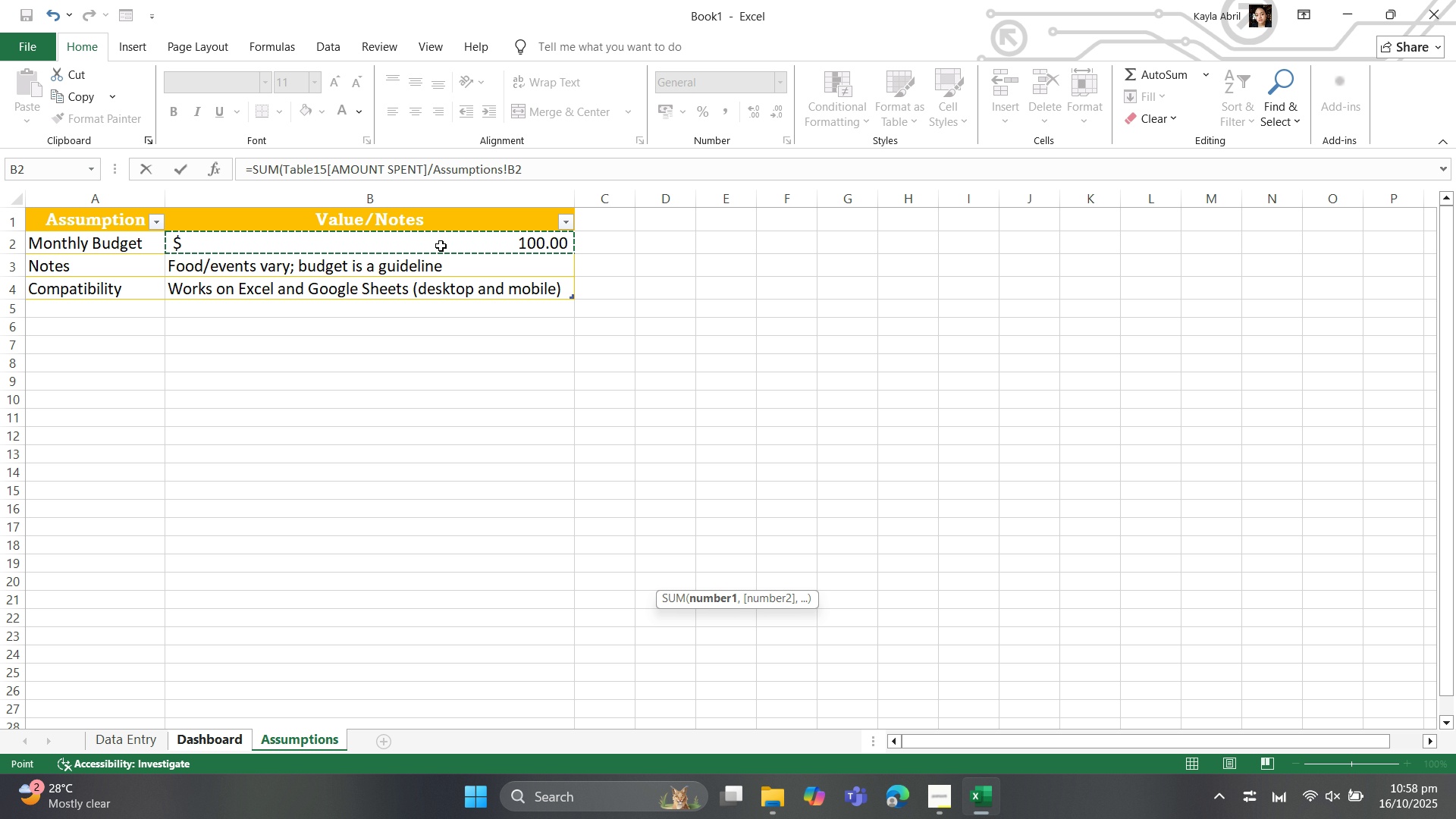 
left_click([441, 246])
 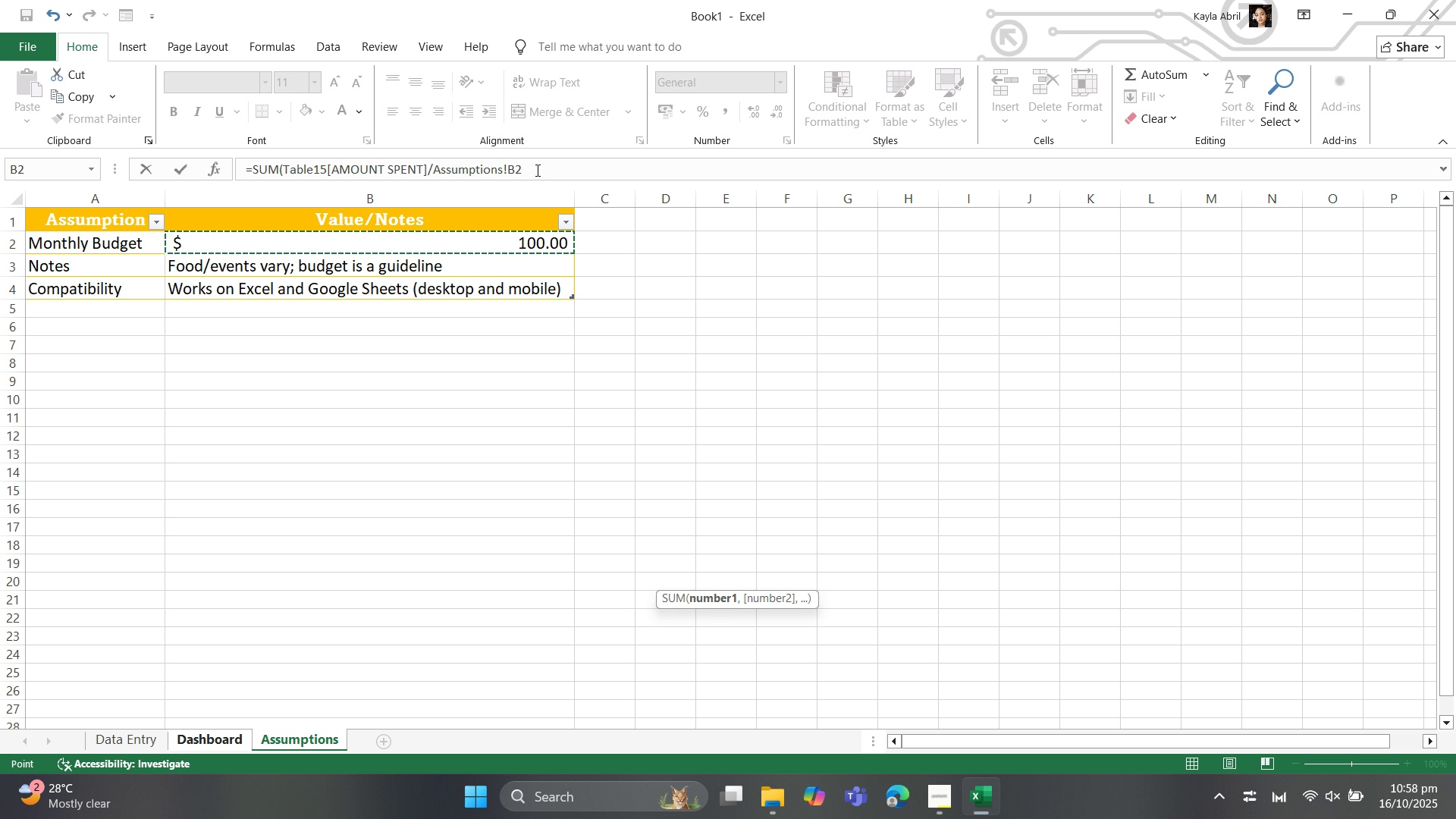 
left_click([538, 168])
 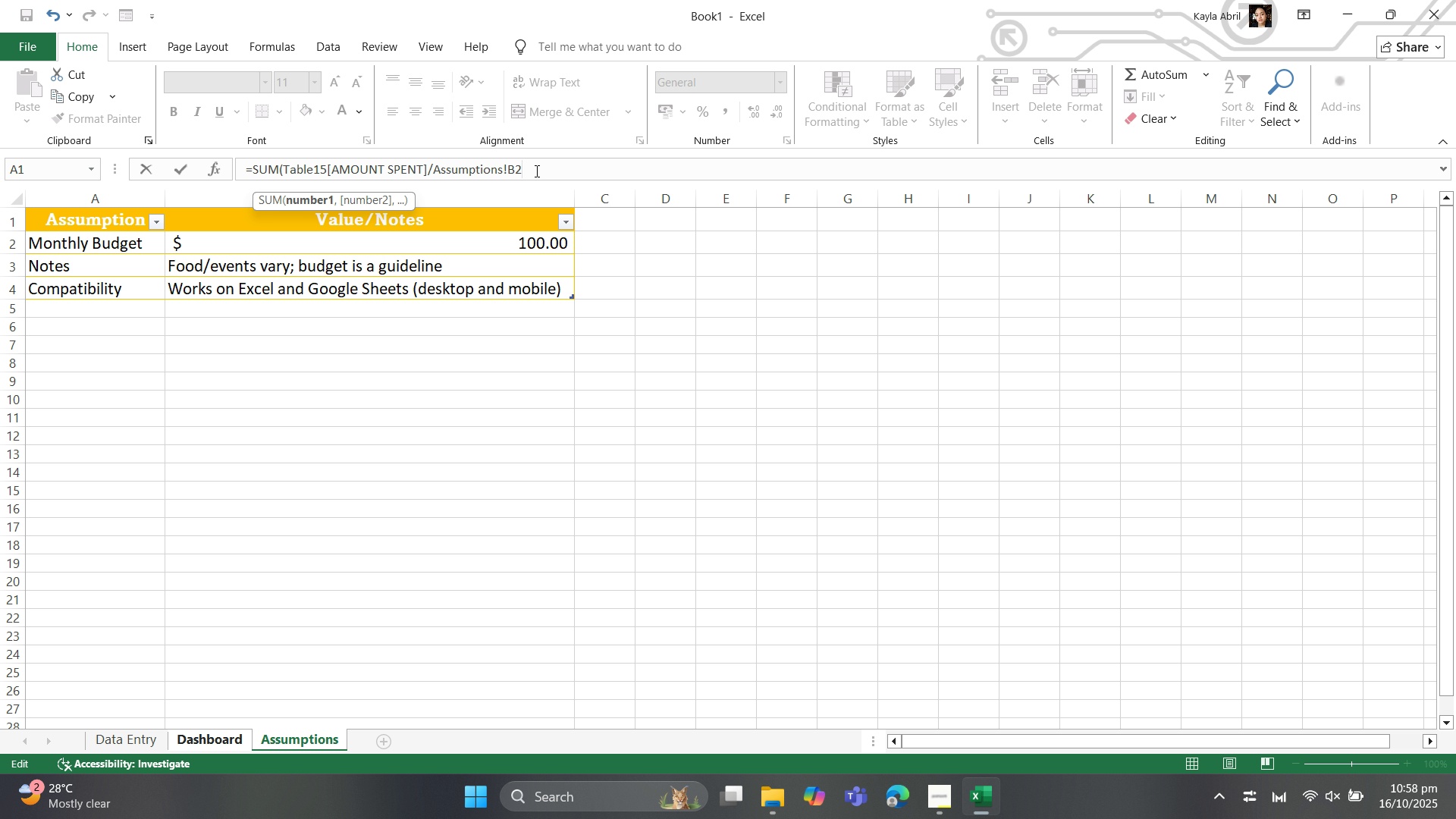 
key(Shift+0)
 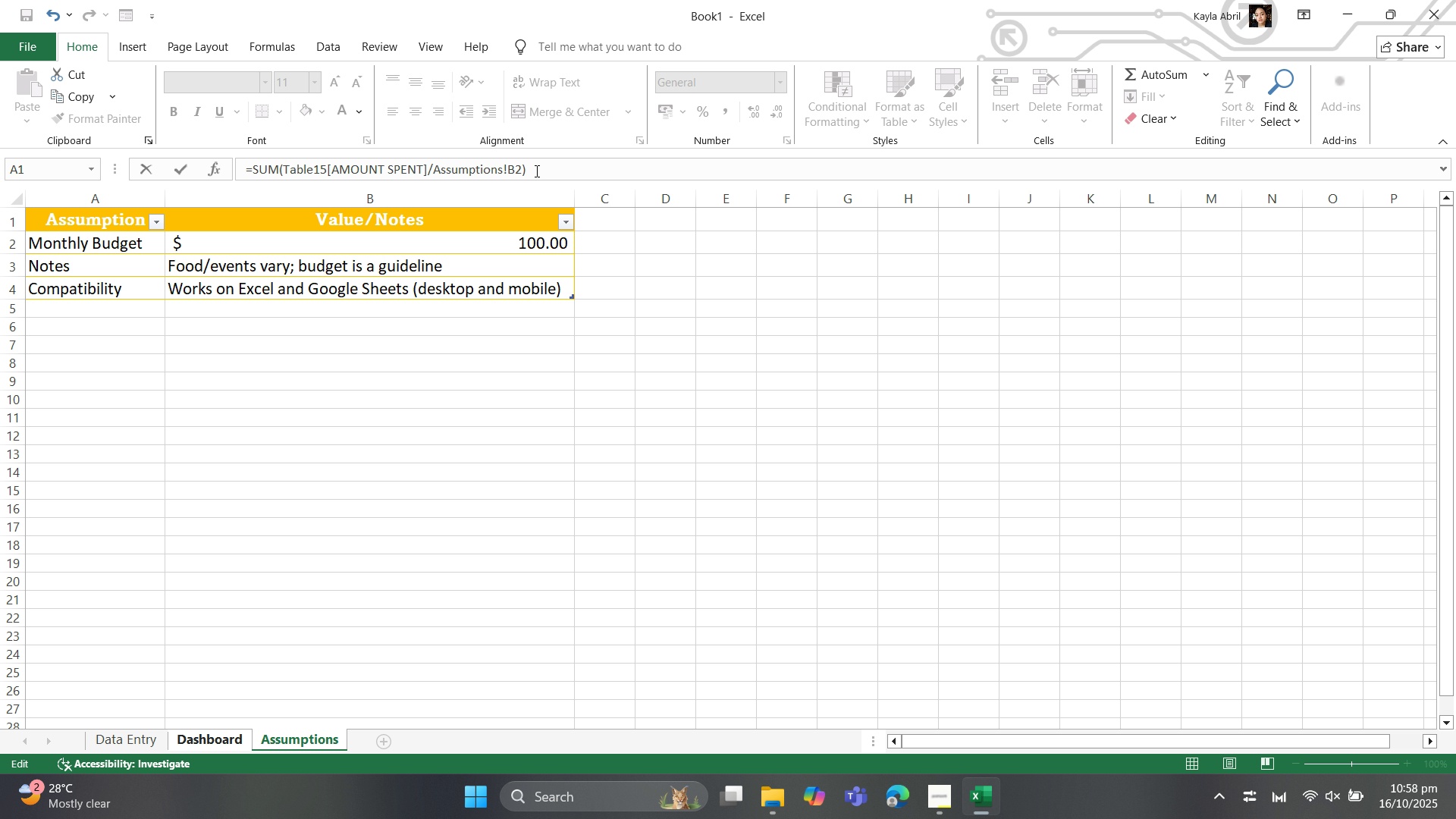 
key(Enter)
 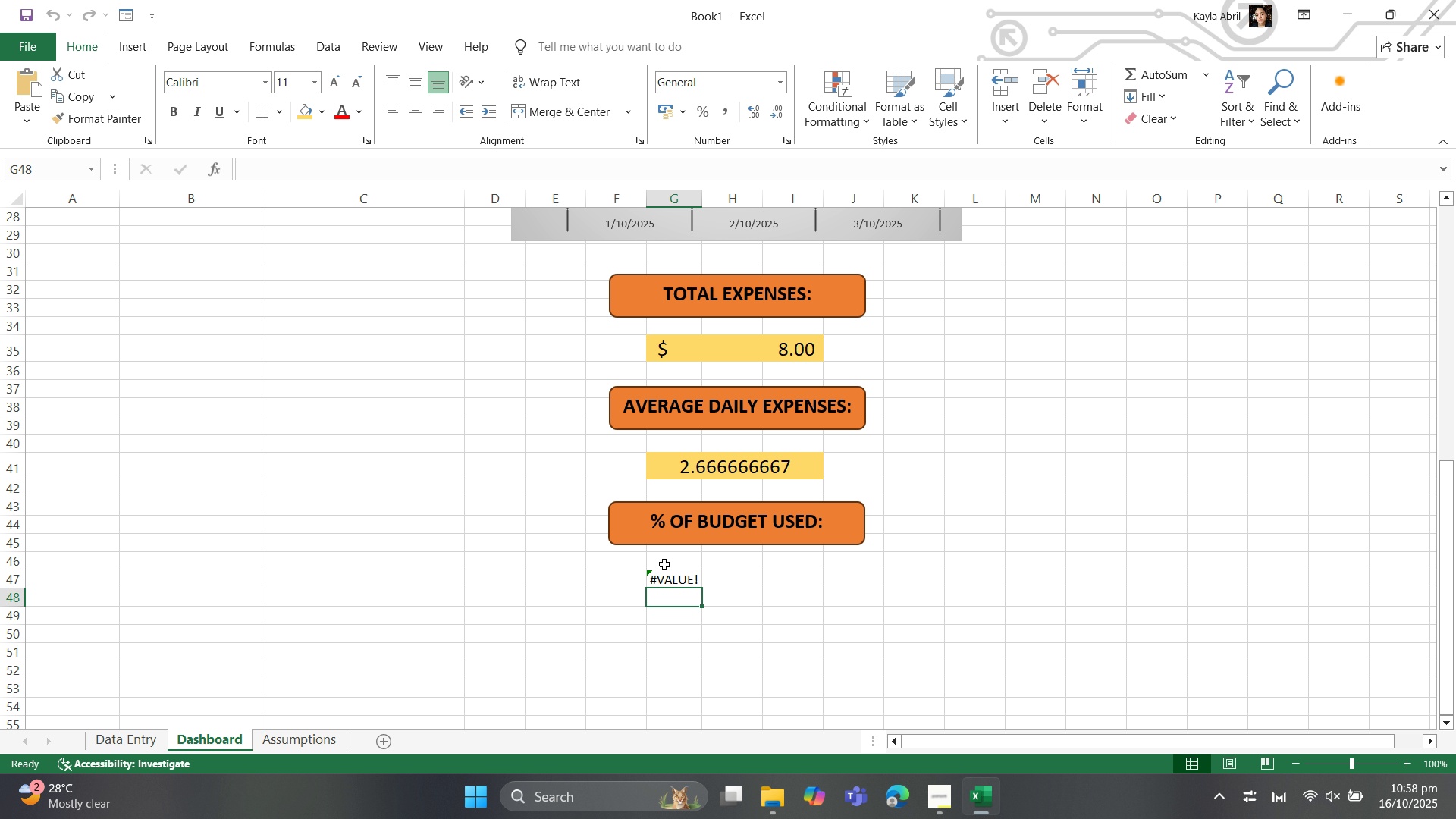 
left_click([659, 579])
 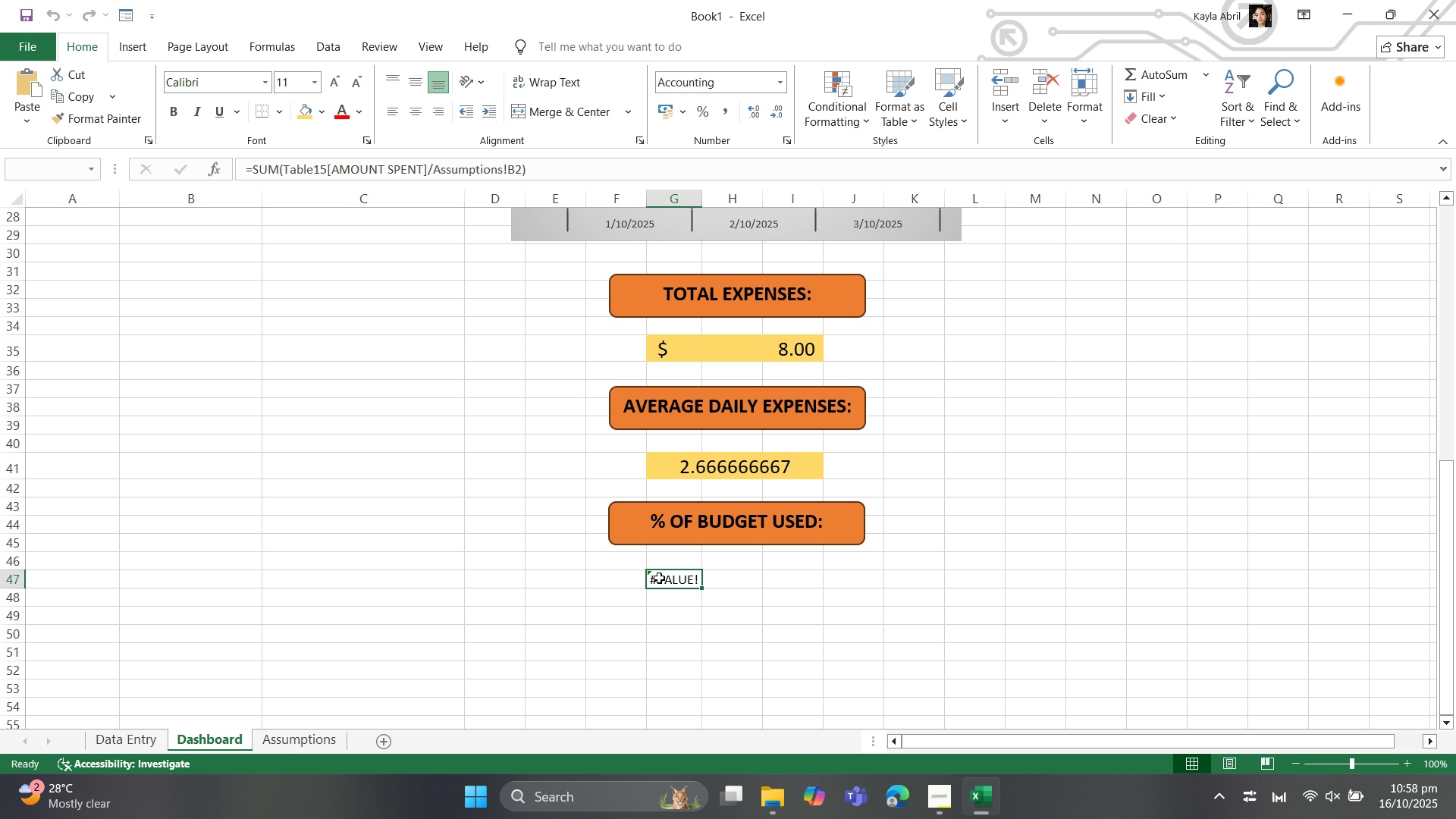 
wait(10.7)
 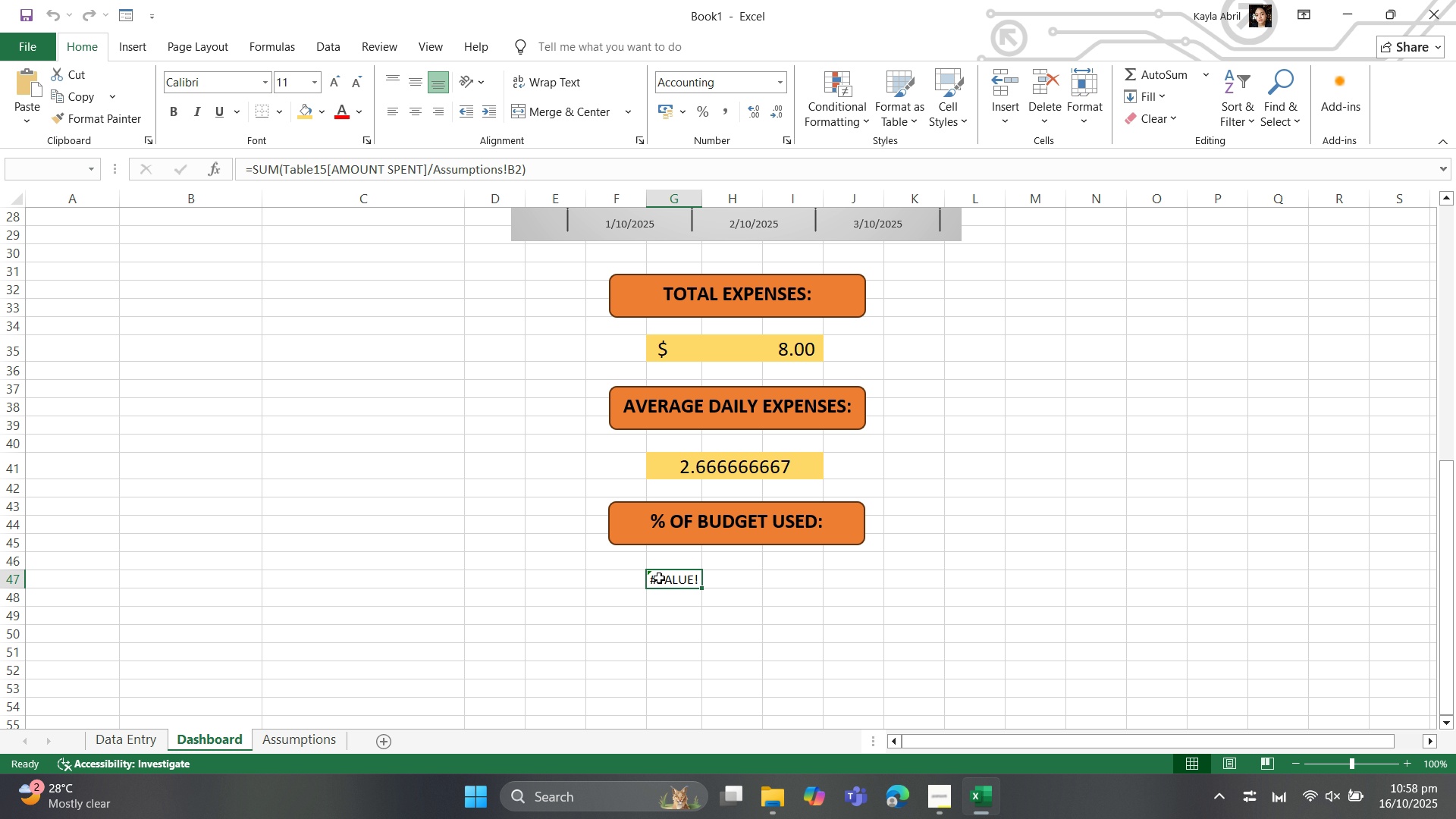 
left_click([659, 578])
 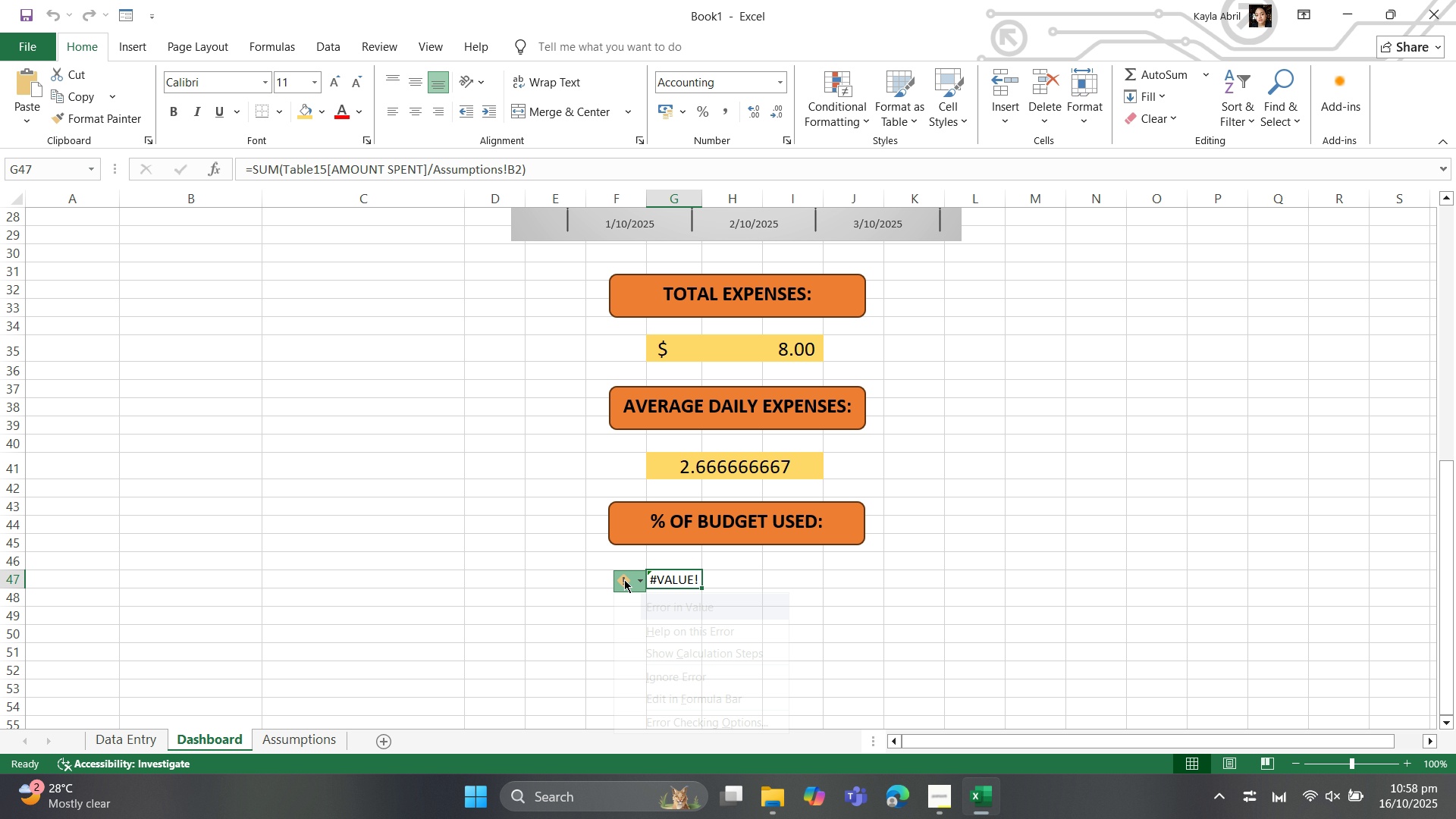 
left_click([624, 579])
 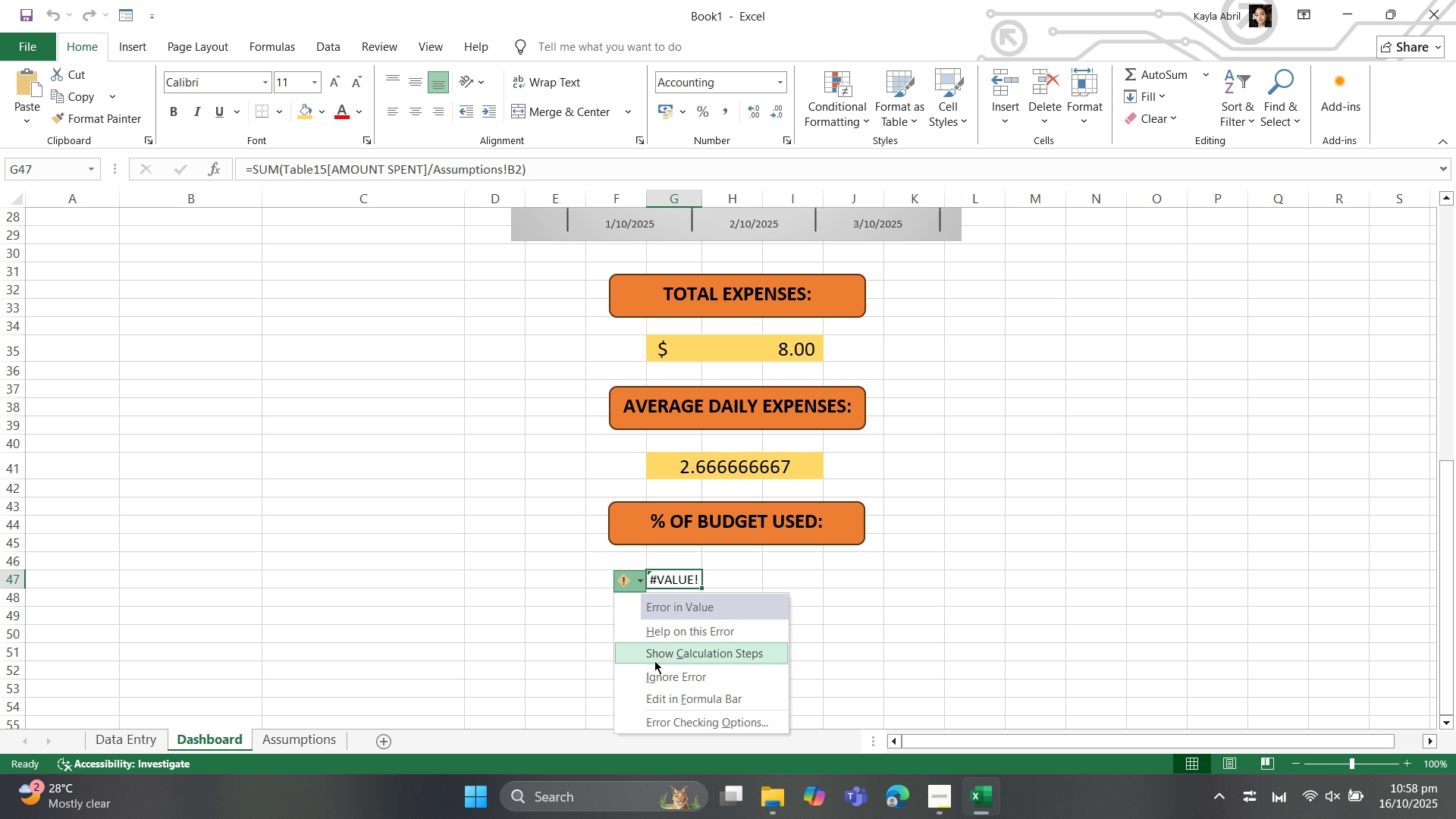 
left_click([654, 661])
 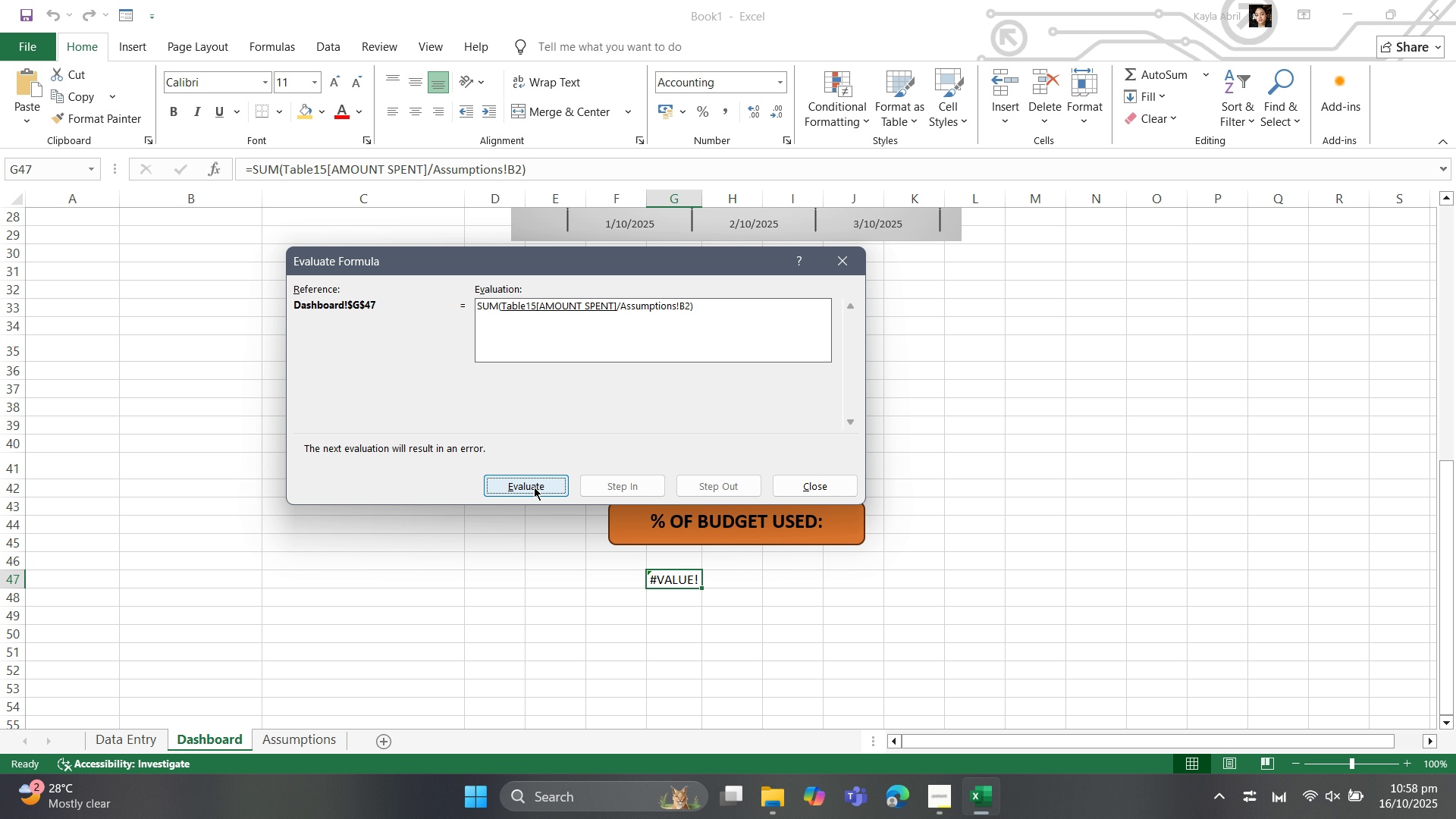 
wait(6.91)
 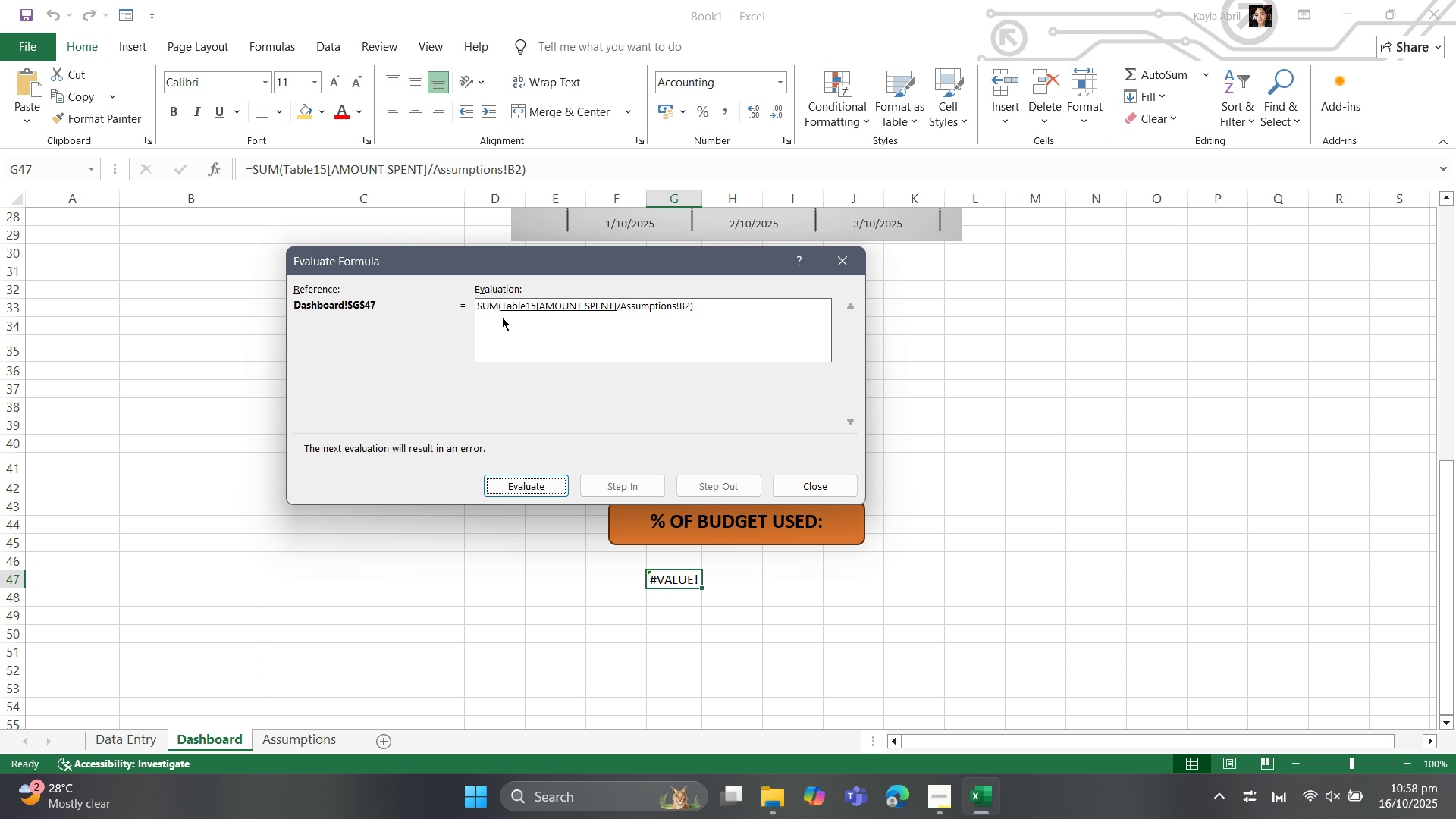 
left_click([534, 487])
 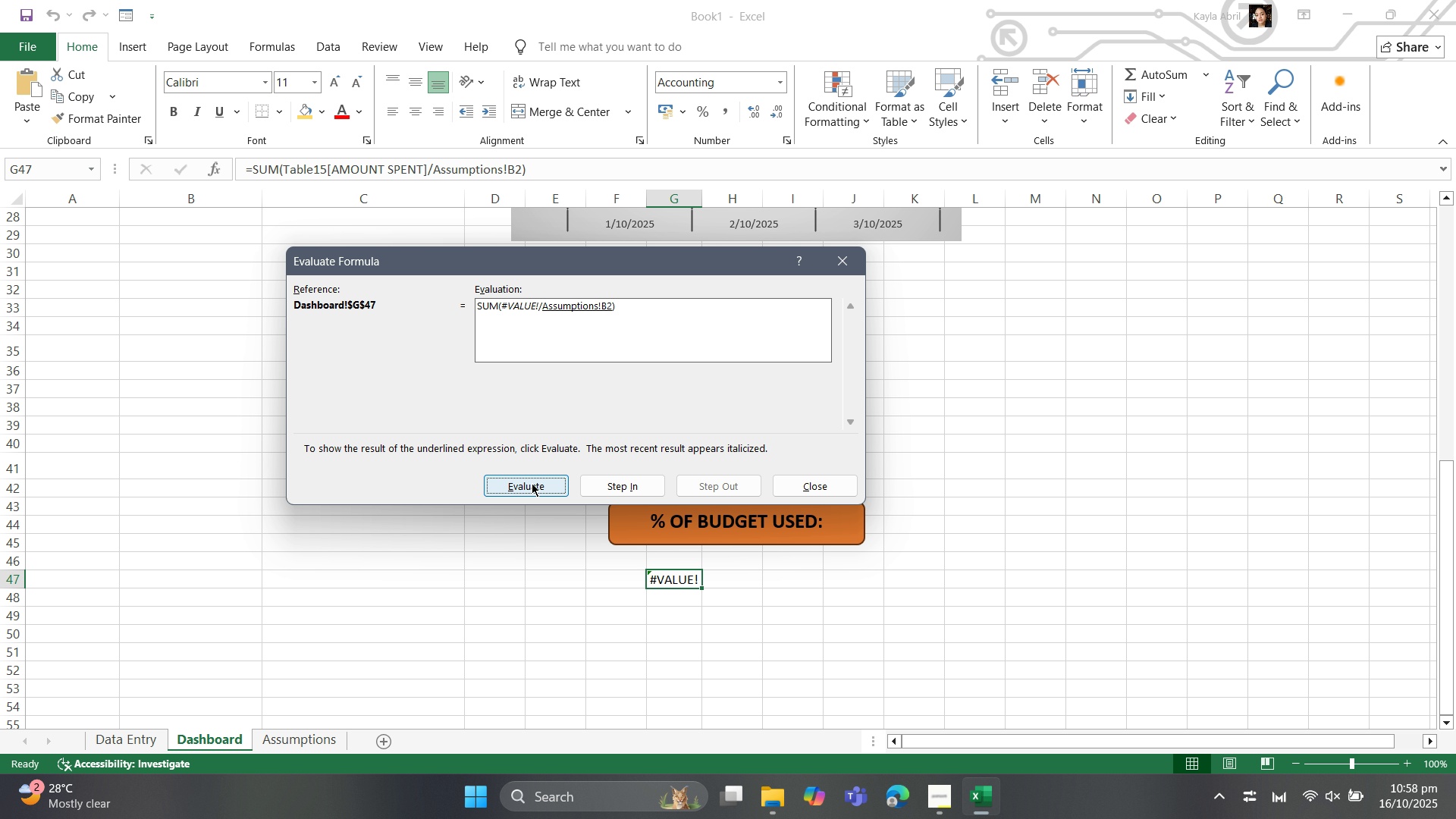 
wait(6.61)
 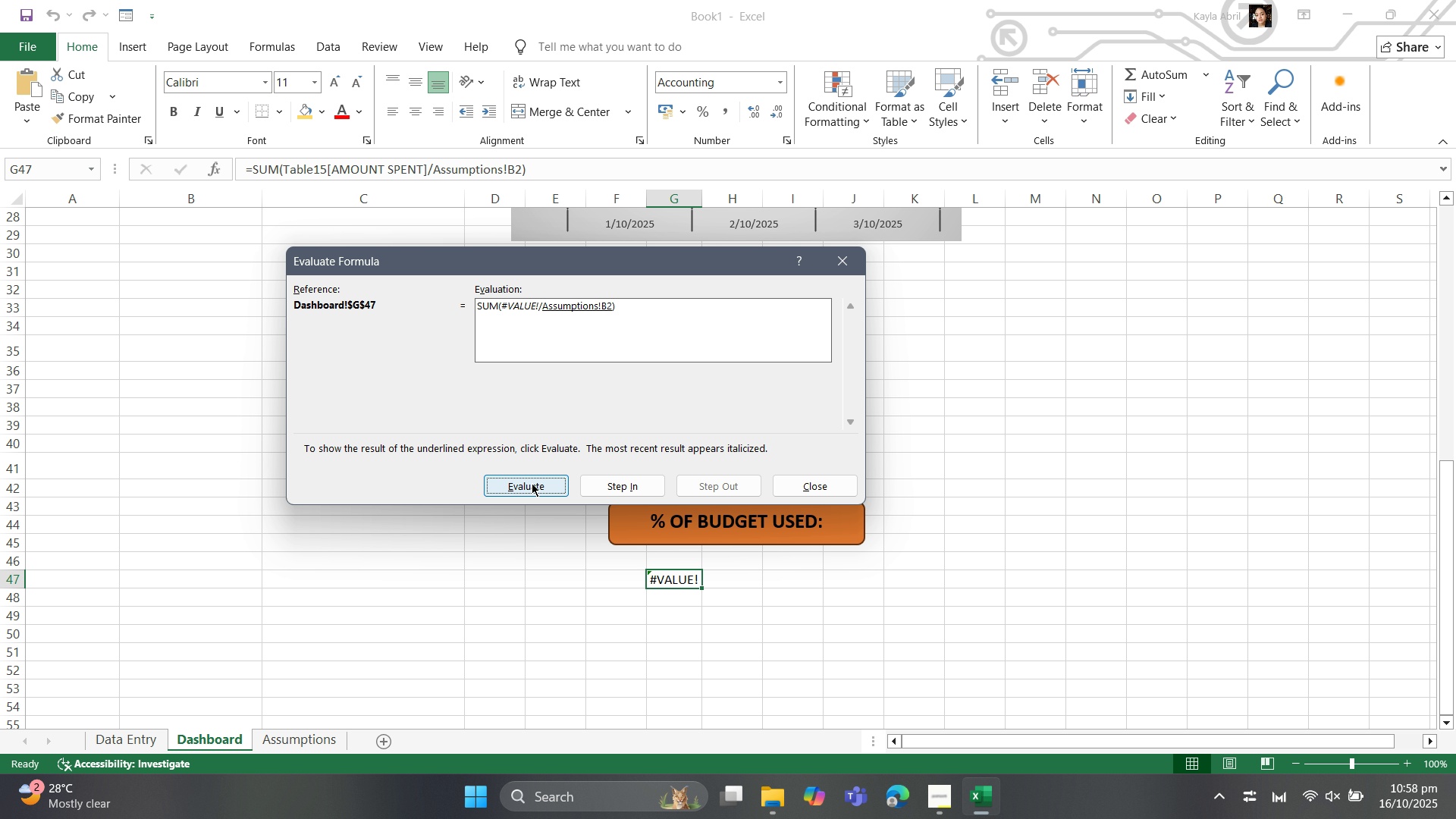 
left_click([532, 483])
 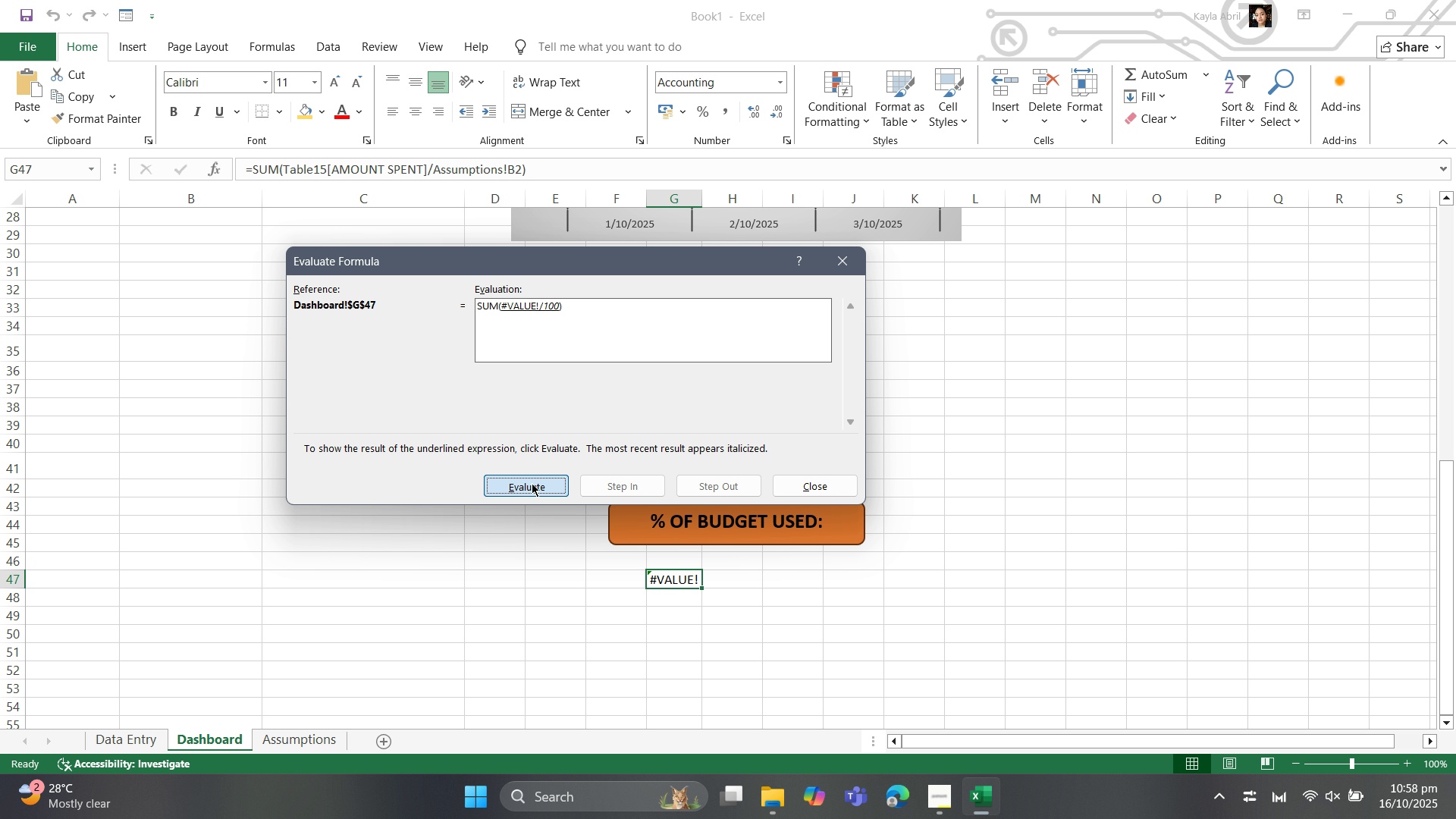 
left_click([532, 483])
 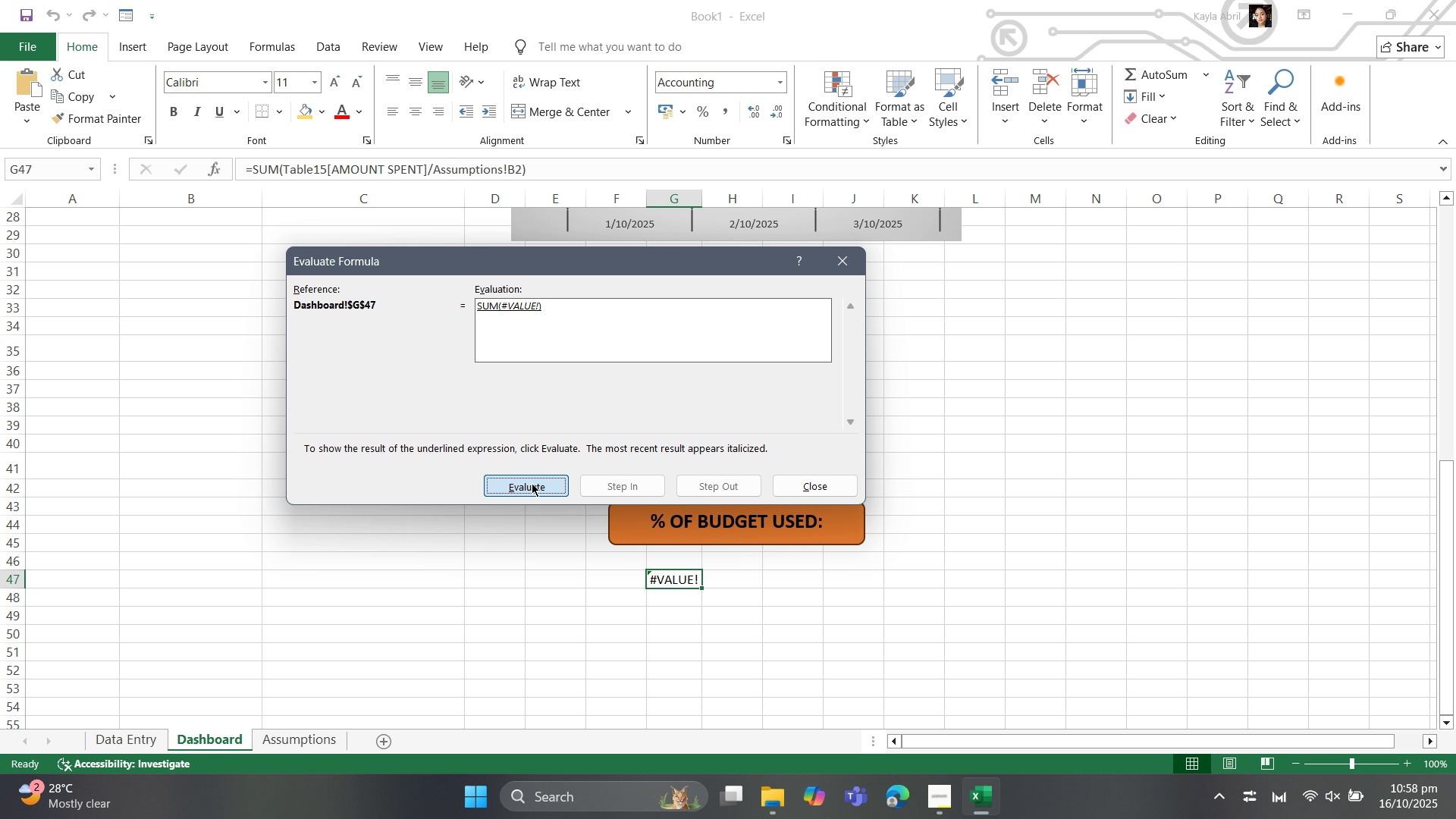 
left_click([532, 483])
 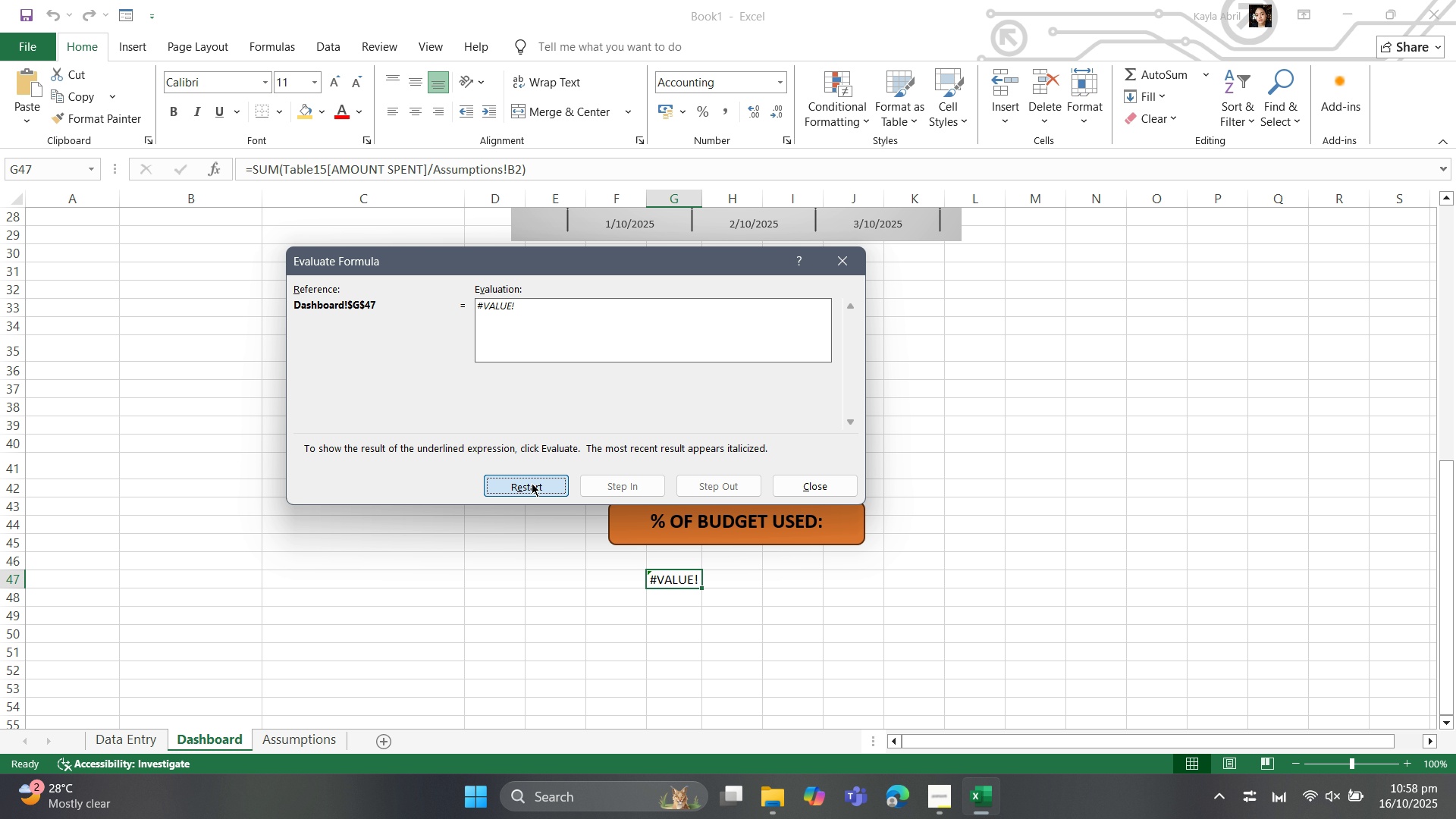 
left_click([532, 483])
 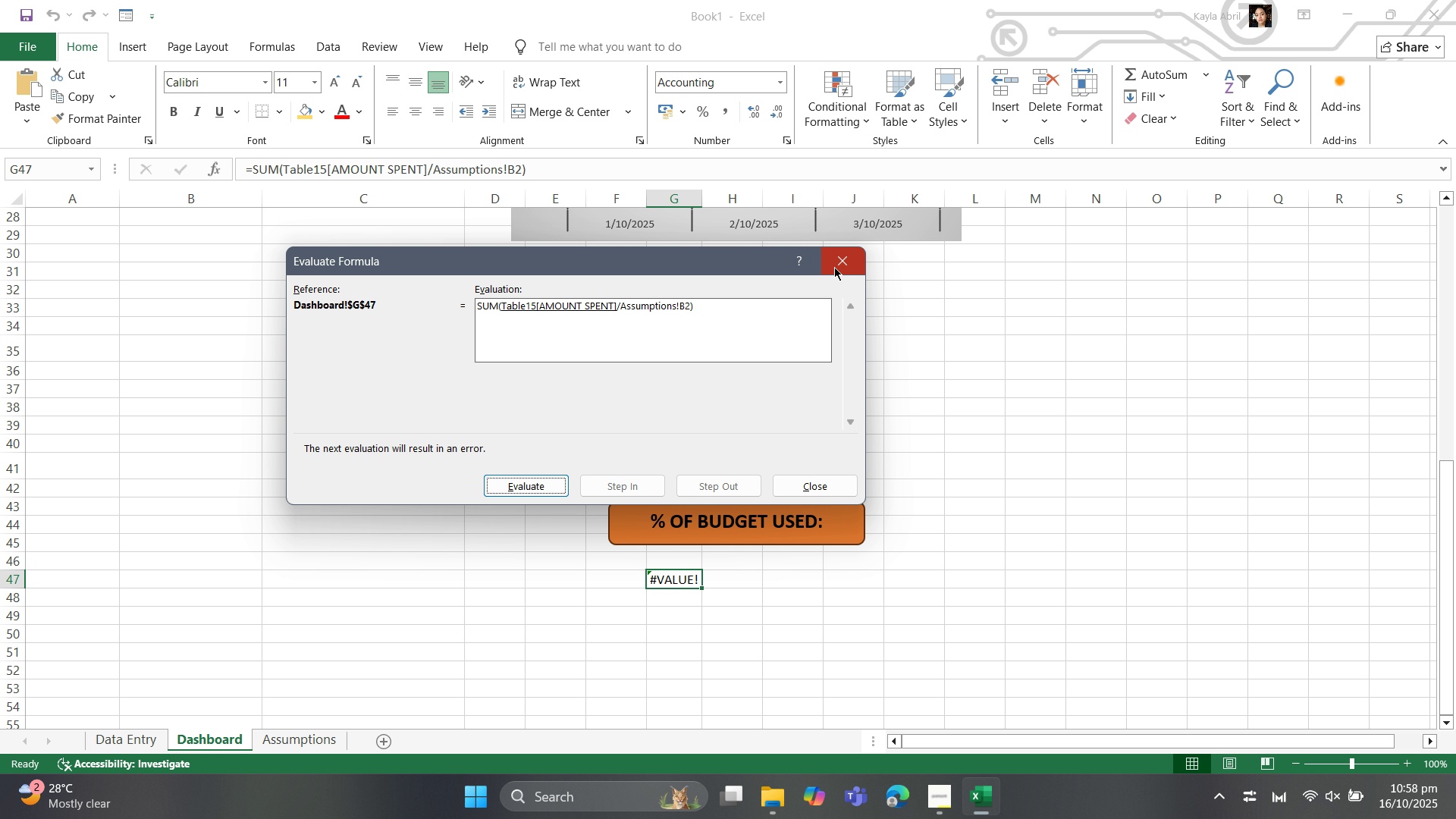 
left_click([834, 267])
 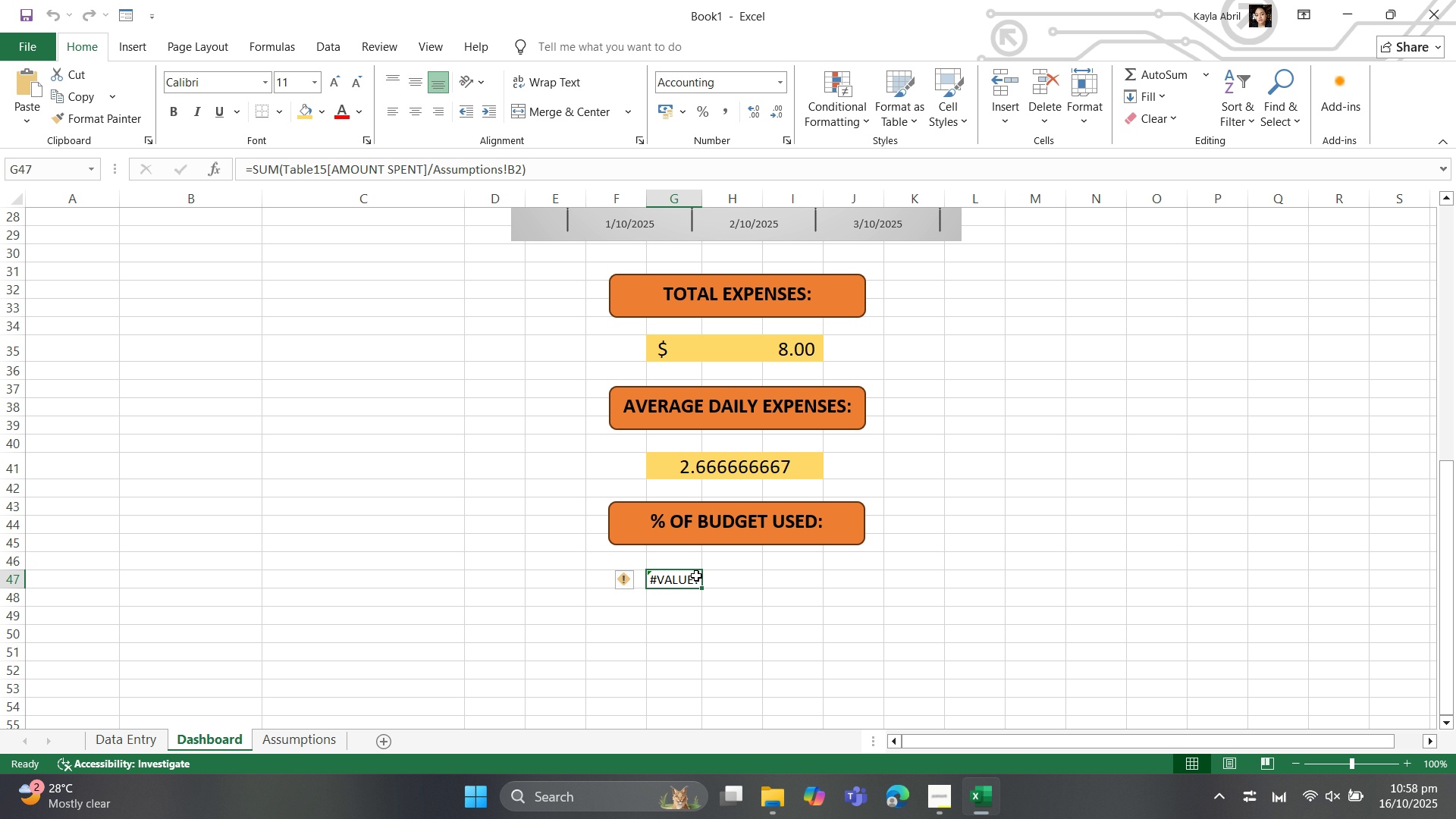 
left_click([690, 576])
 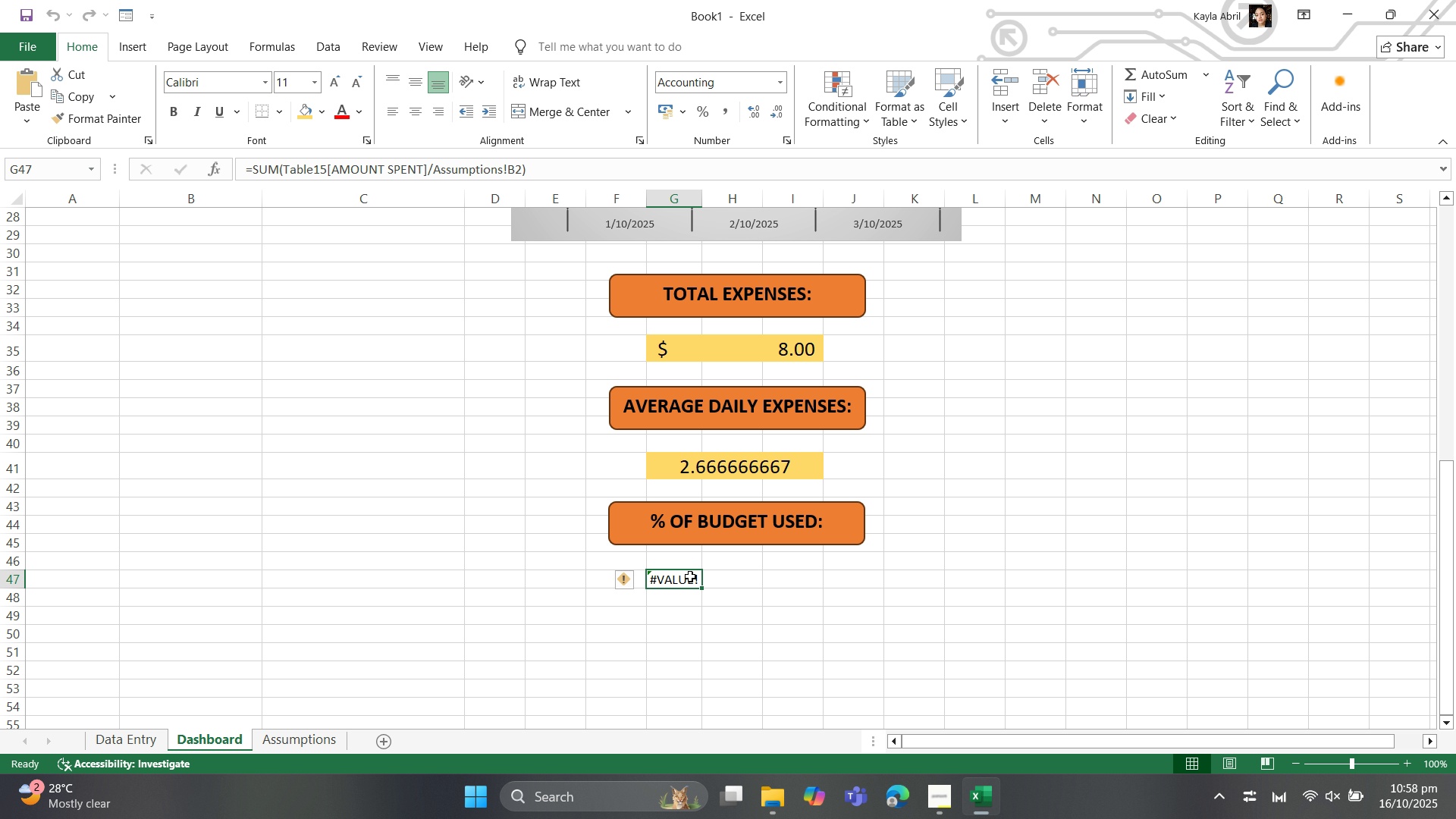 
key(Backspace)
 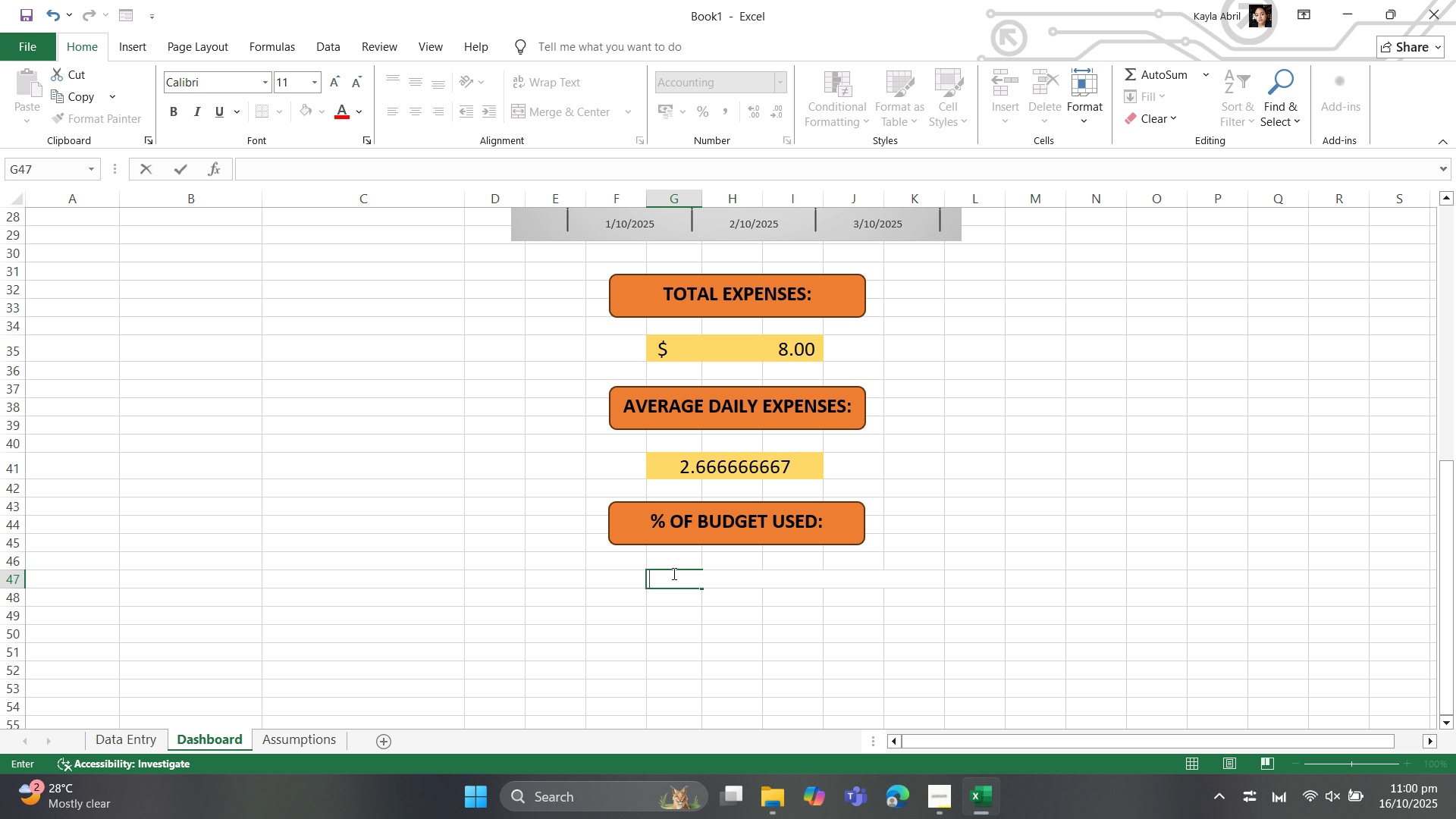 
wait(113.32)
 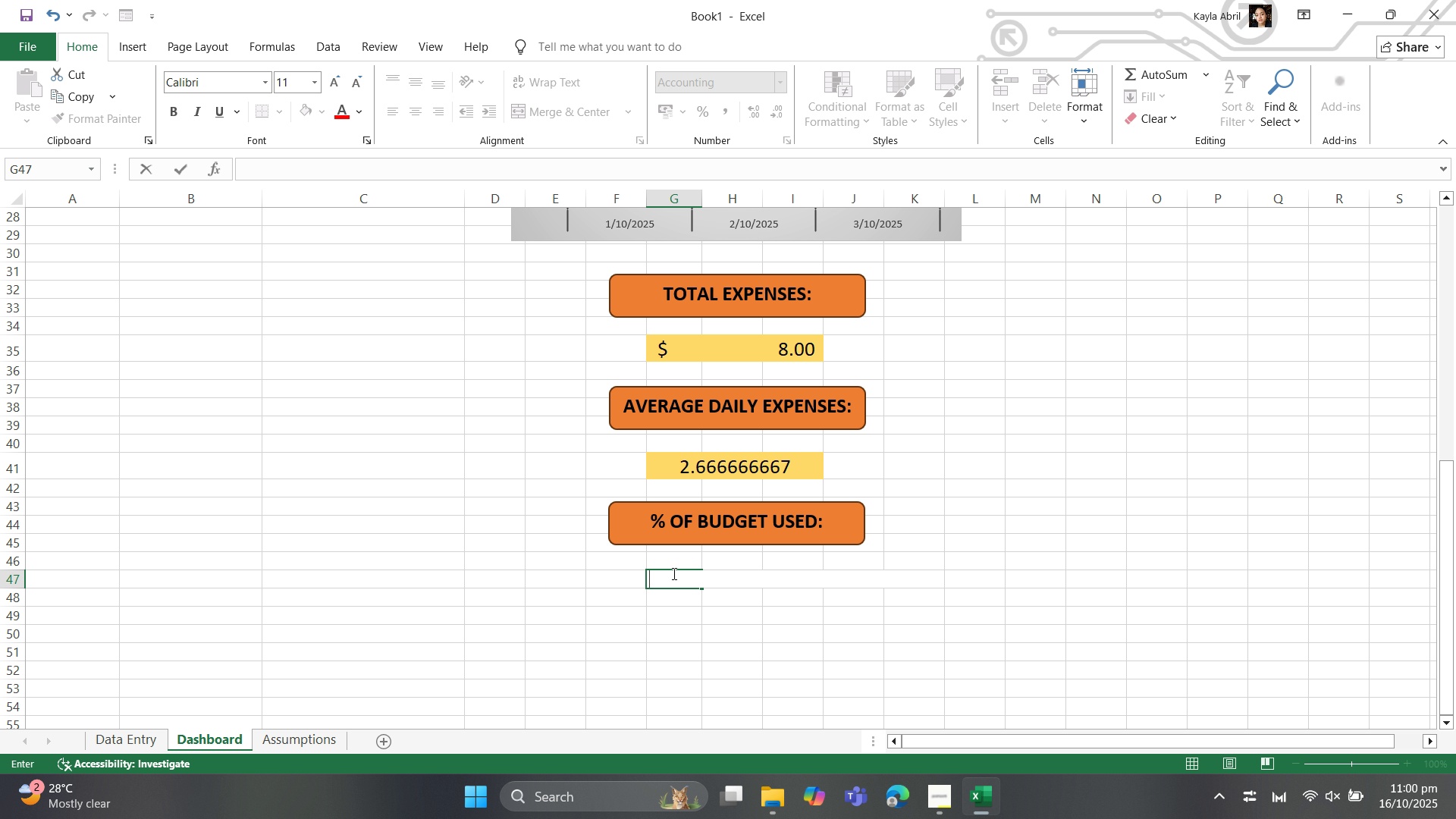 
type(=IFERROR)
 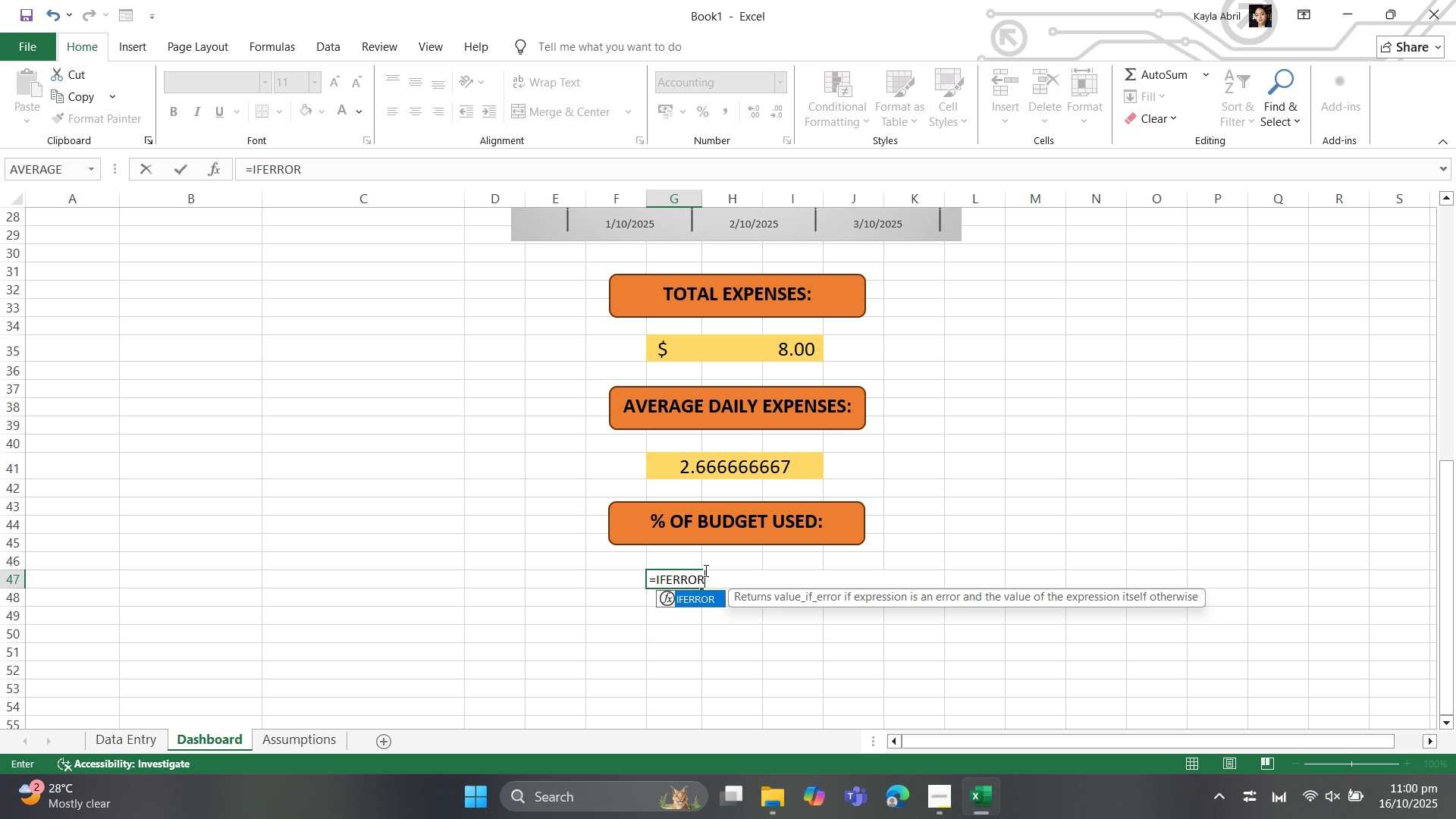 
type((MIN(SUM()
 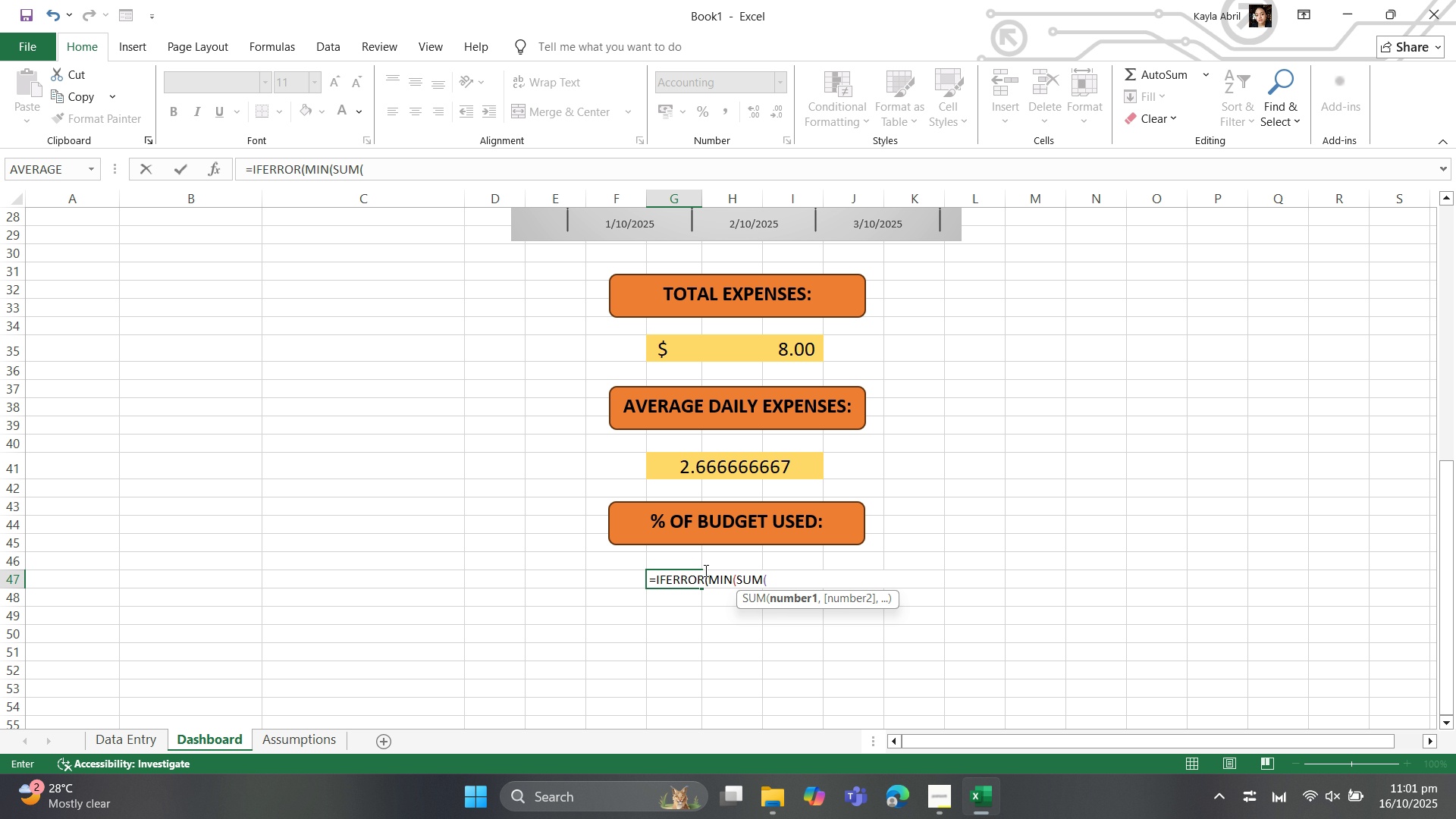 
scroll: coordinate [510, 539], scroll_direction: up, amount: 14.0
 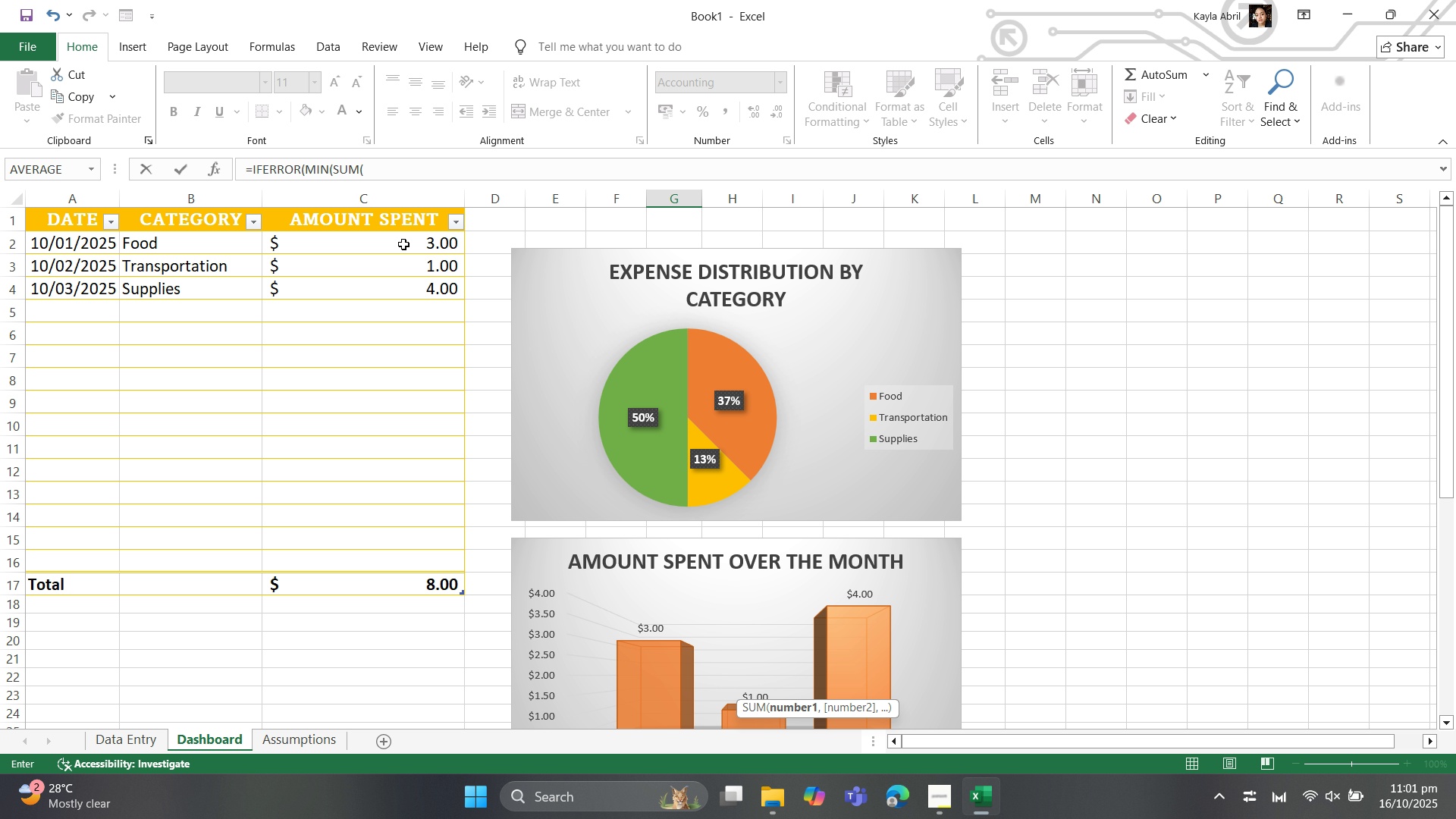 
left_click_drag(start_coordinate=[405, 242], to_coordinate=[401, 561])
 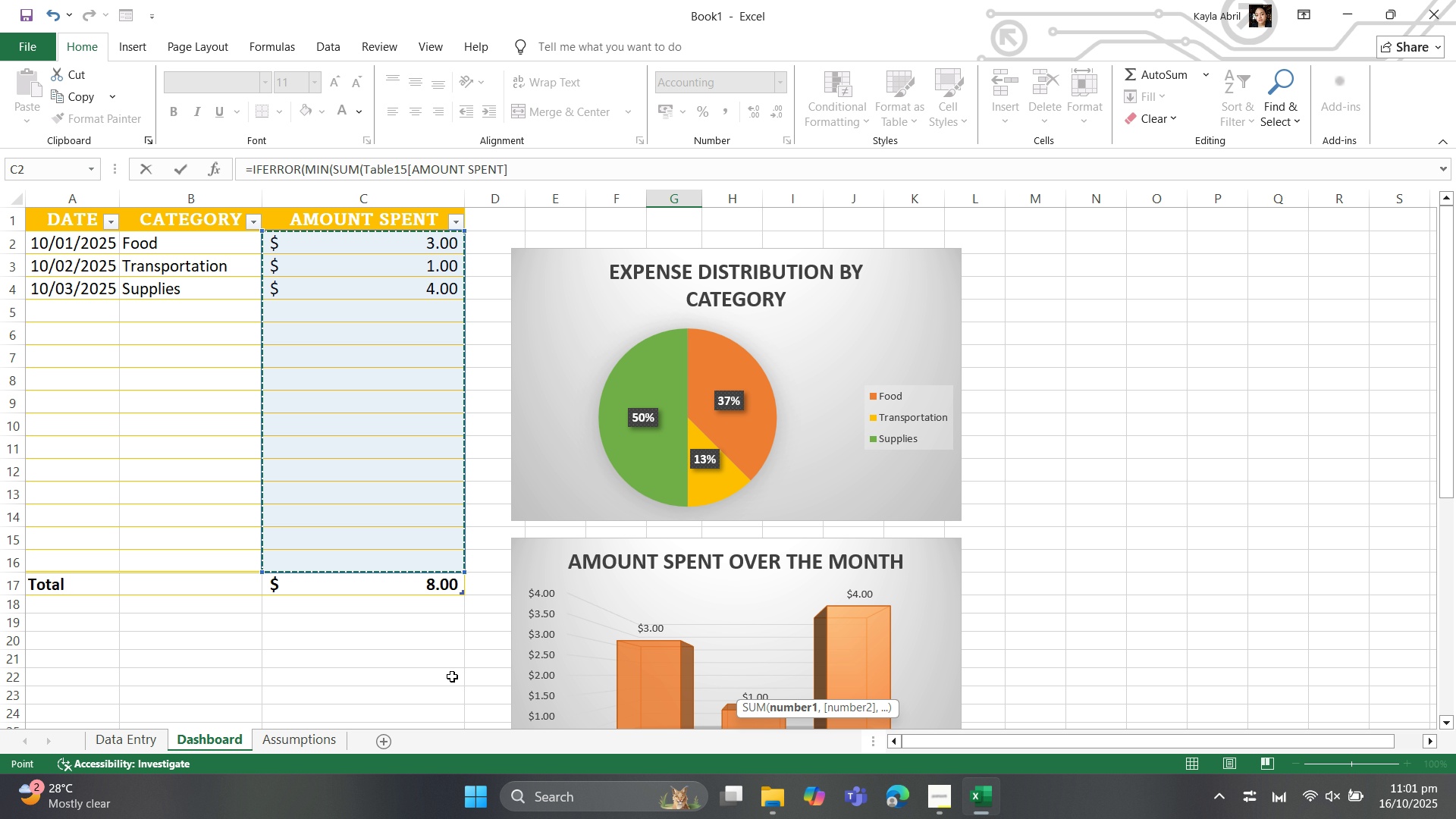 
scroll: coordinate [492, 551], scroll_direction: down, amount: 8.0
 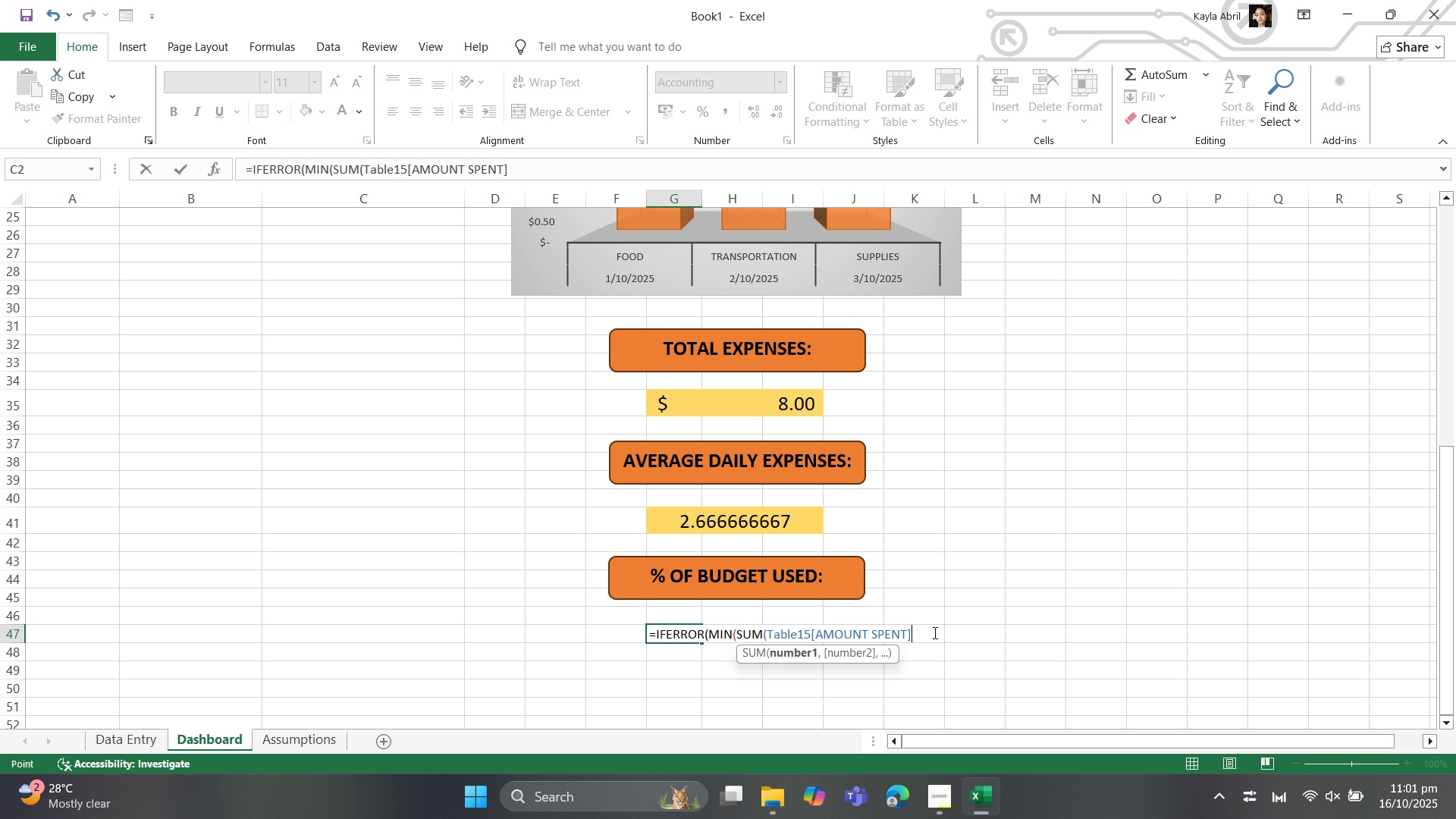 
key(Shift+0)
 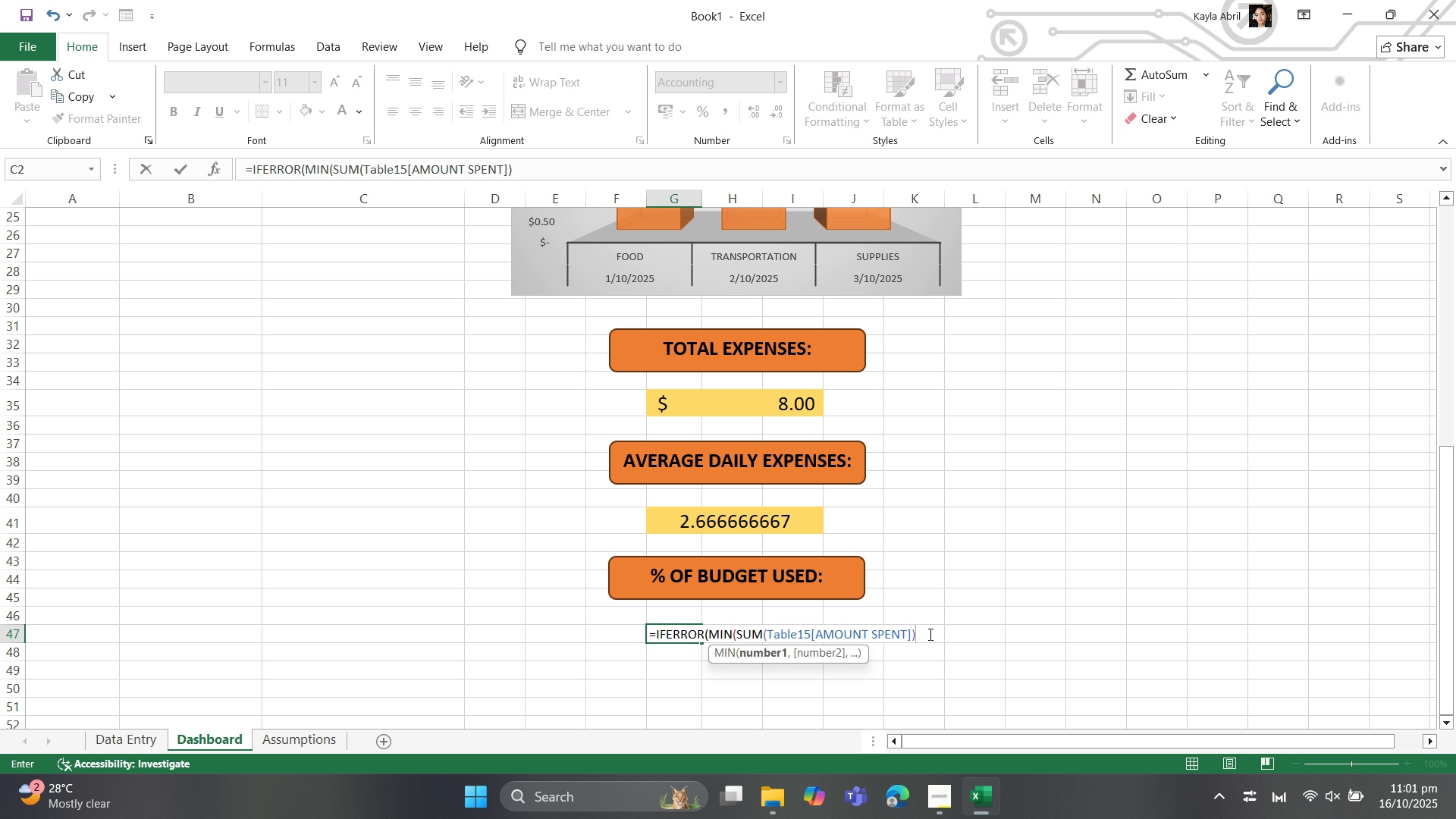 
key(Slash)
 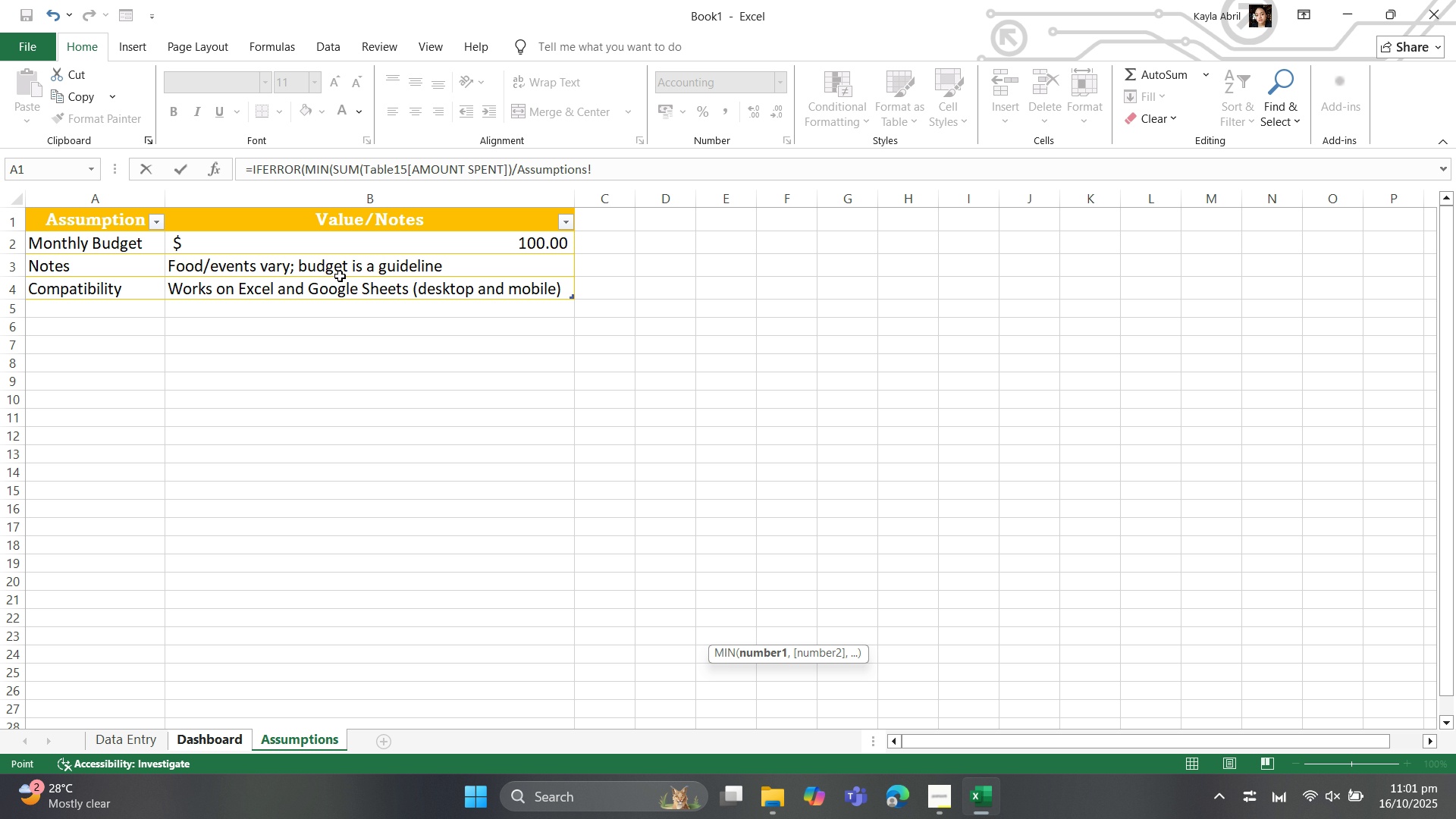 
wait(5.24)
 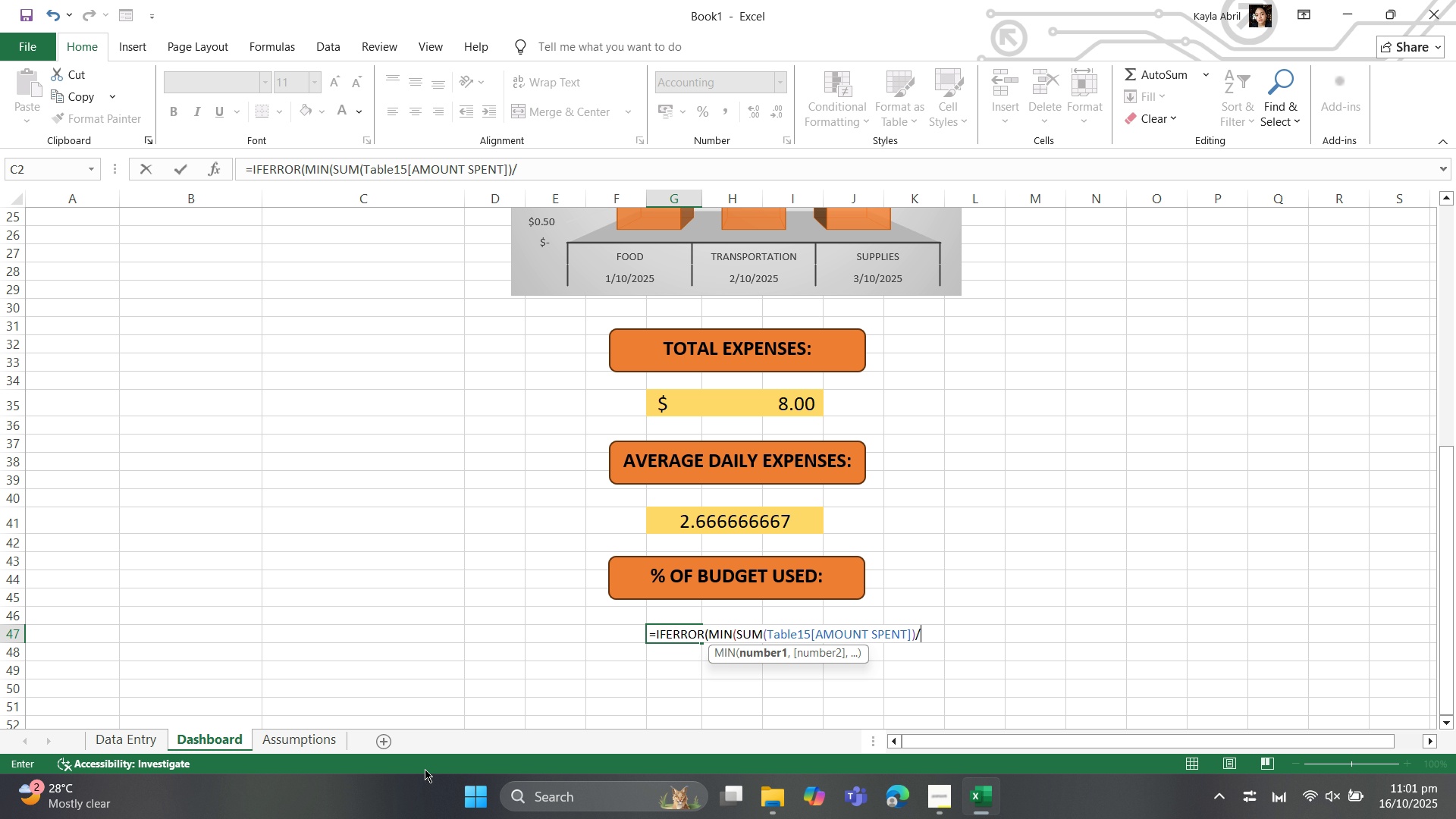 
left_click([385, 244])
 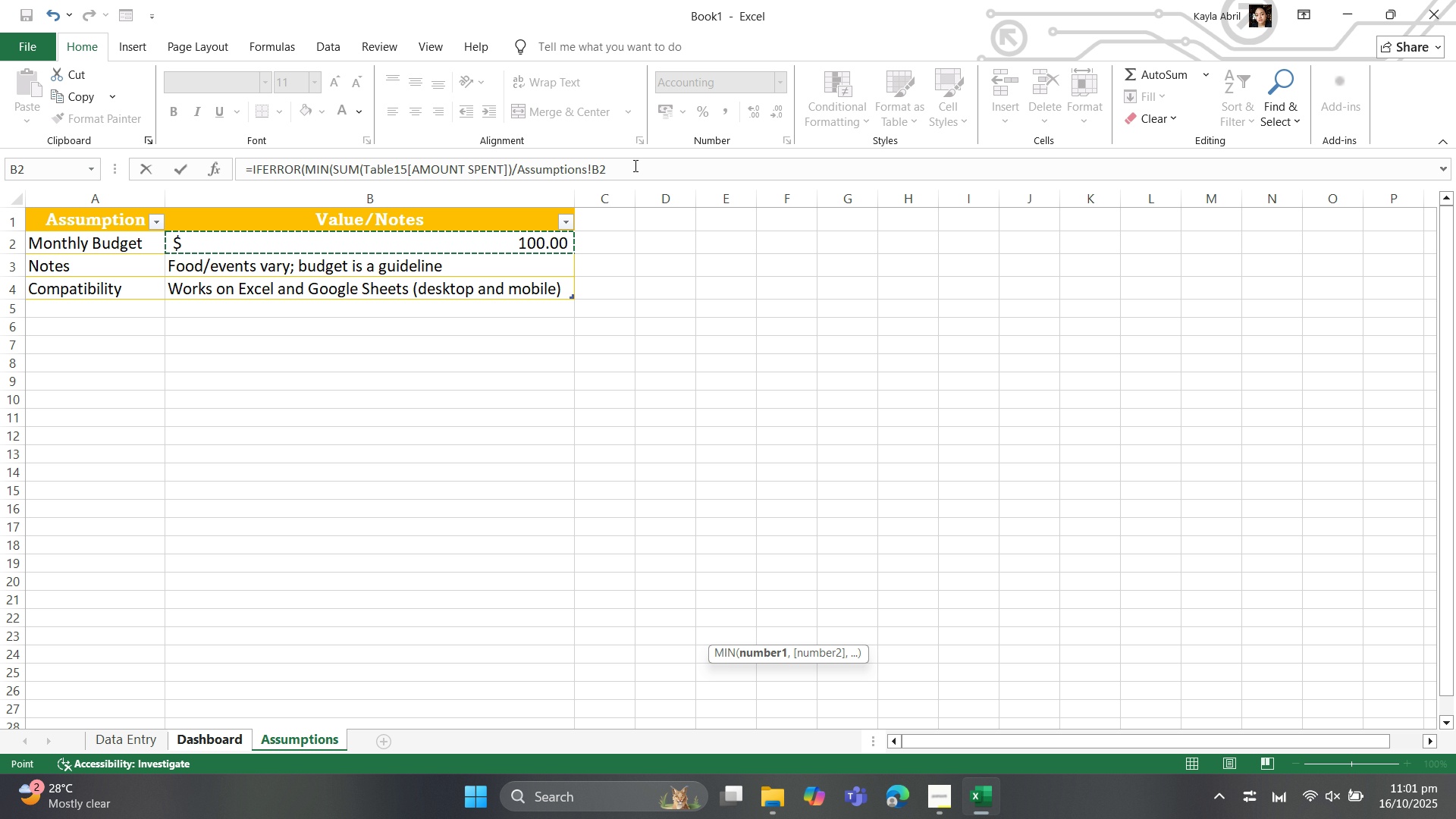 
left_click([634, 165])
 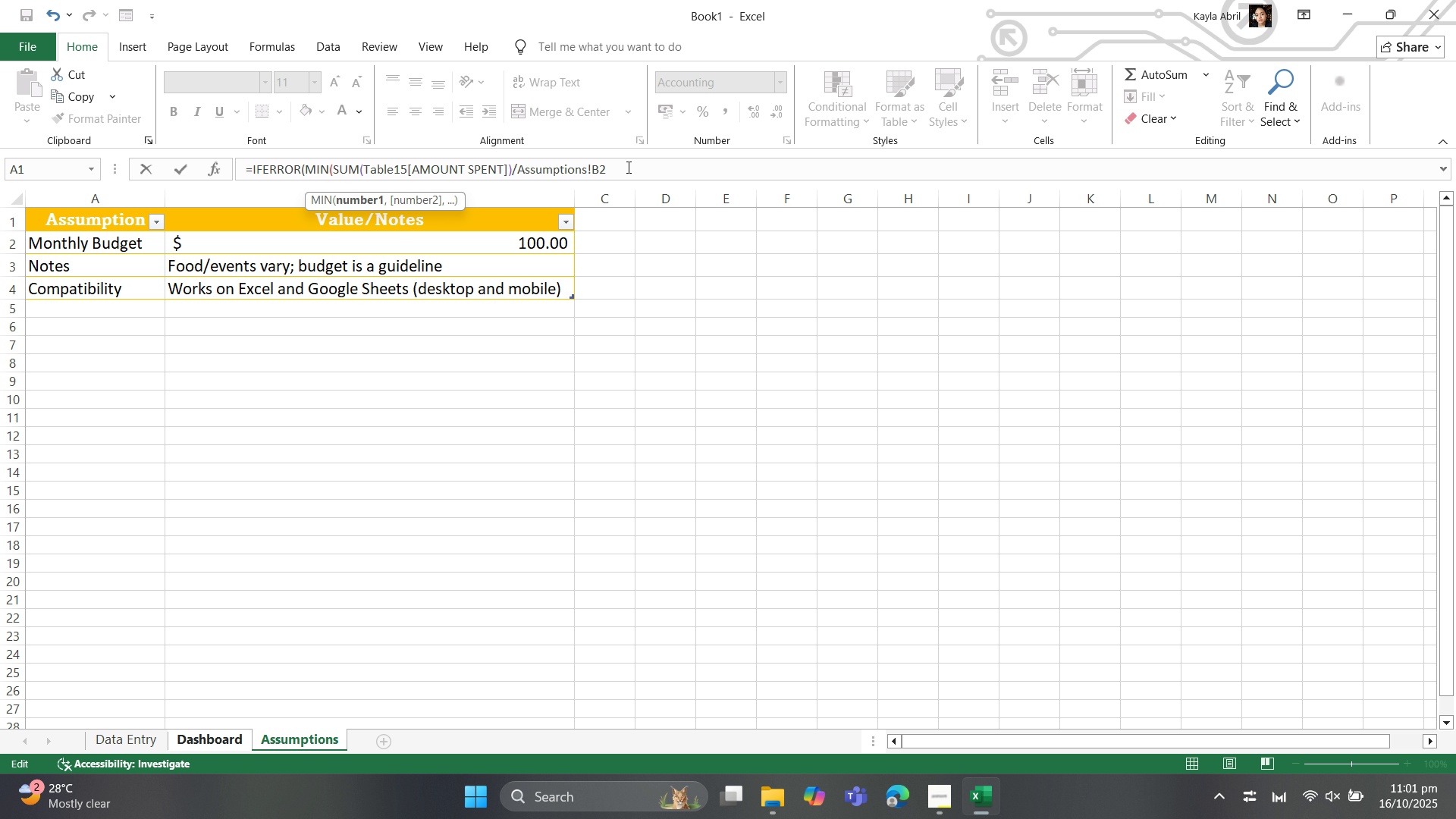 
key(Shift+0)
 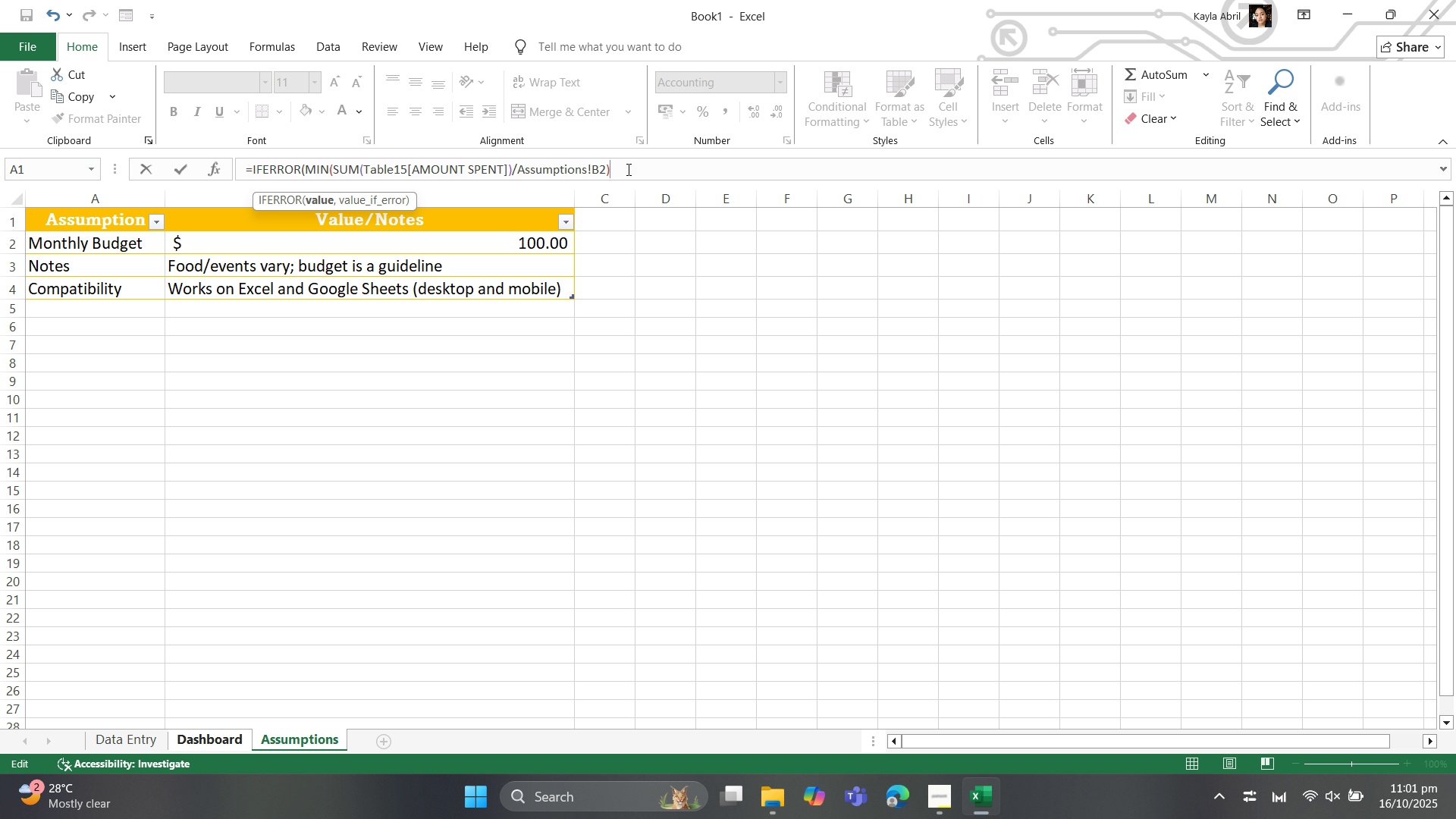 
key(Enter)
 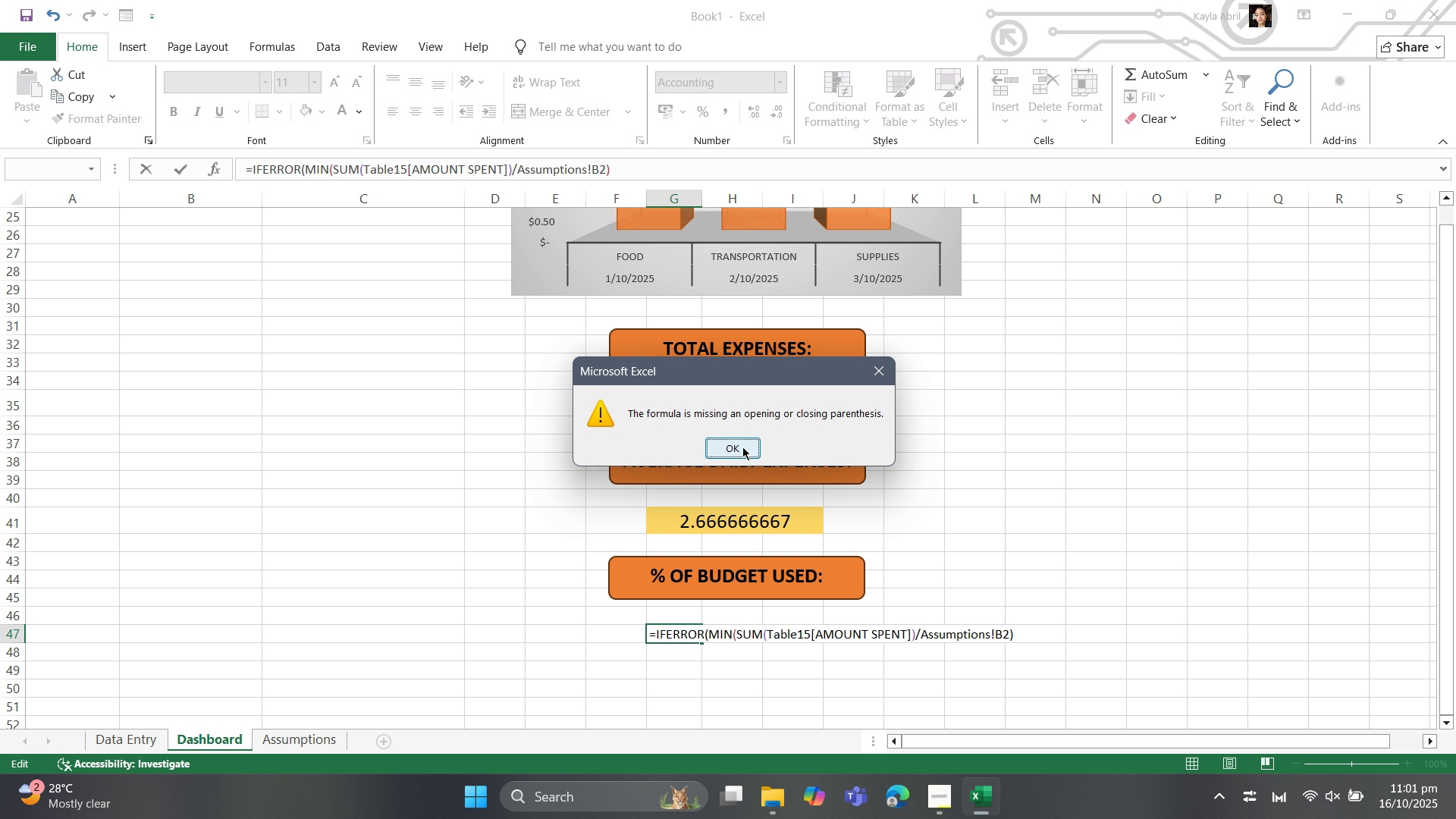 
wait(5.47)
 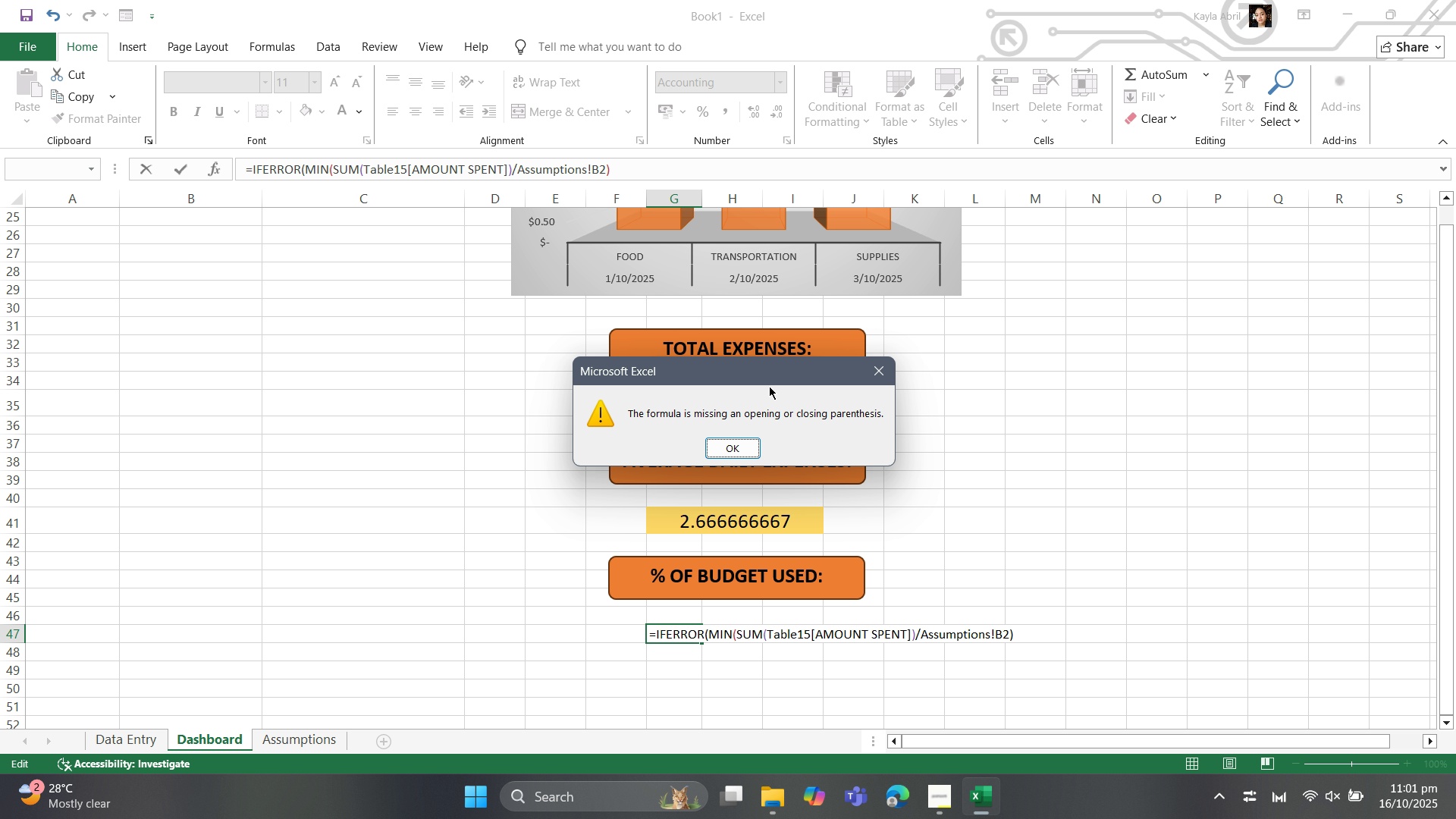 
left_click([742, 447])
 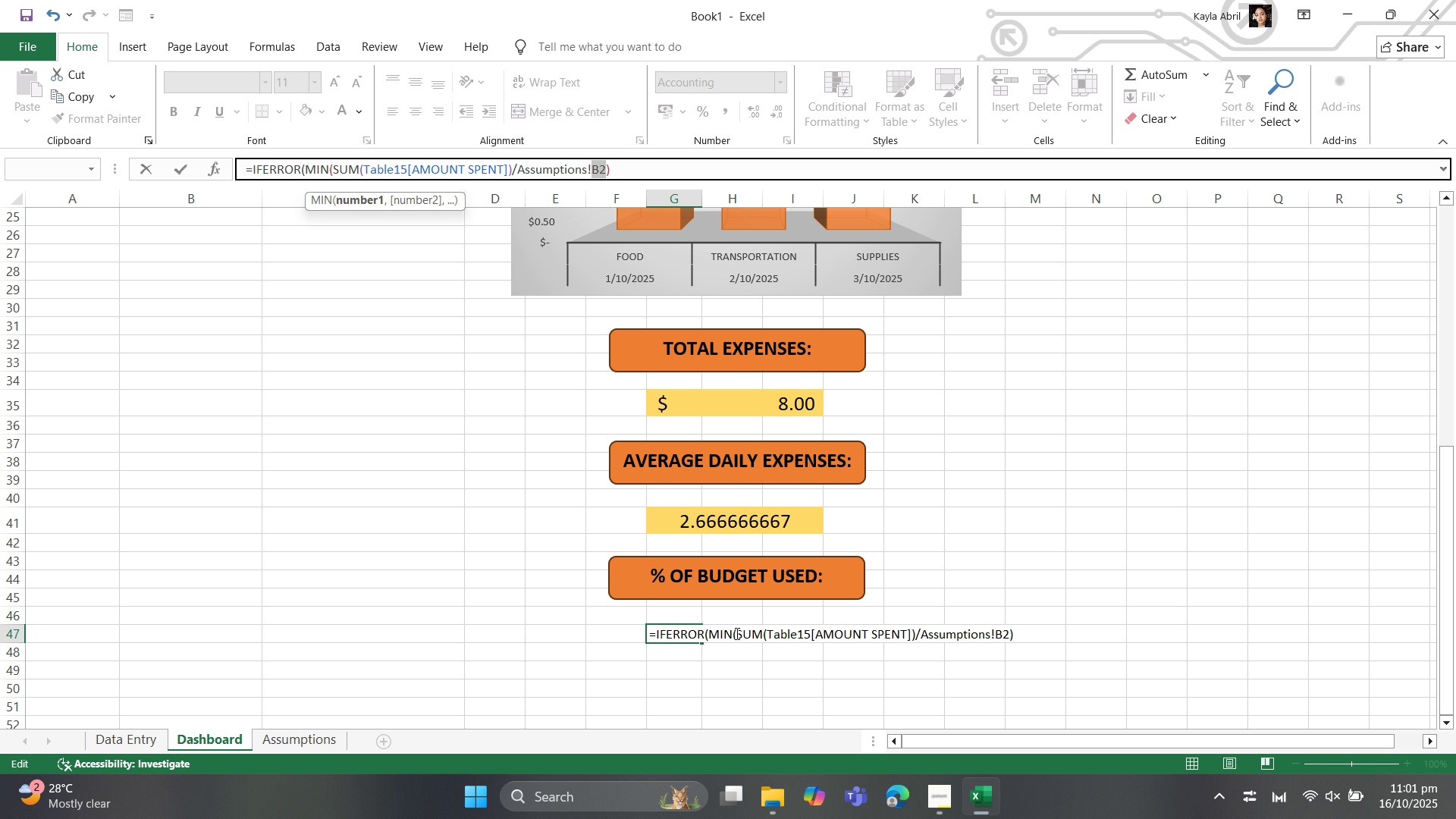 
wait(6.41)
 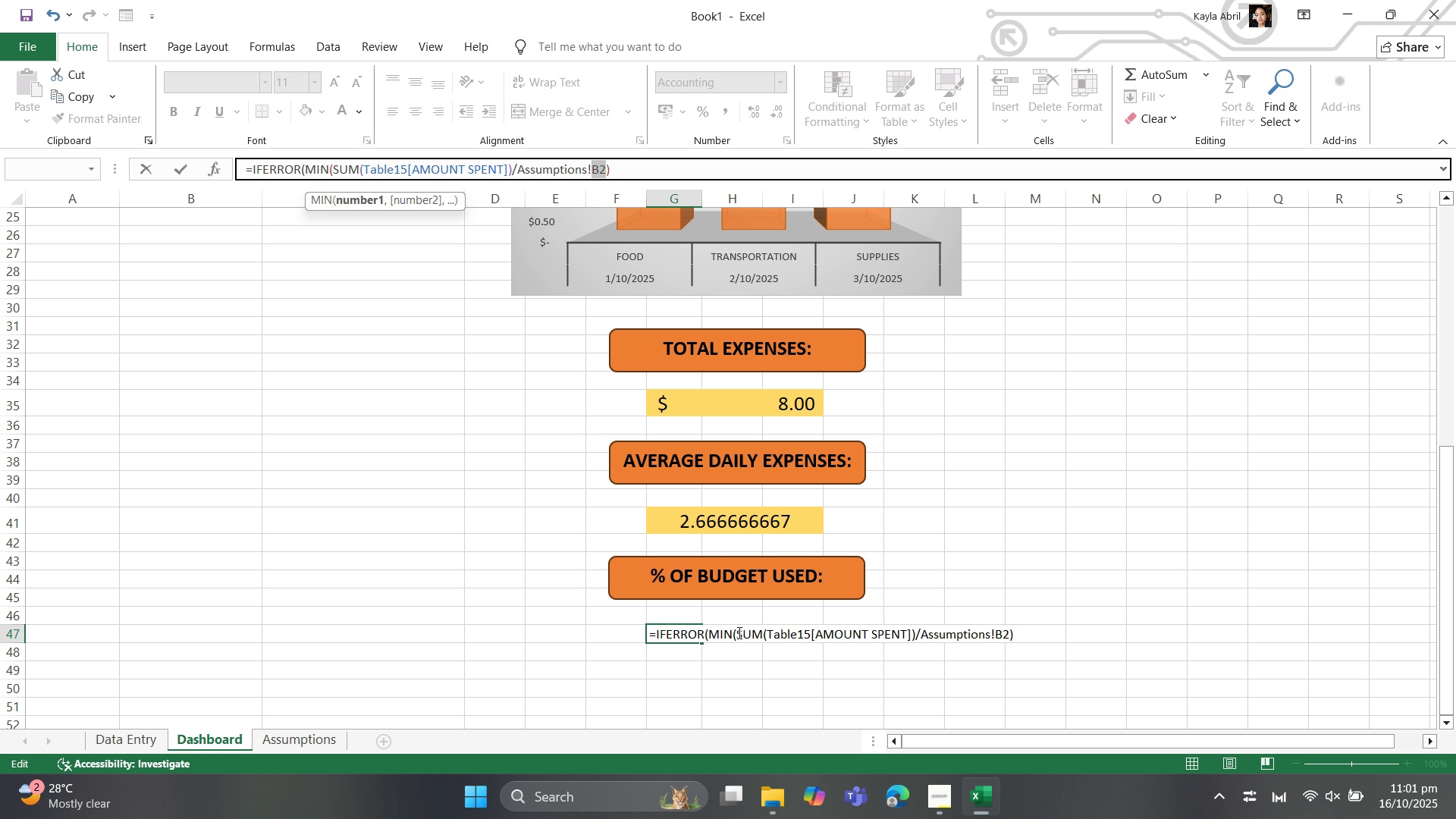 
left_click([1040, 631])
 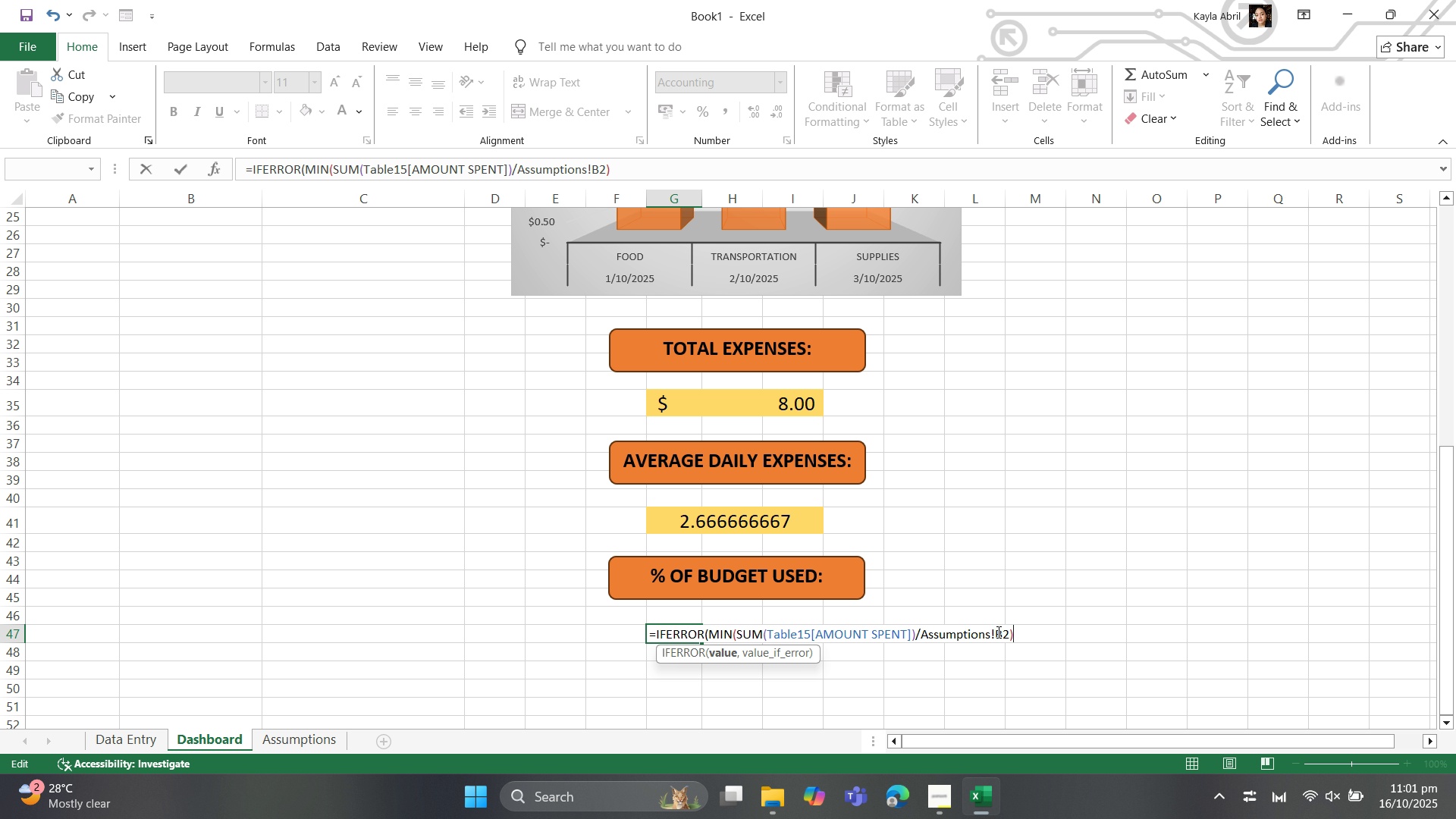 
wait(13.89)
 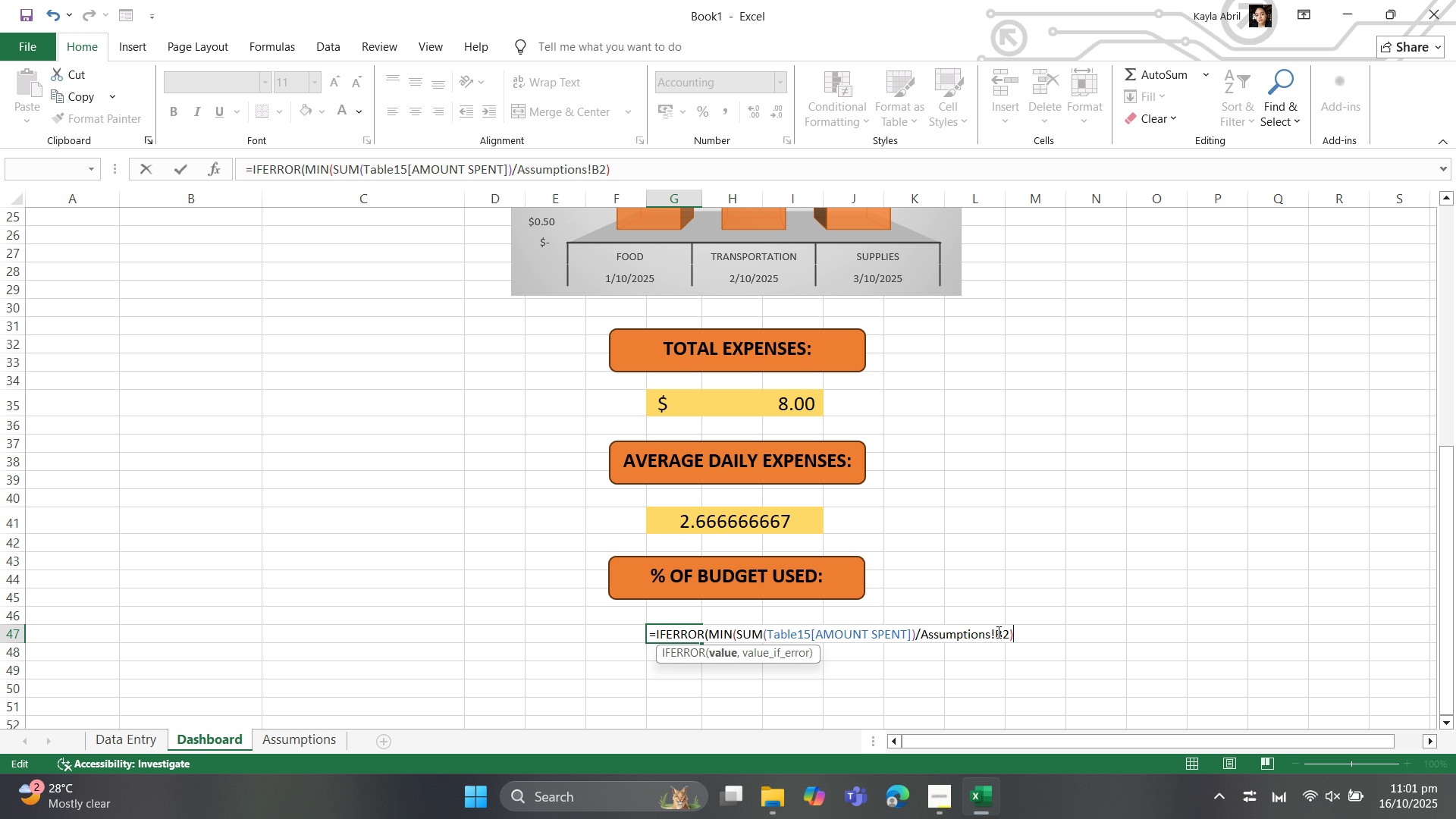 
type(, 1), 0))
 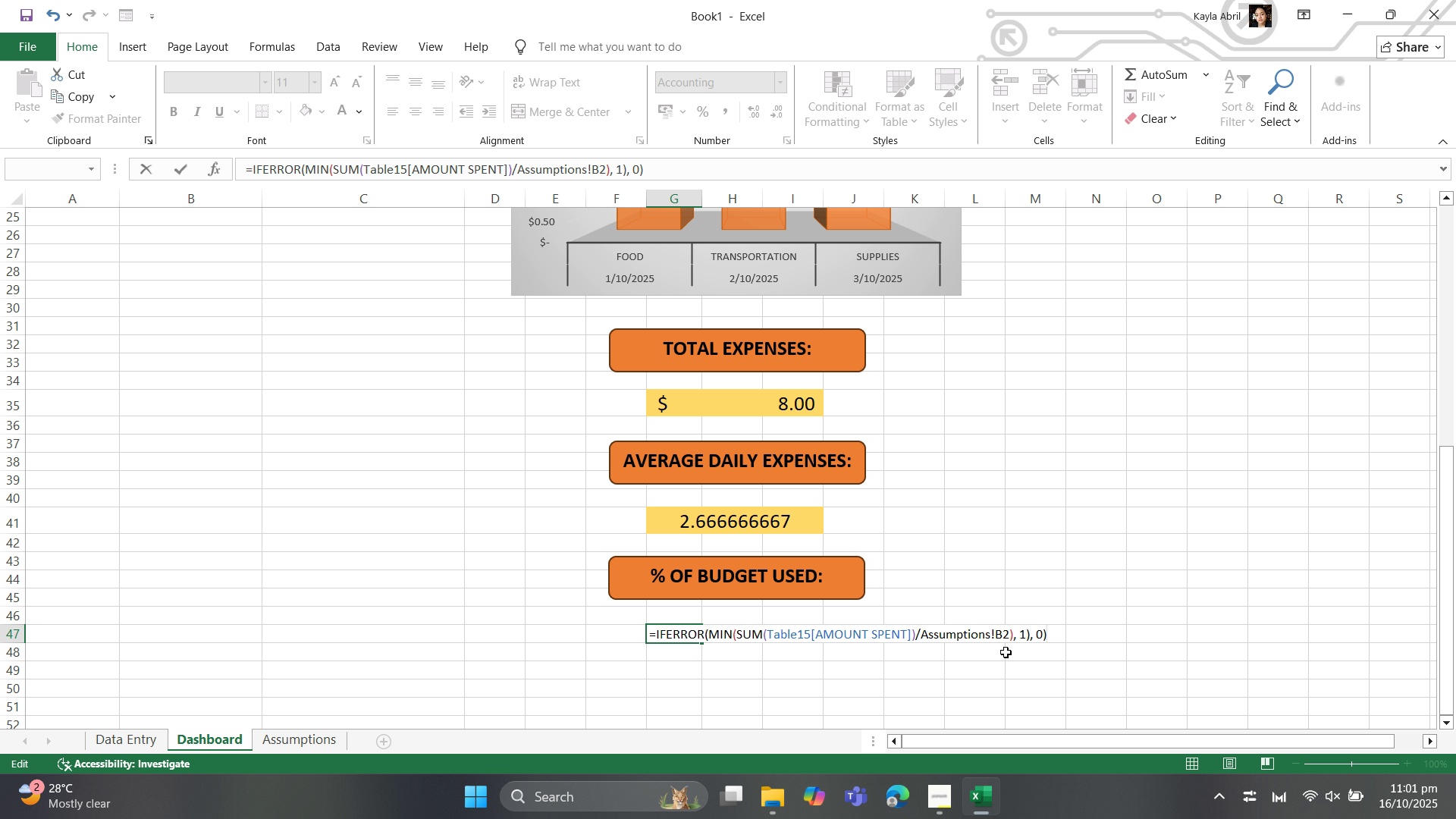 
key(Enter)
 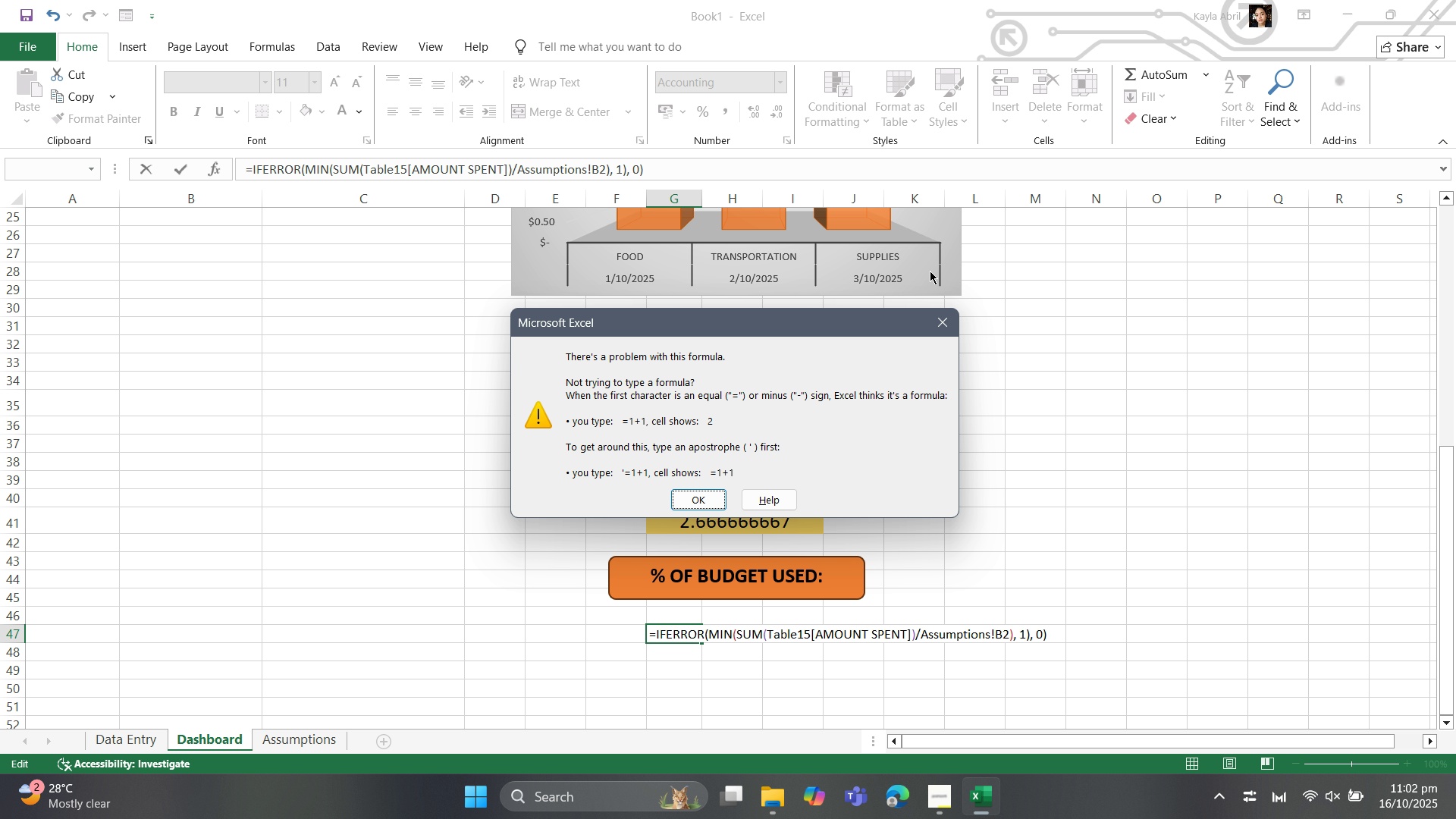 
left_click([938, 321])
 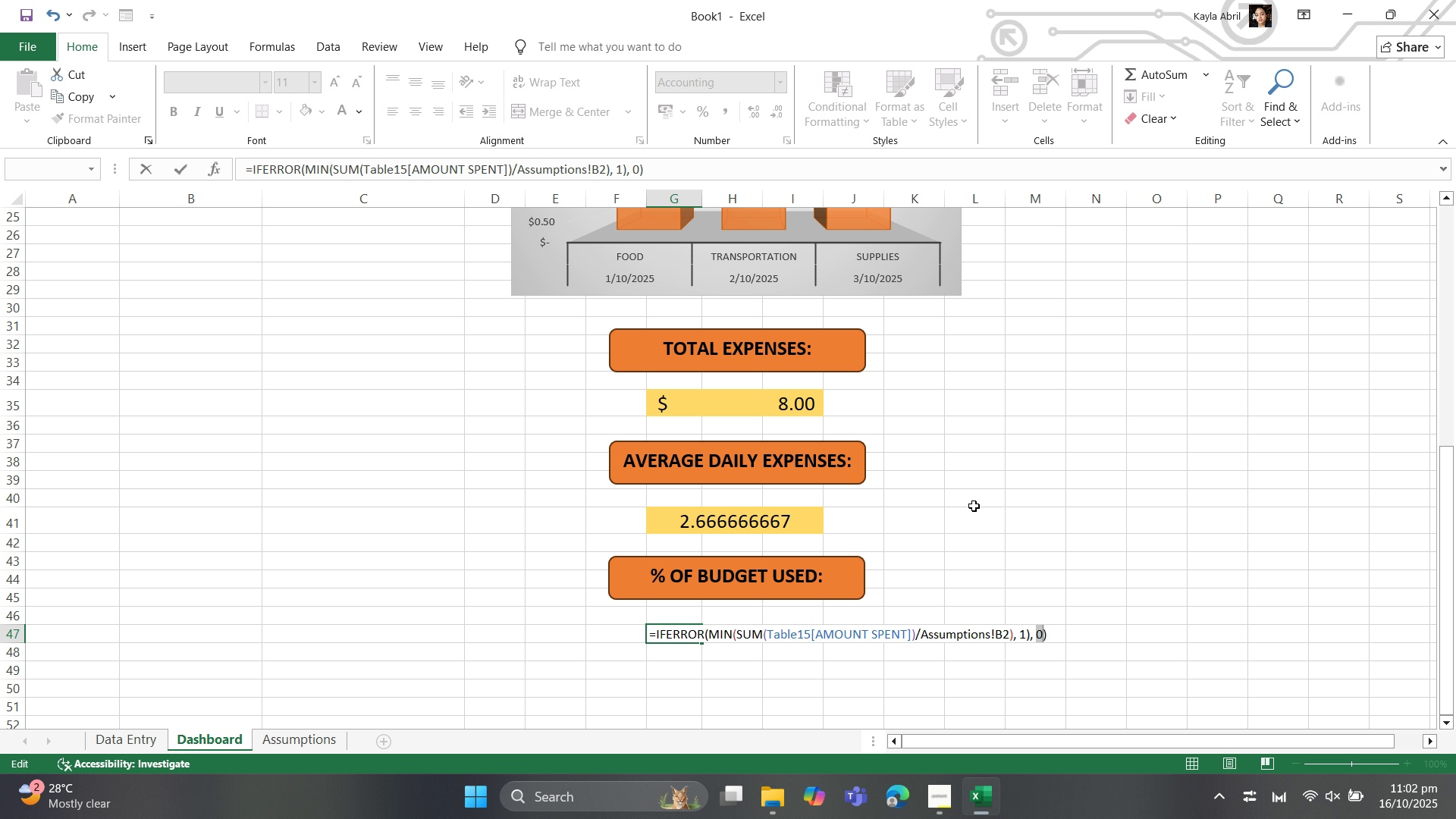 
key(Backspace)
 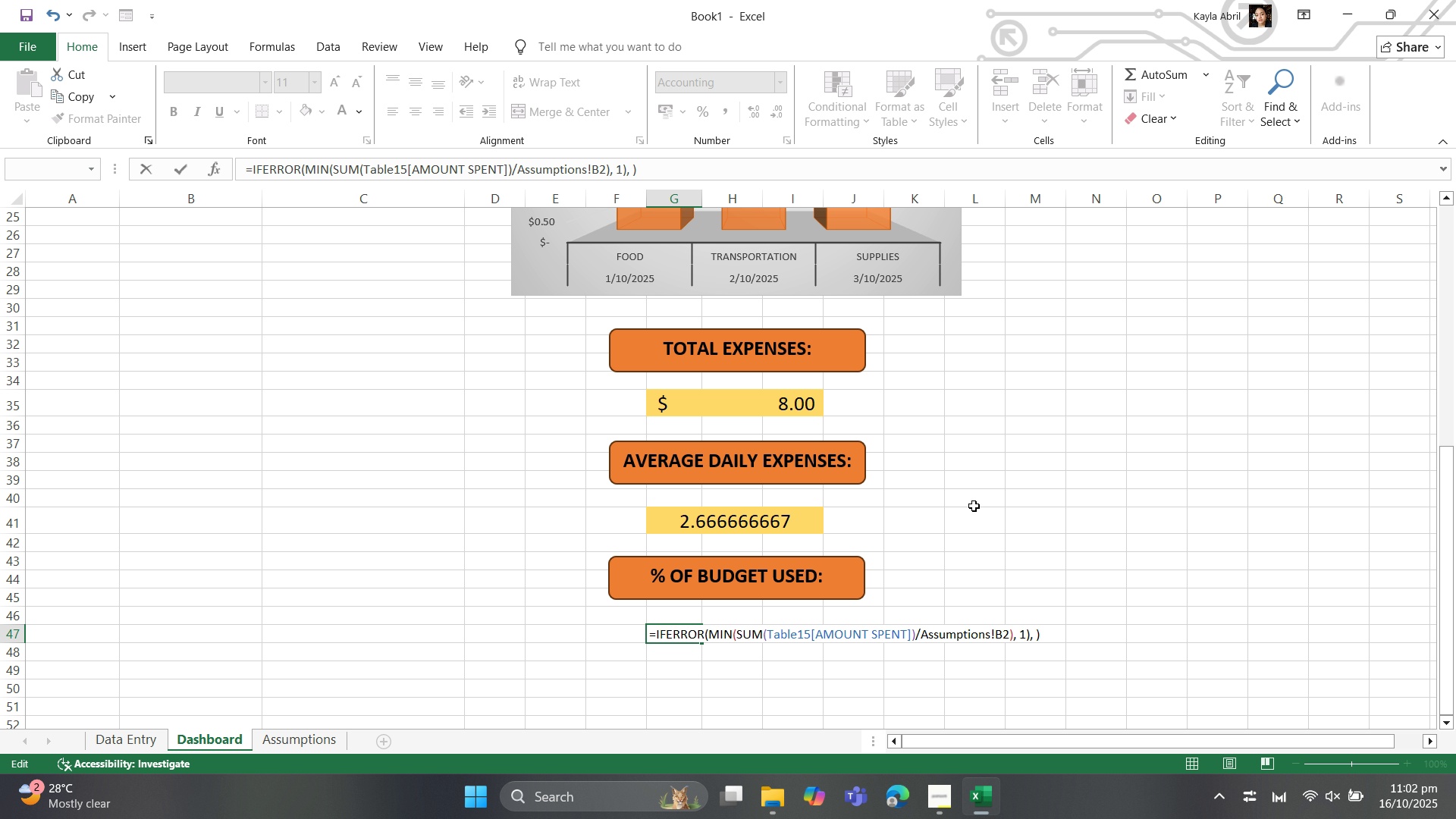 
key(Backspace)
 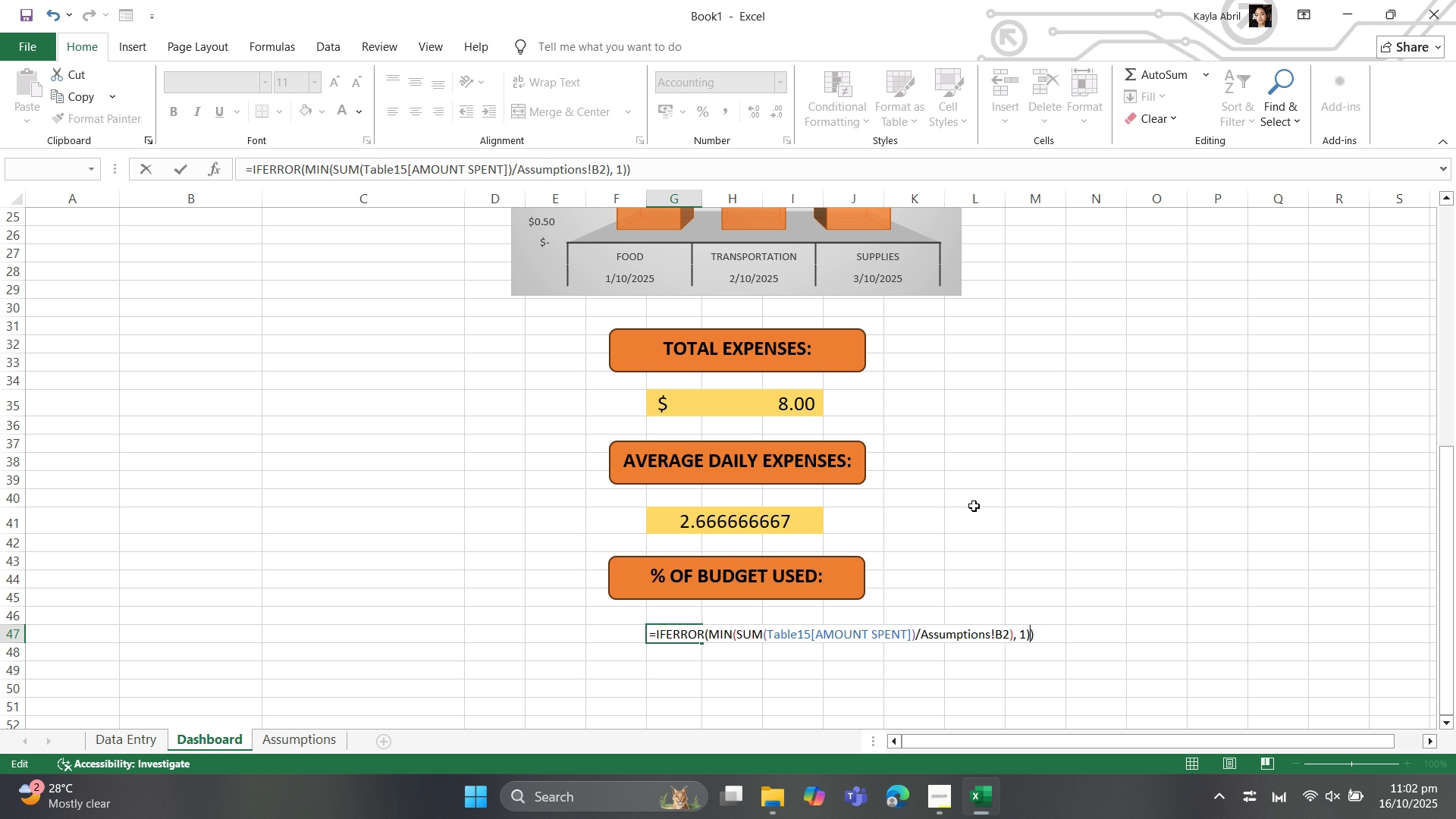 
key(Backspace)
 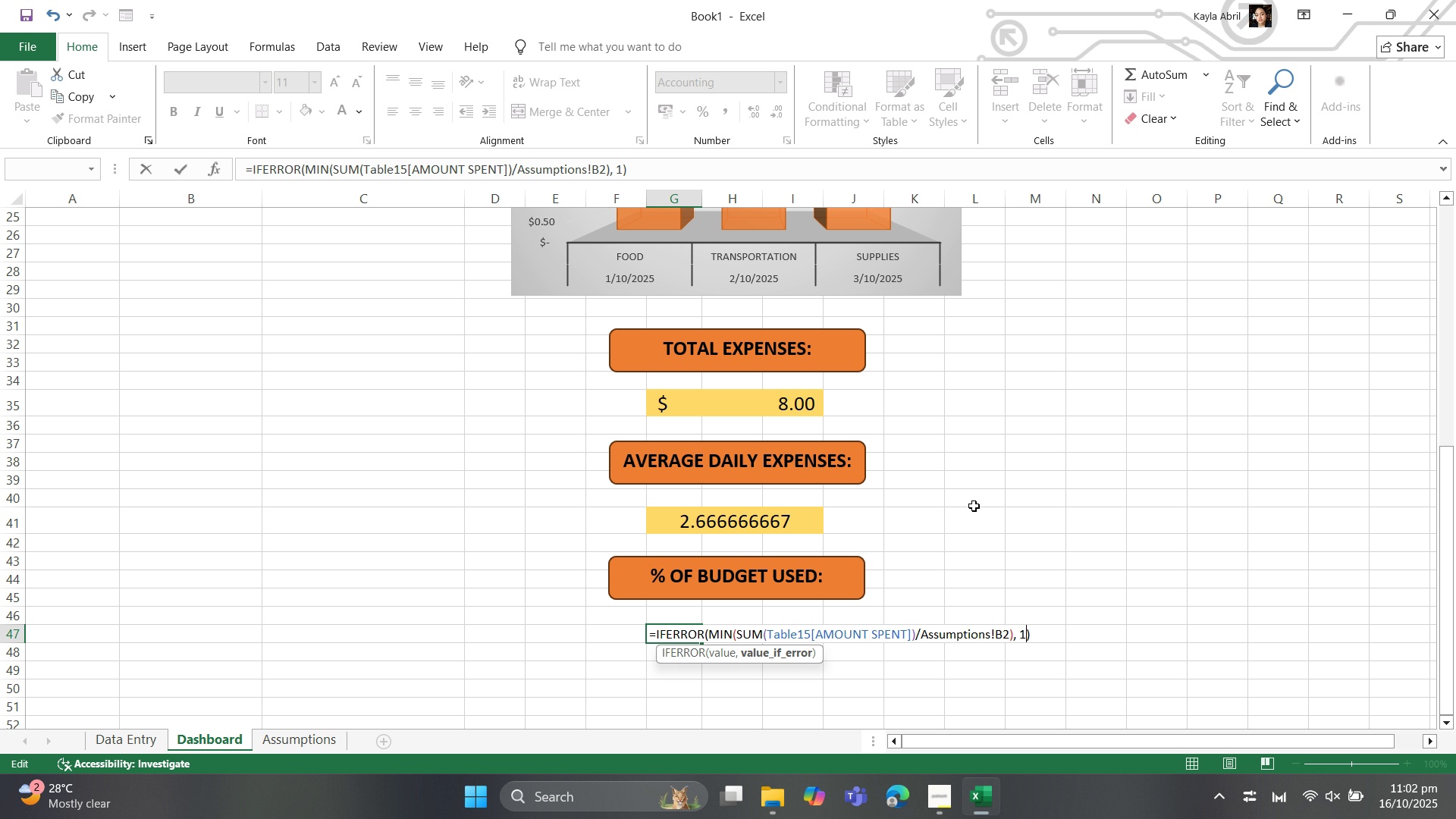 
key(Backspace)
 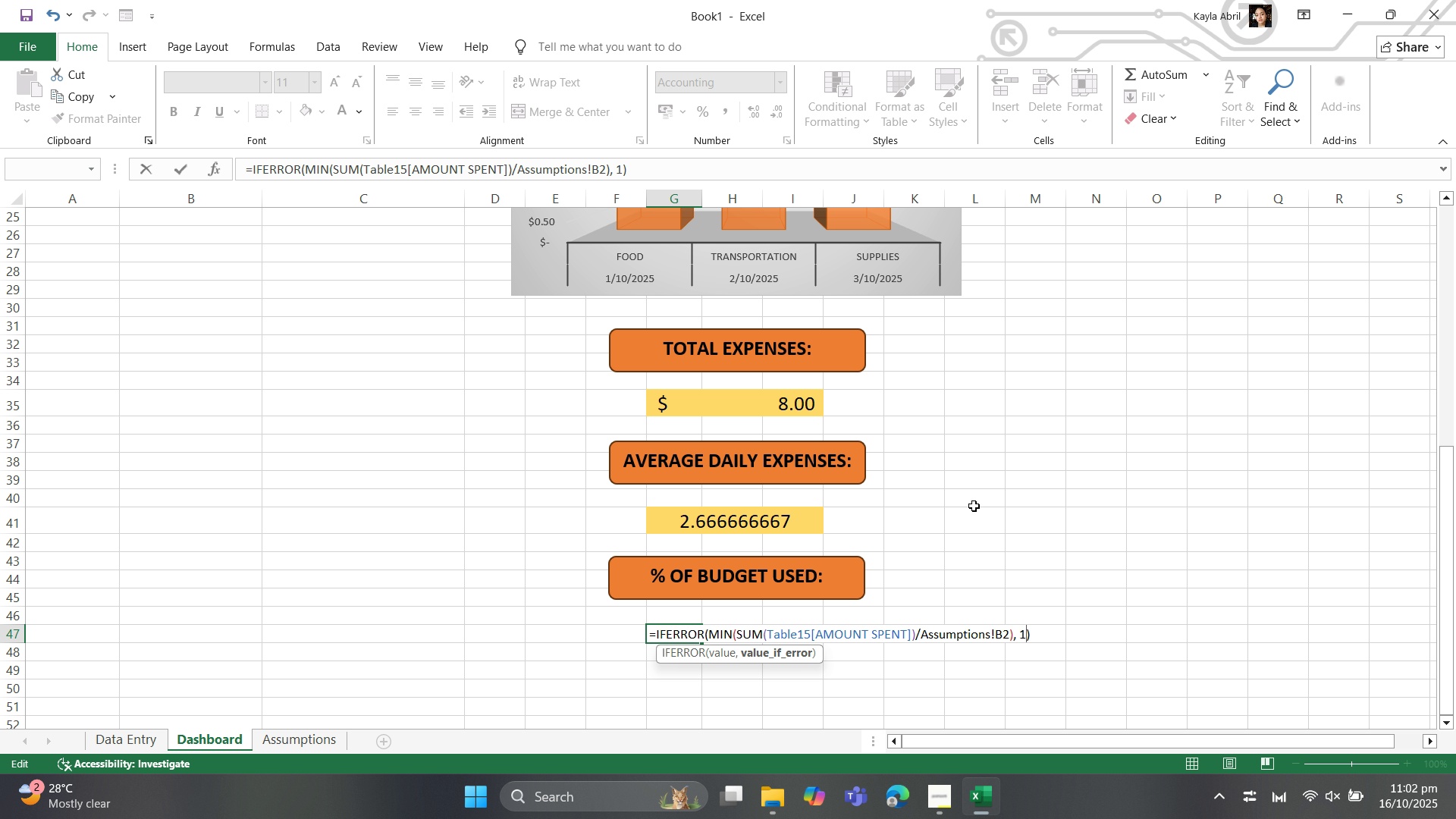 
key(ArrowRight)
 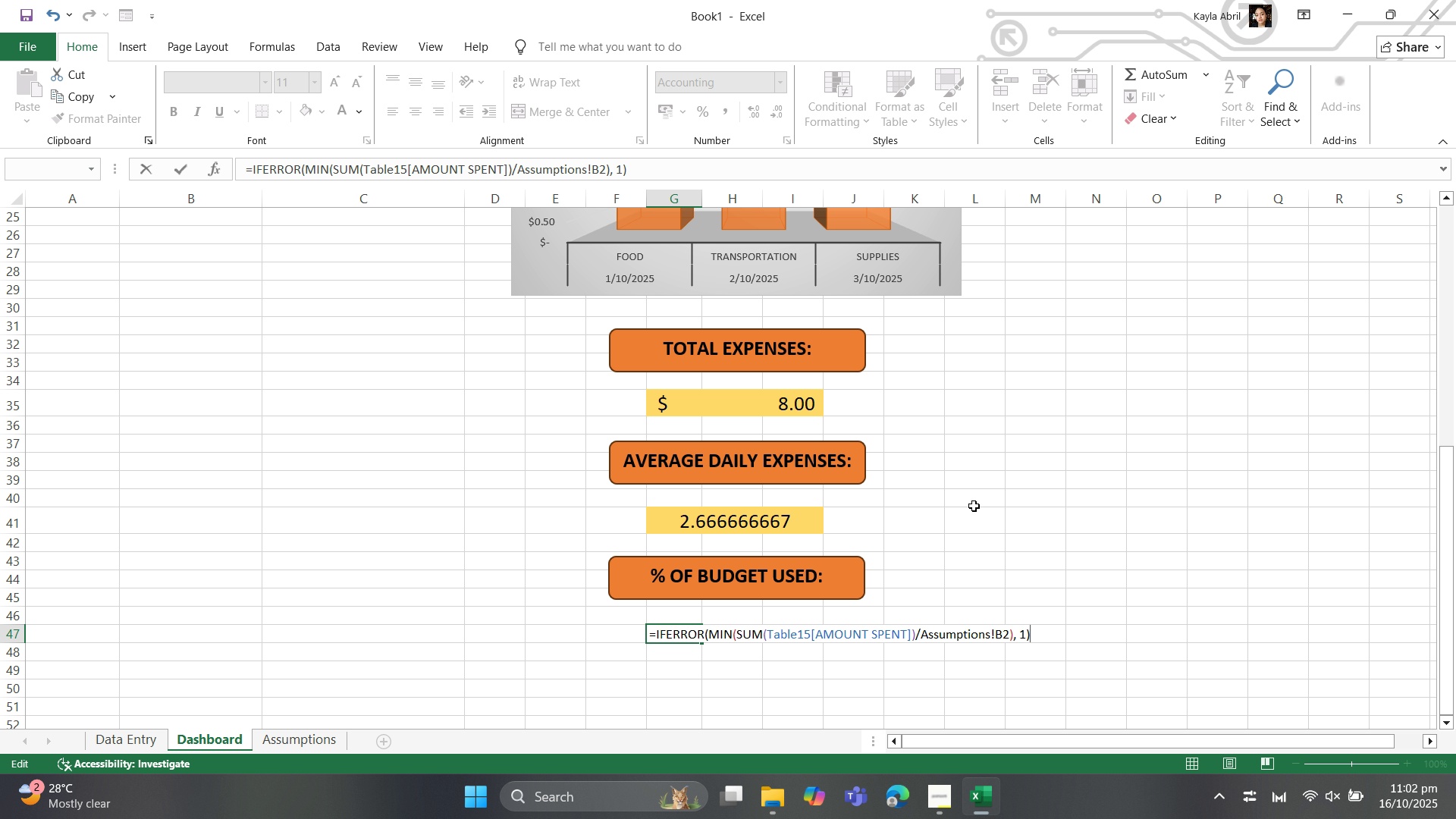 
key(Backspace)
 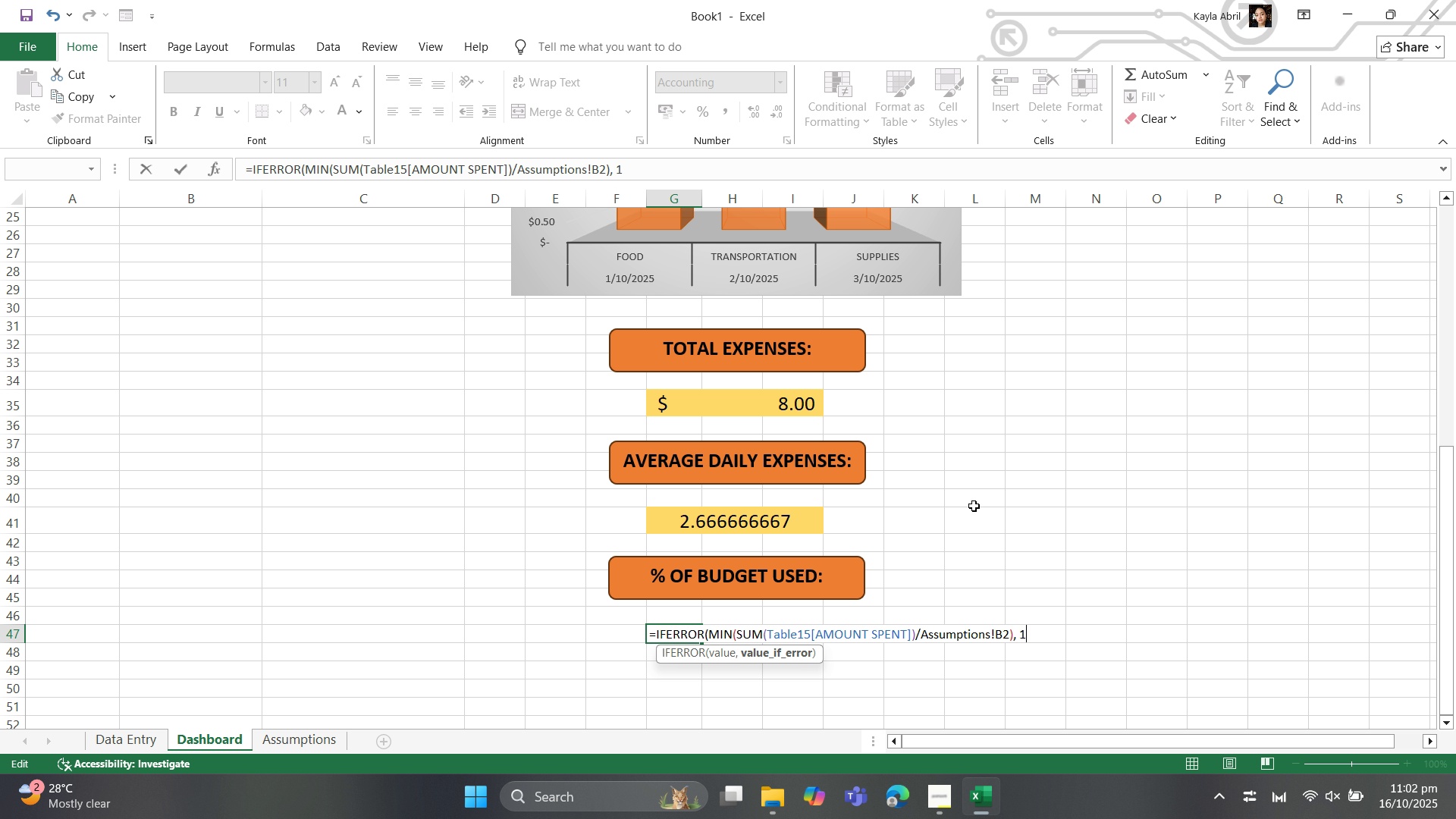 
key(Backspace)
 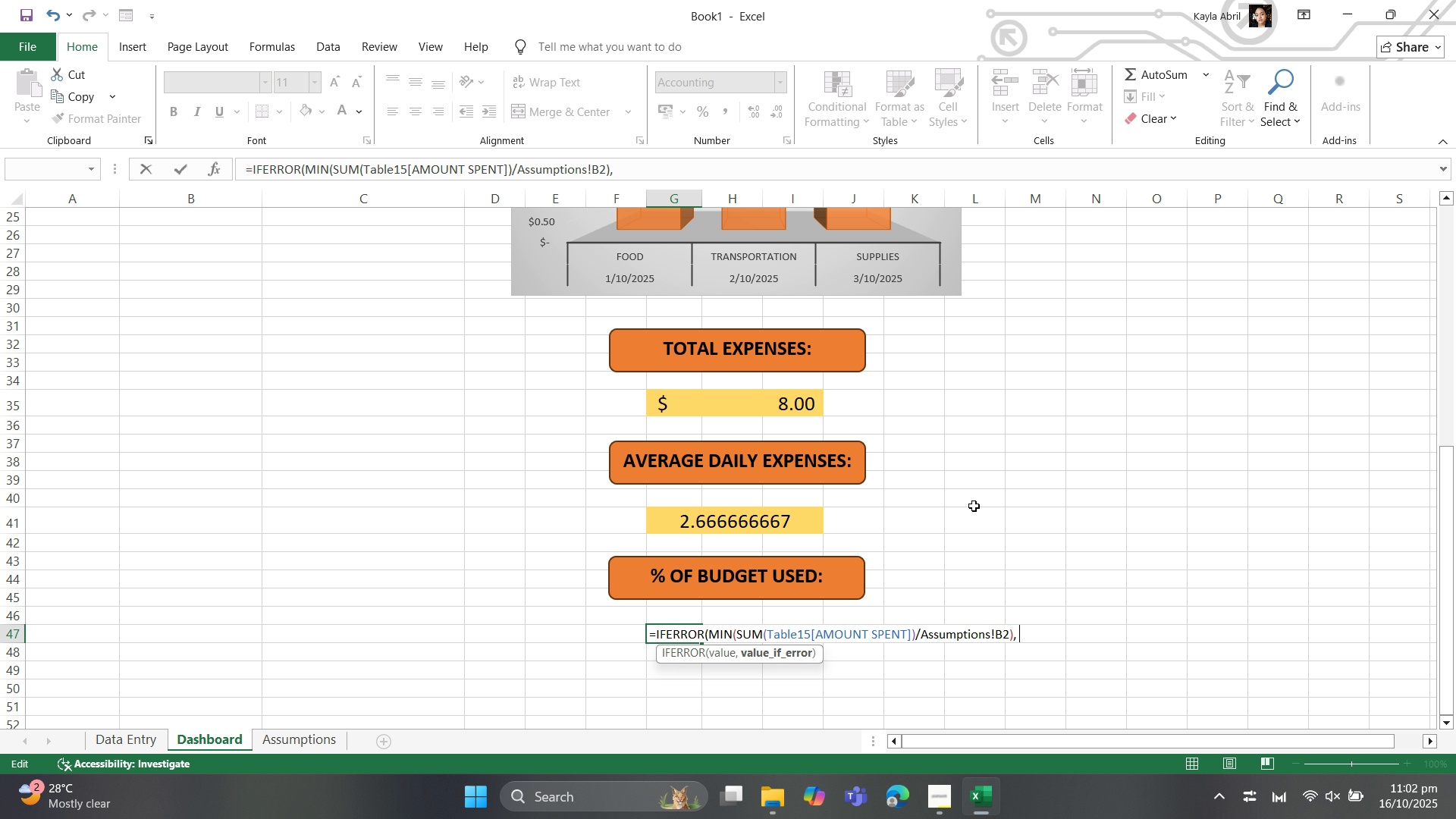 
key(Backspace)
 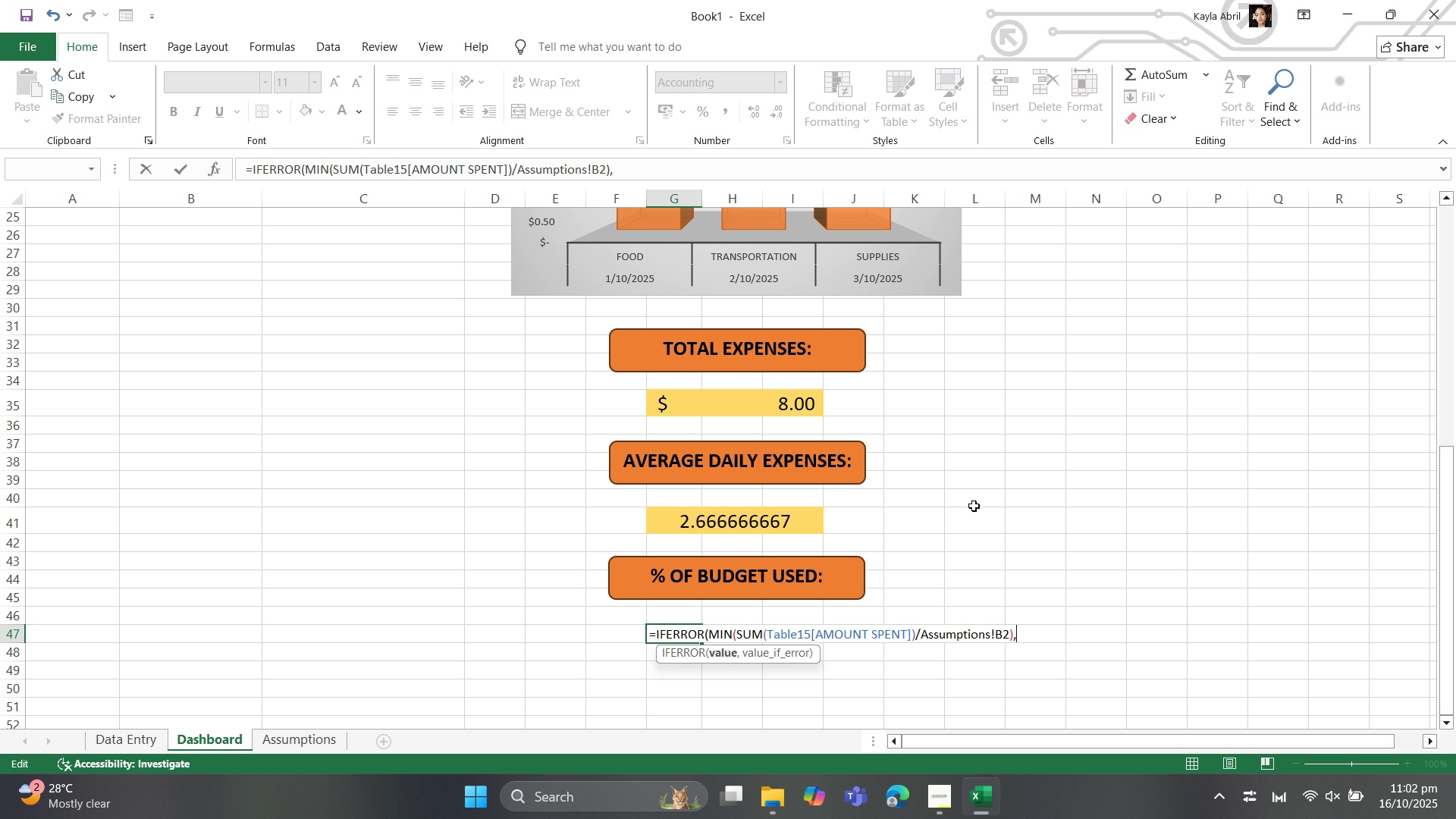 
key(Backspace)
 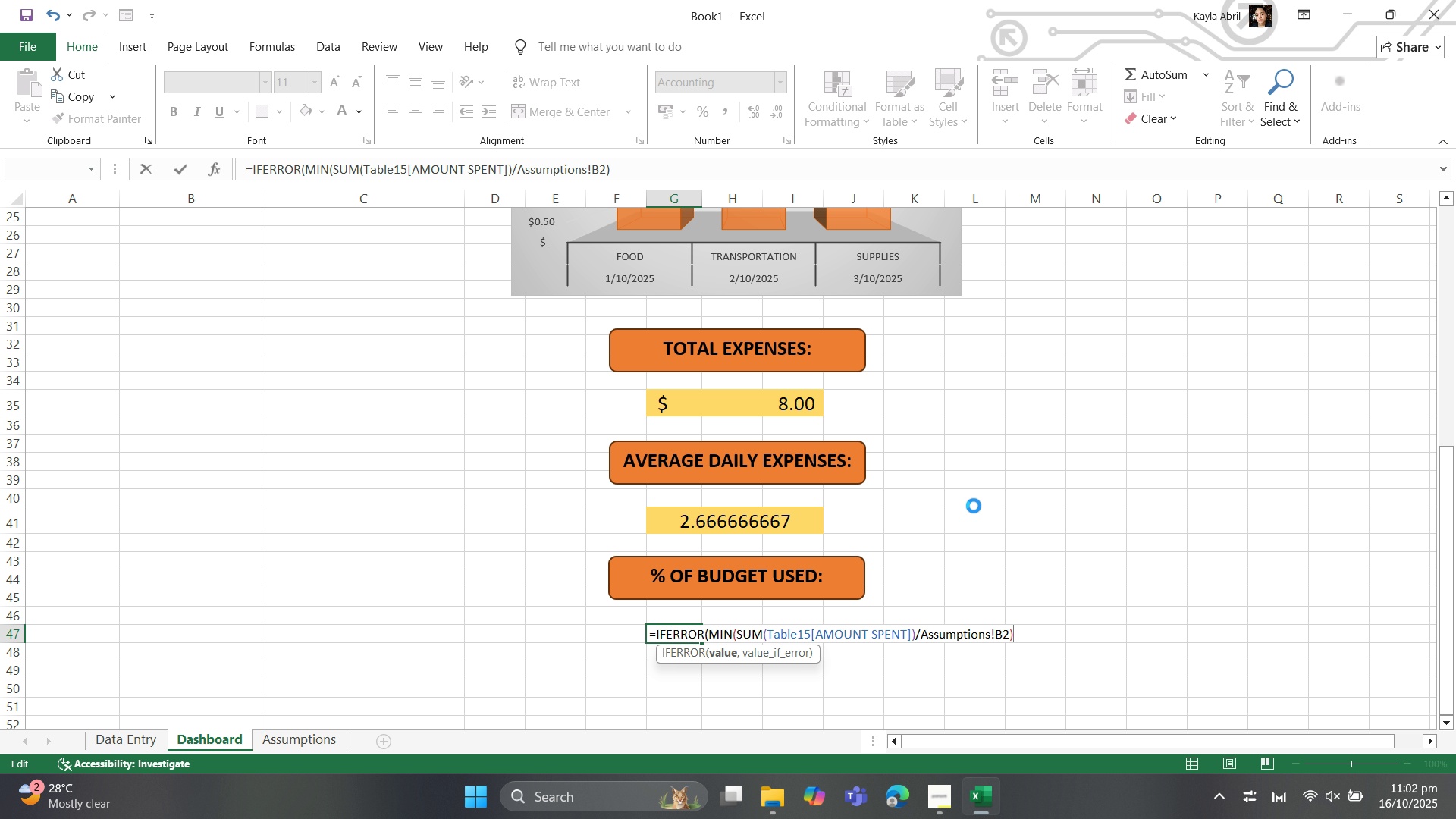 
key(Enter)
 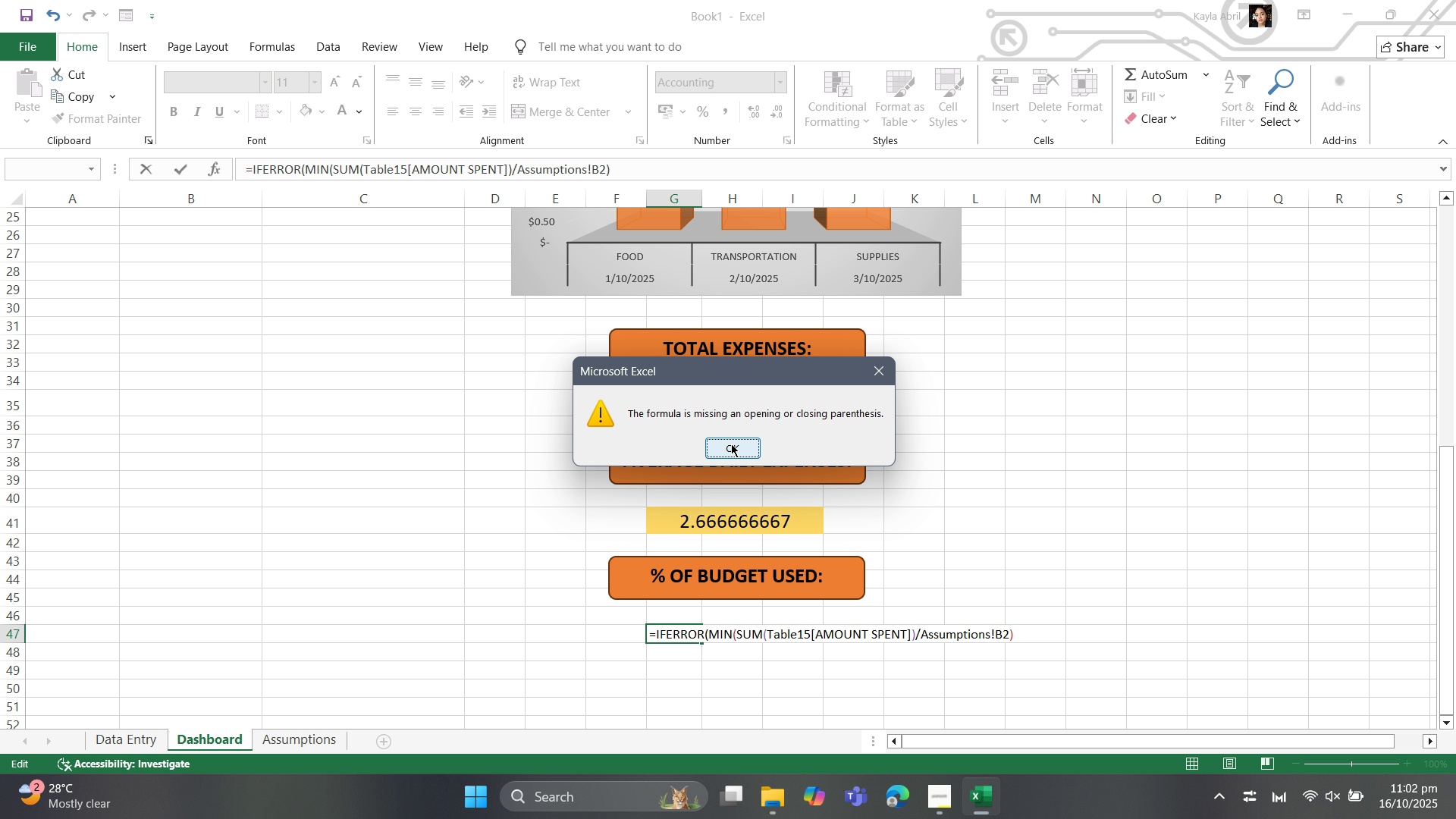 
left_click([731, 444])
 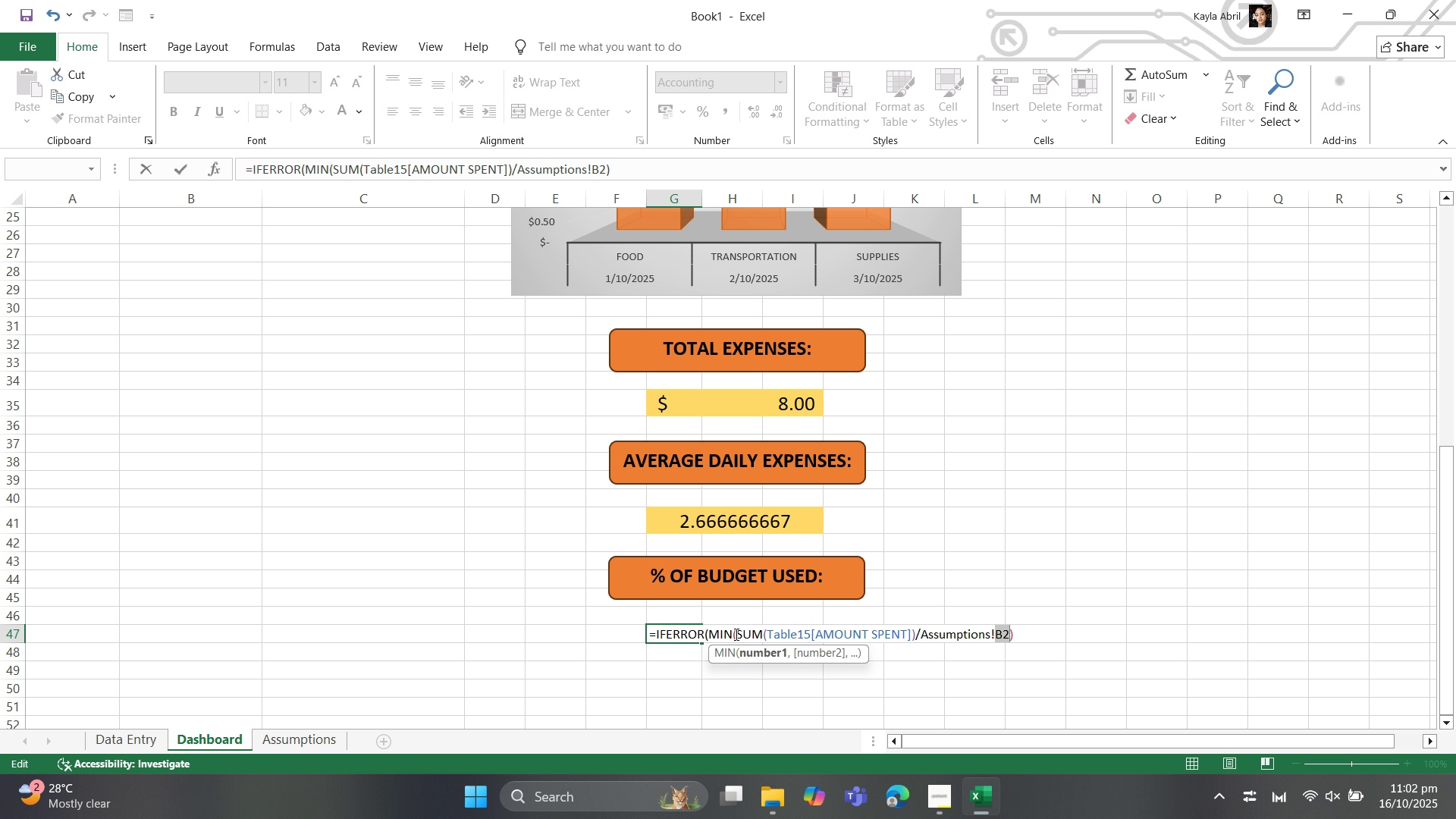 
left_click([735, 634])
 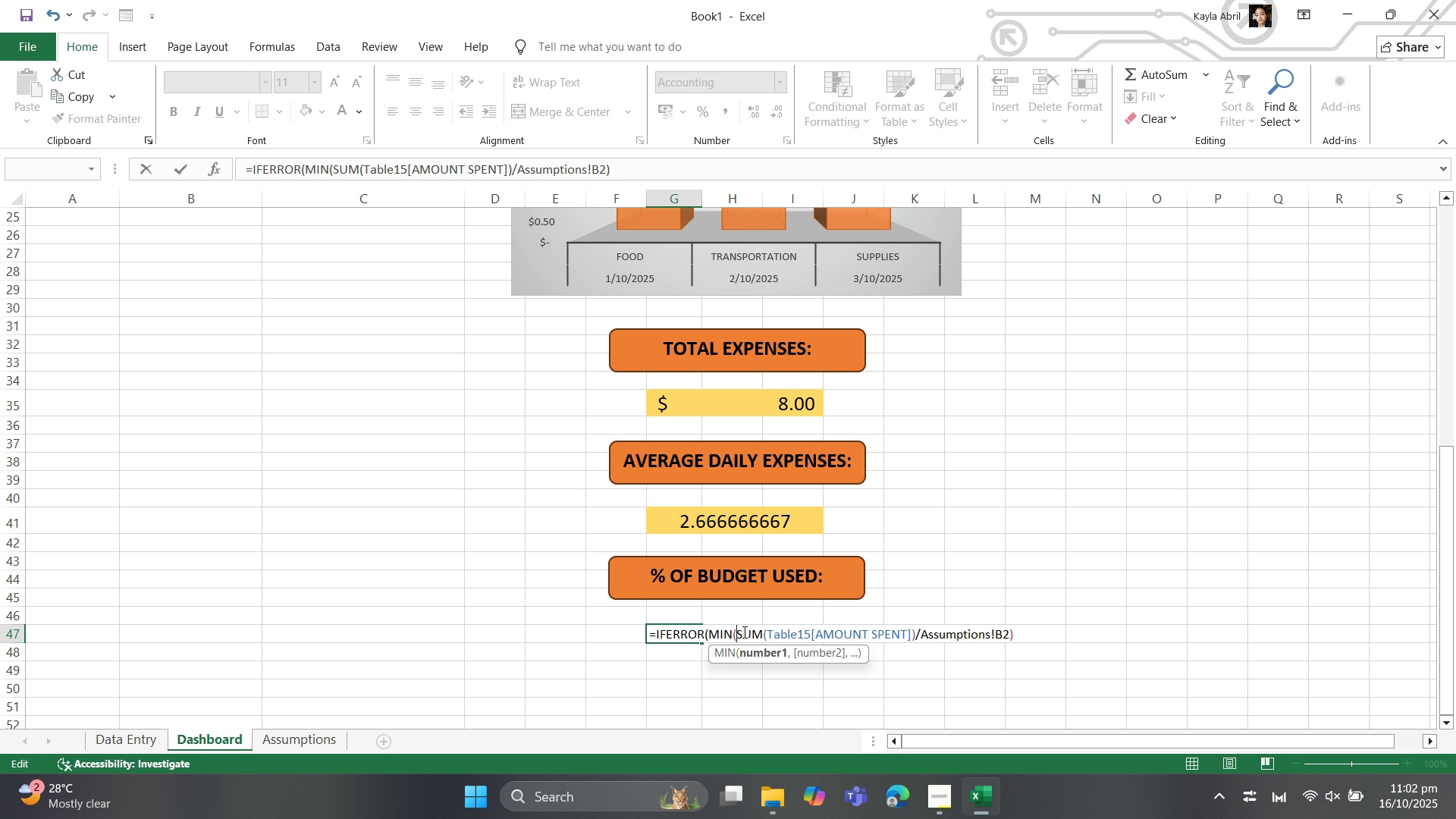 
key(Backspace)
 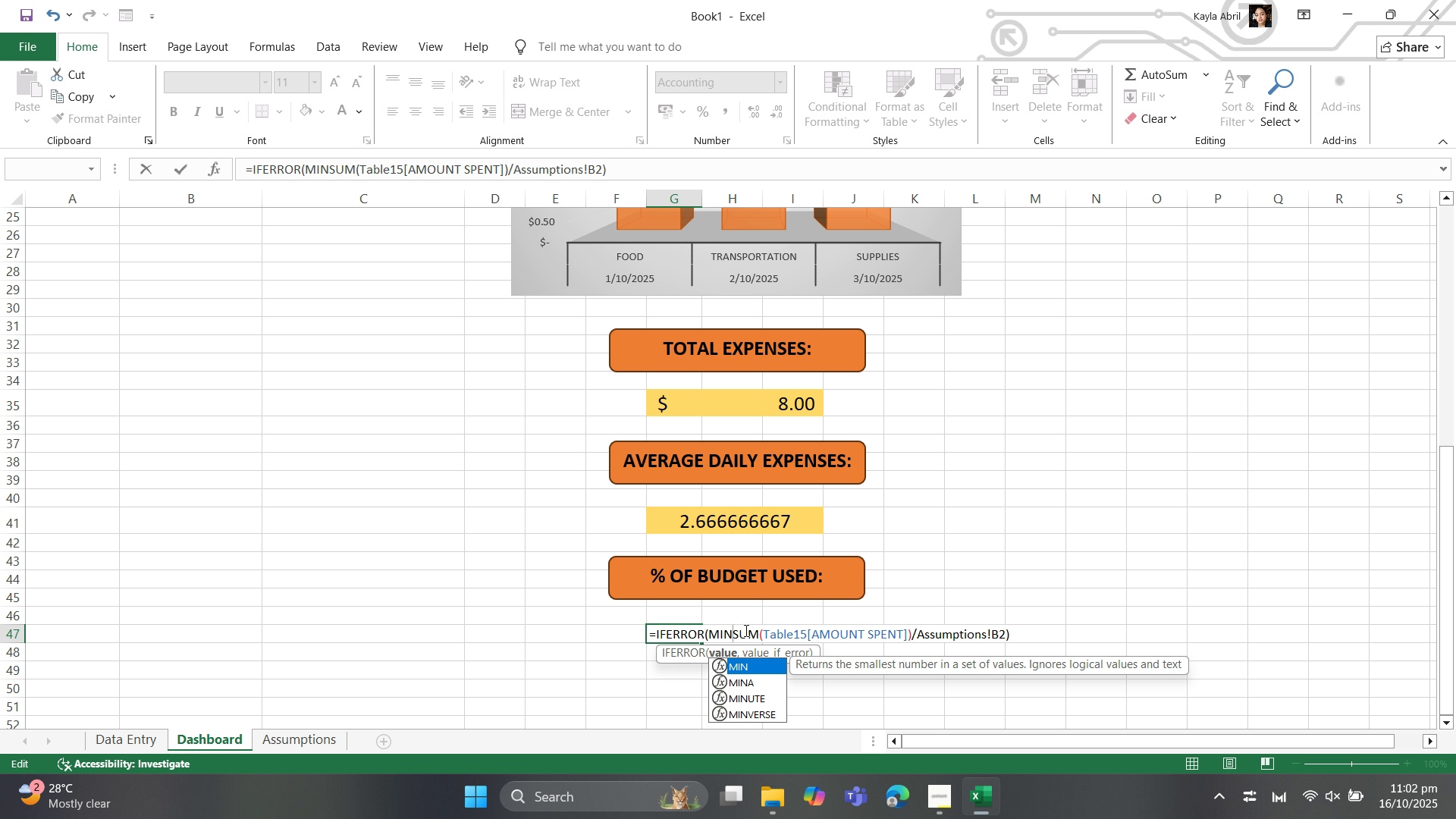 
key(Space)
 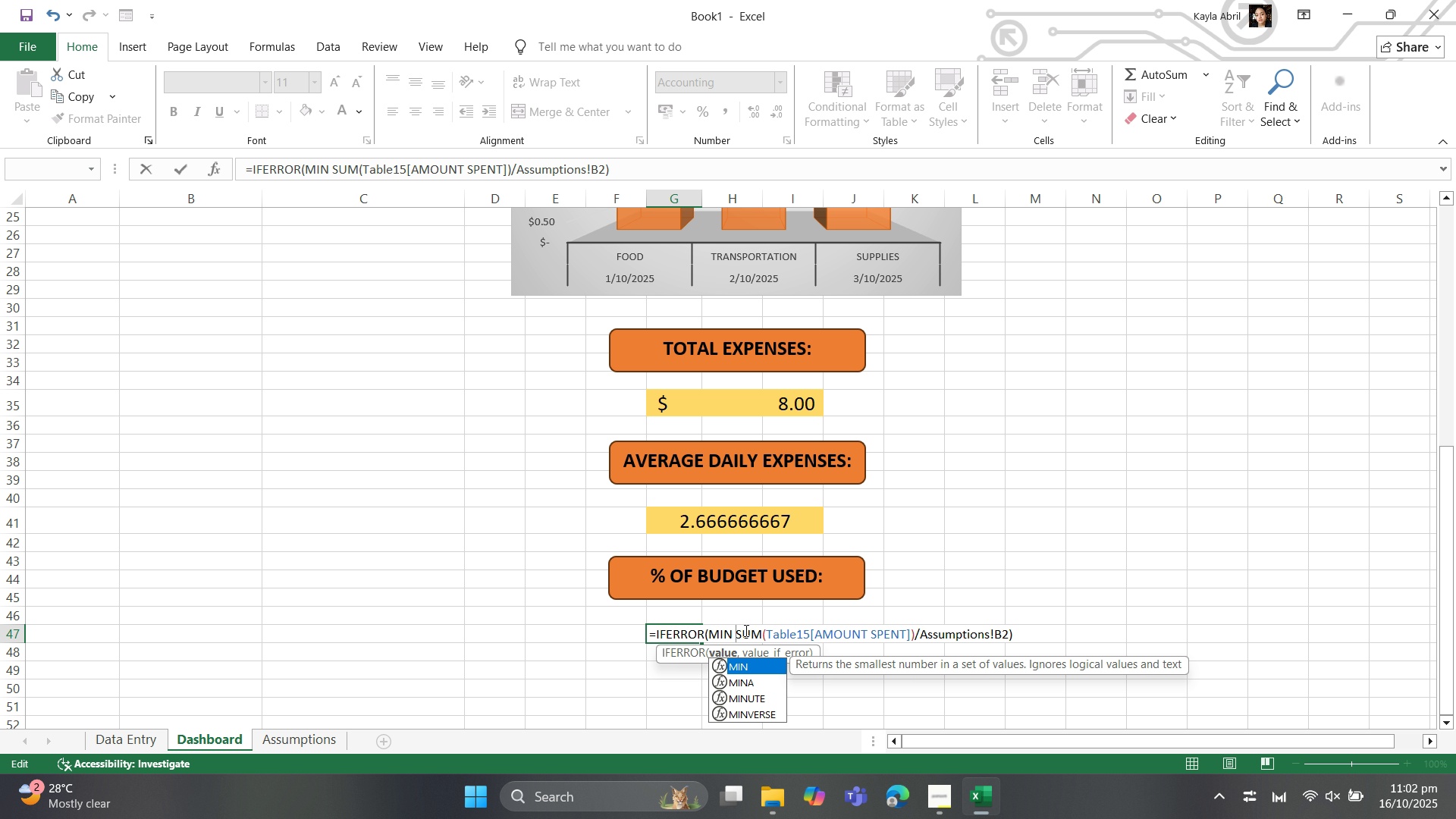 
key(Enter)
 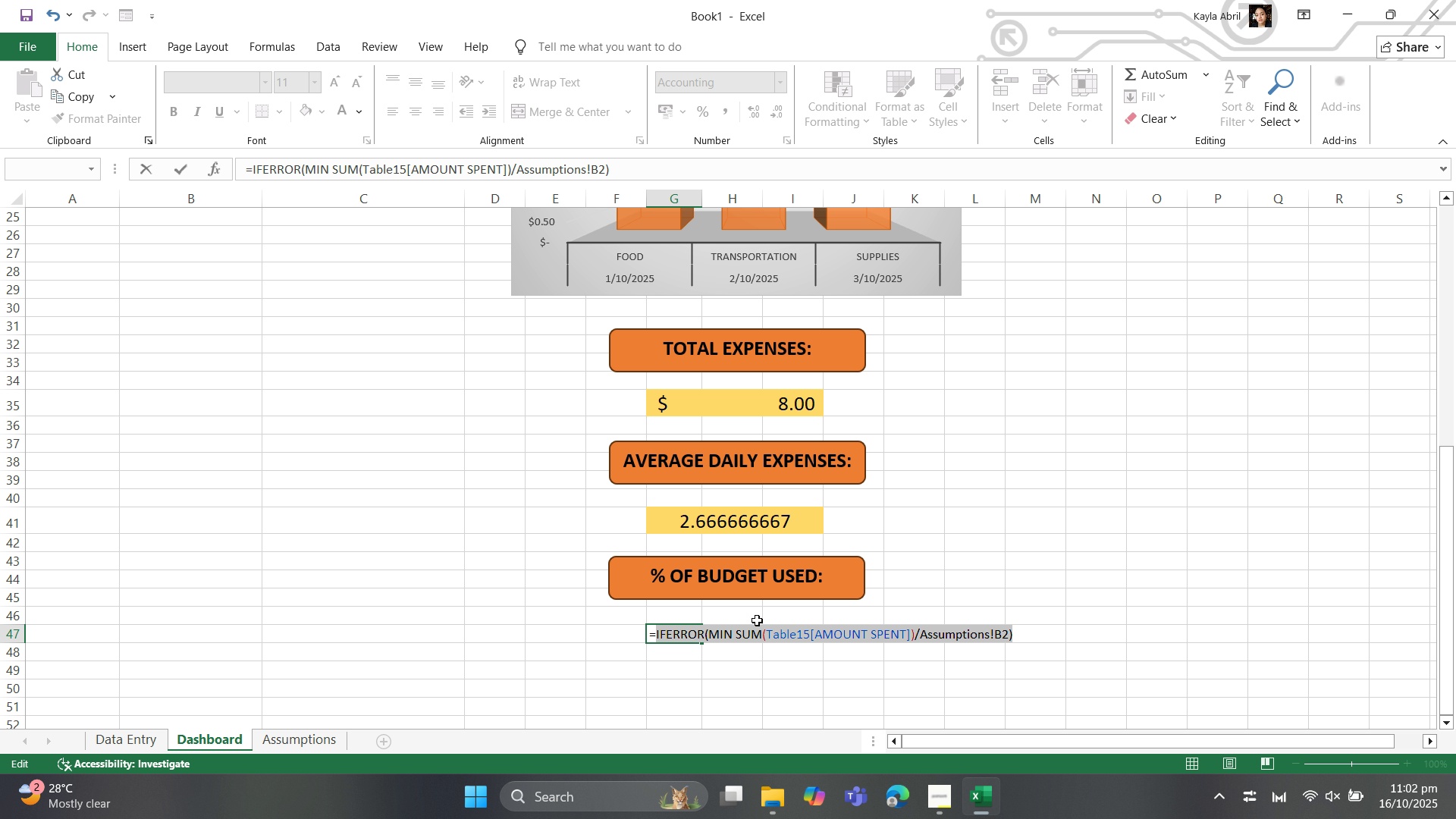 
left_click([738, 631])
 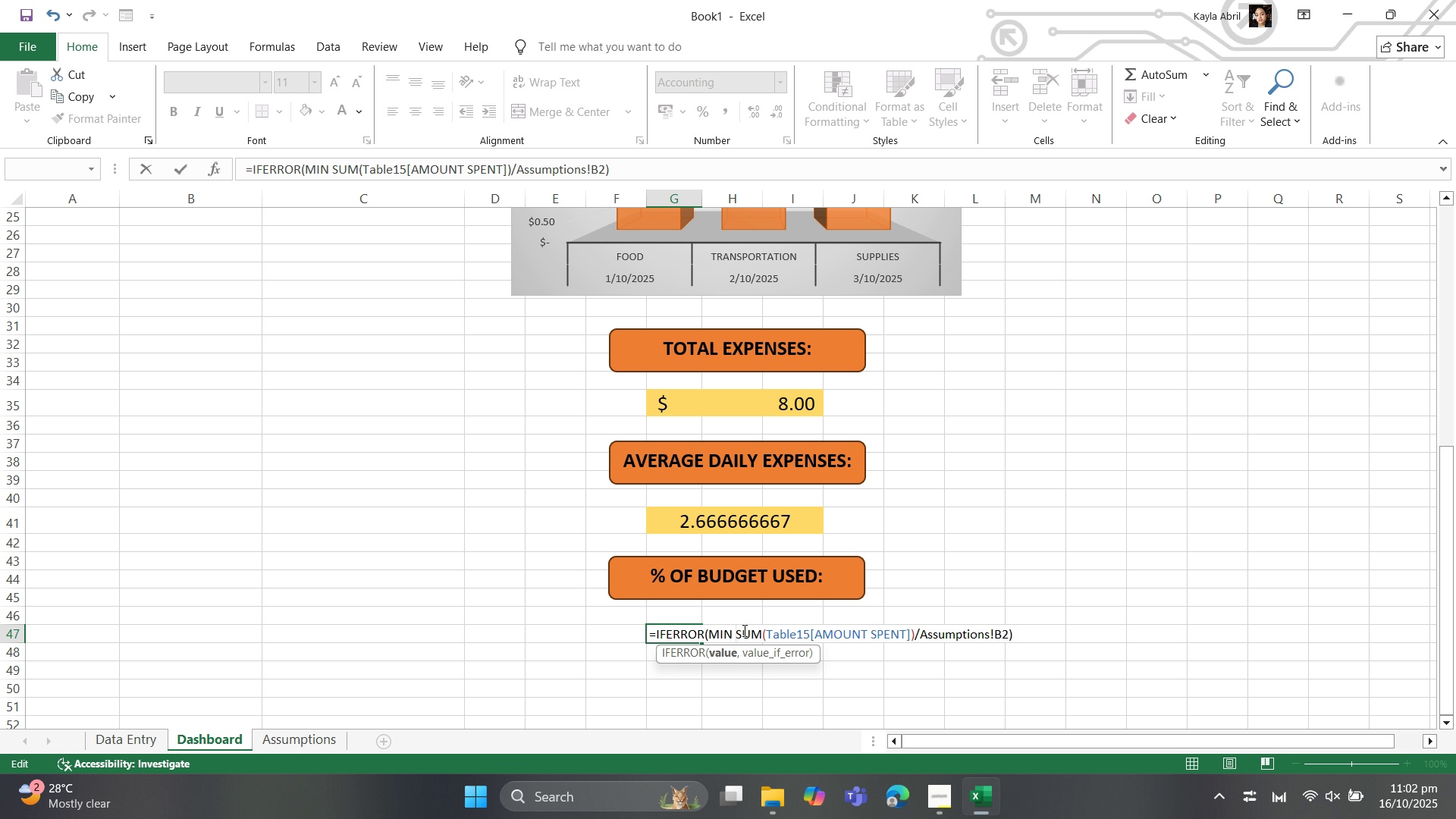 
key(Backspace)
 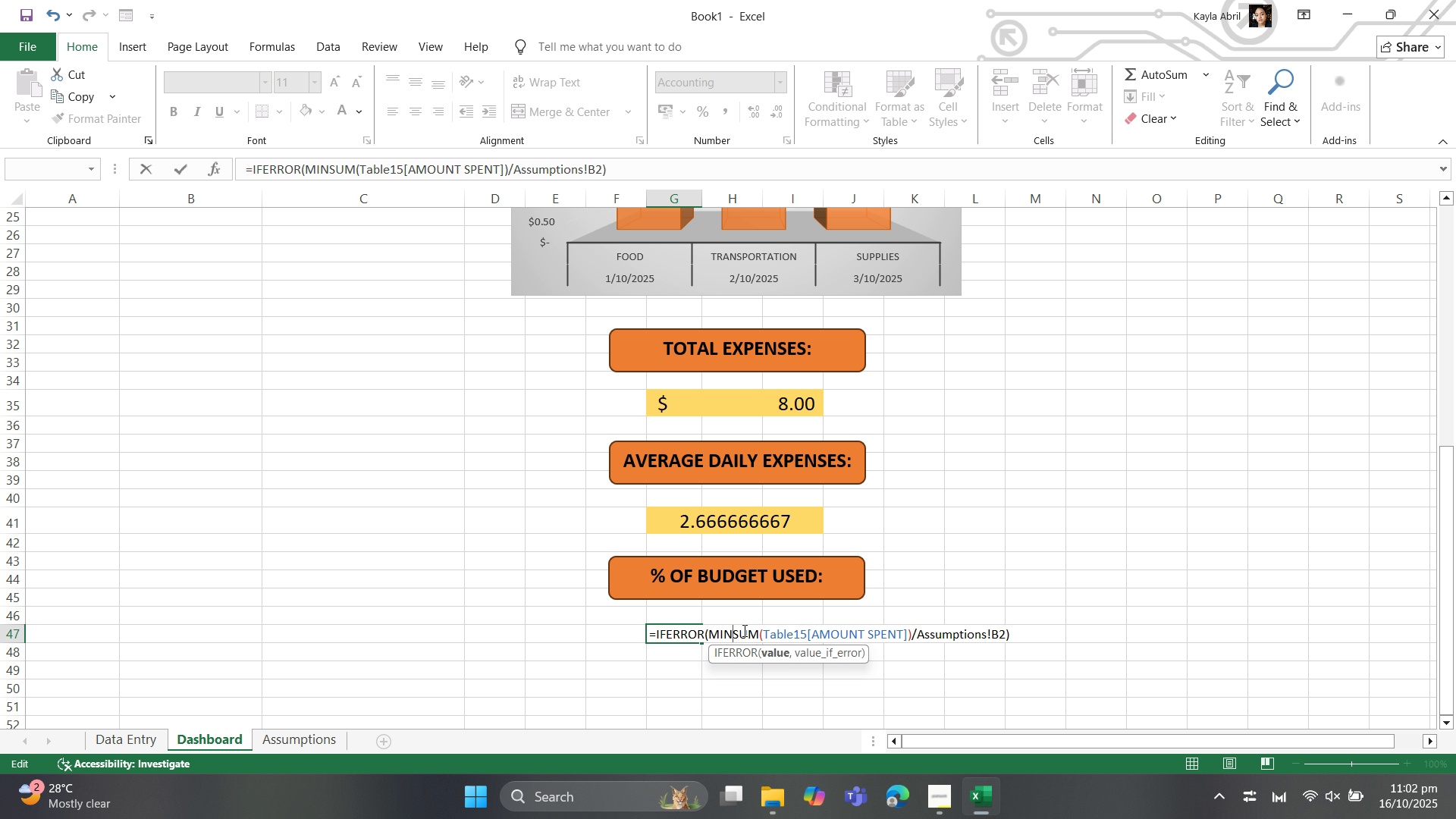 
key(Shift+9)
 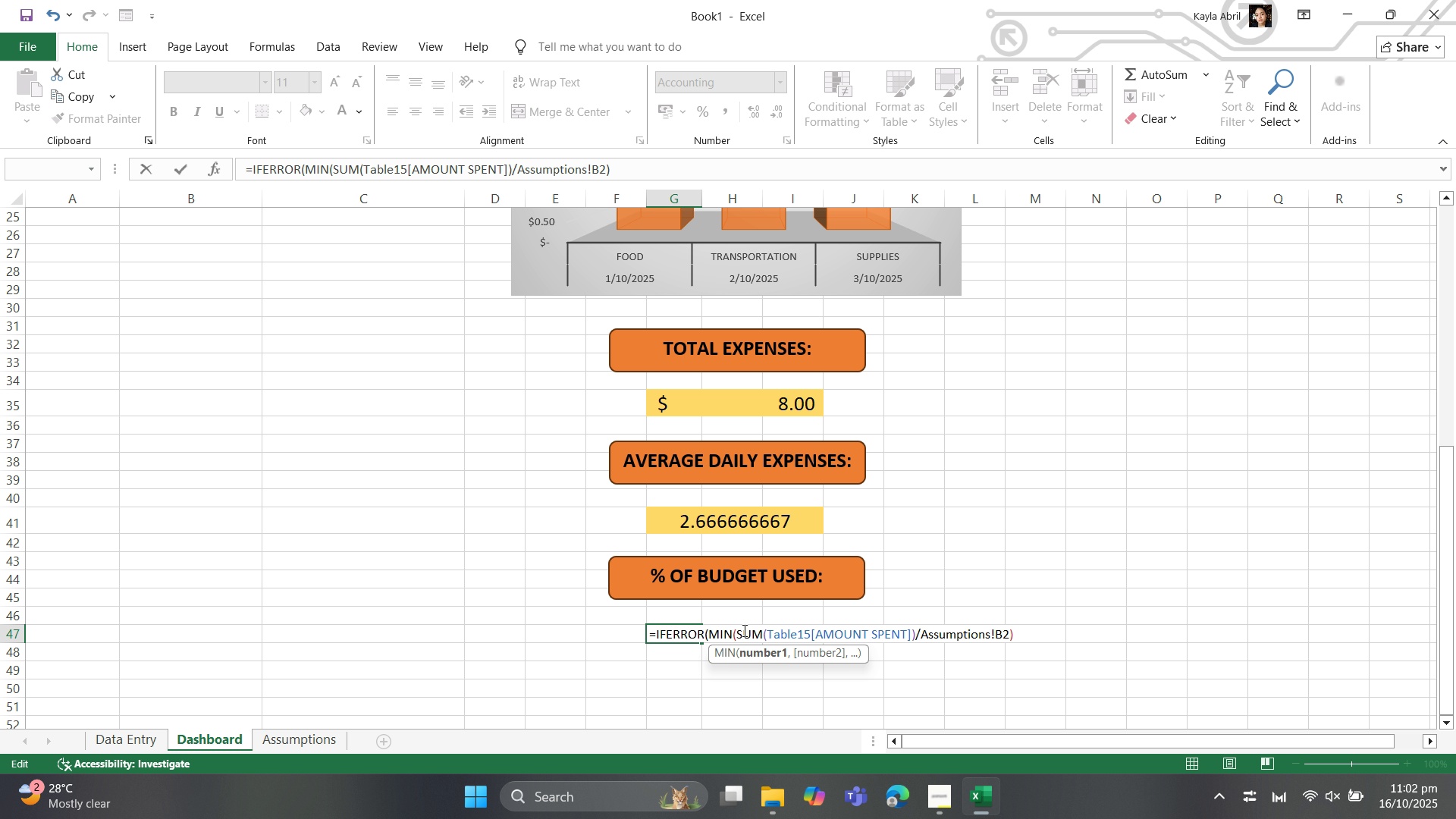 
mouse_move([701, 657])
 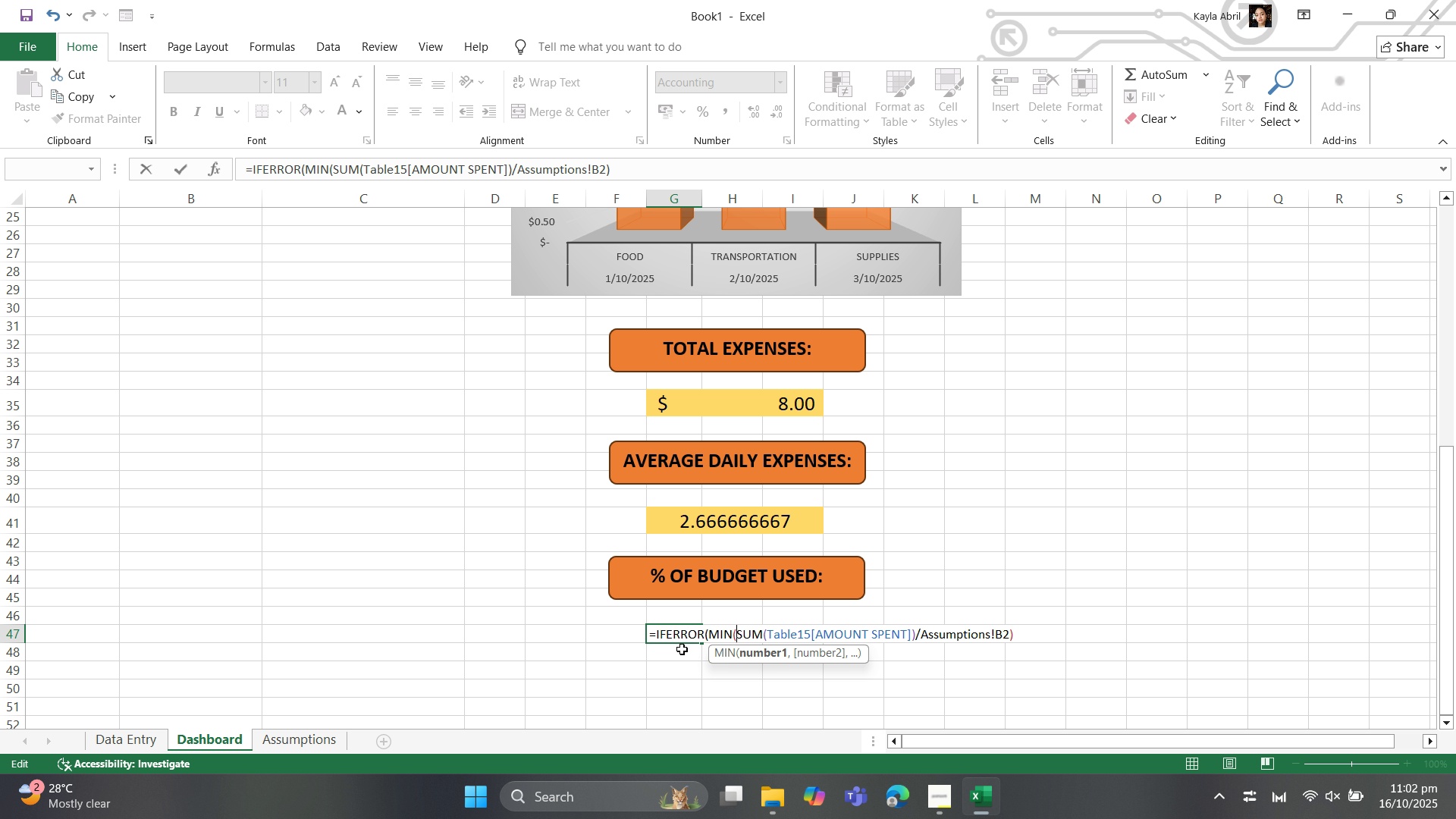 
wait(26.37)
 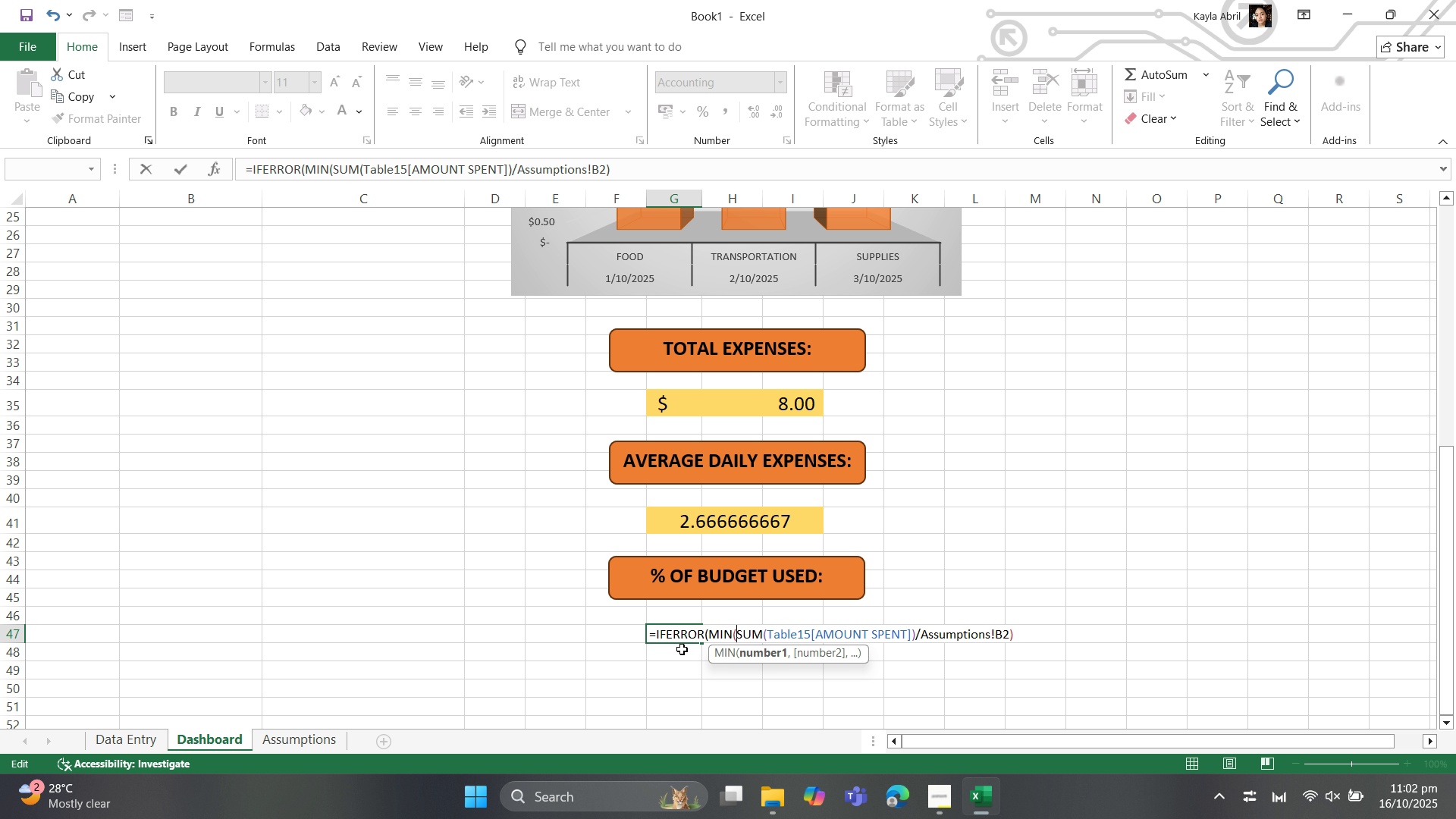 
left_click([766, 631])
 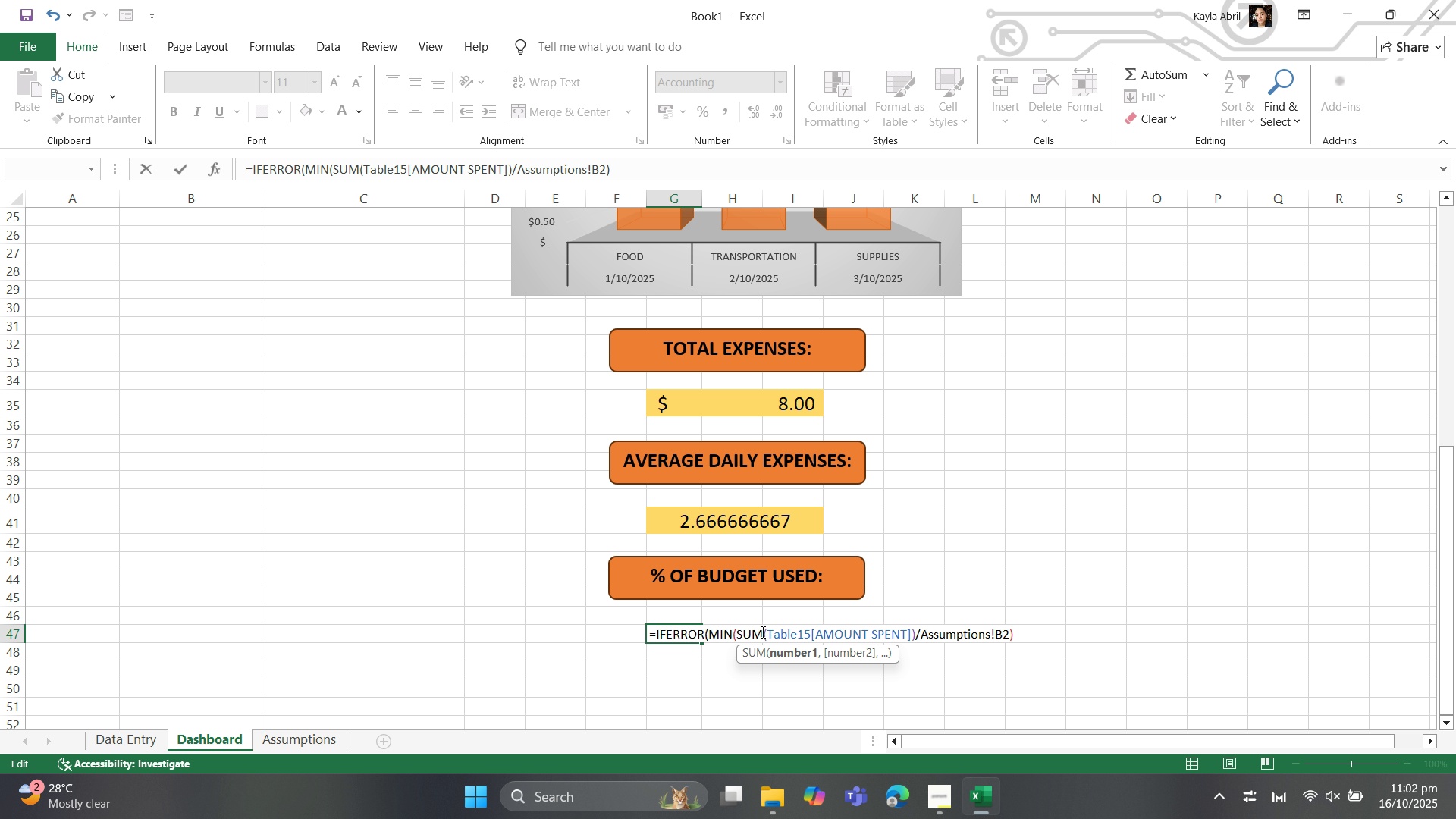 
left_click([765, 634])
 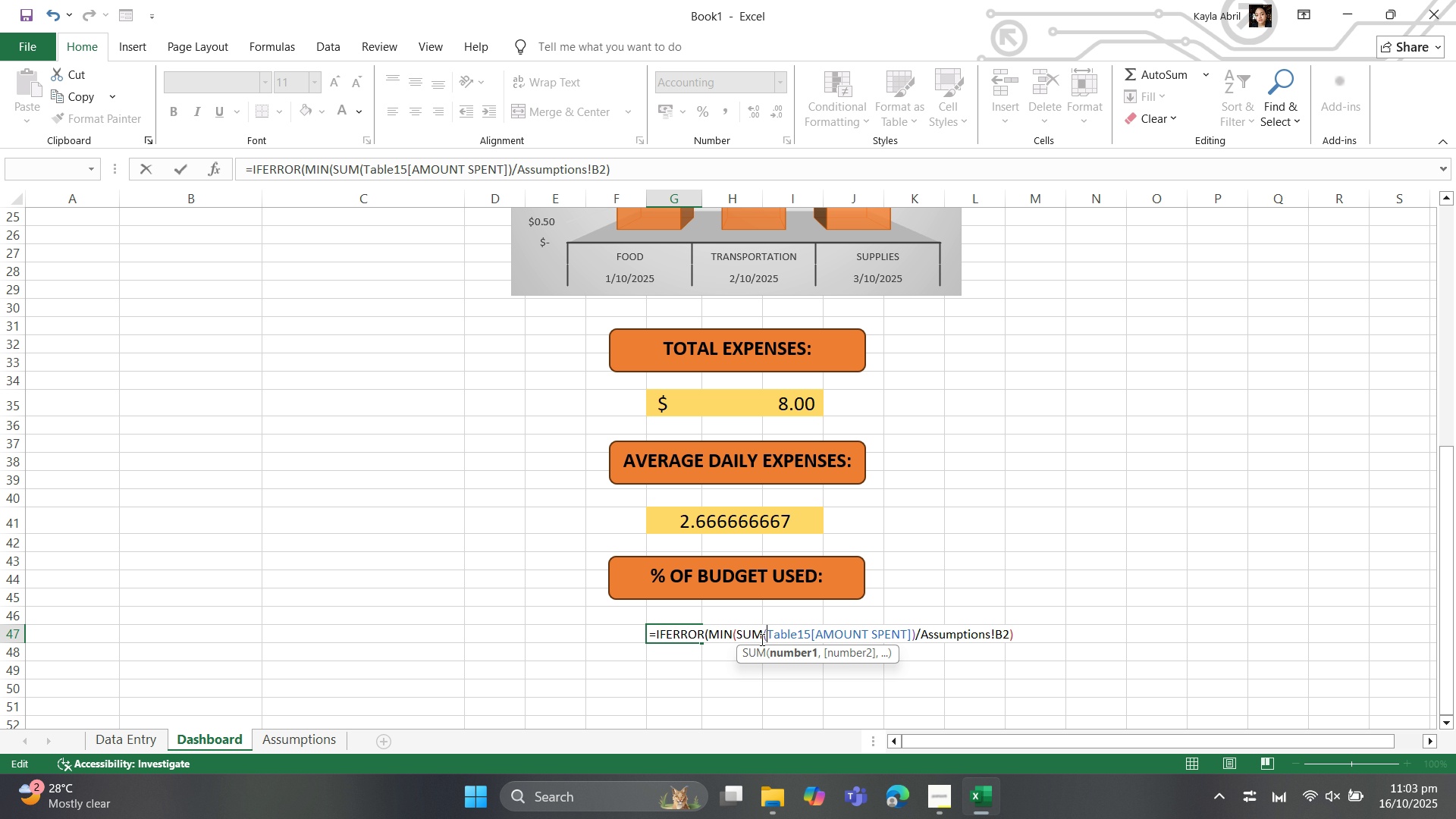 
left_click([761, 639])
 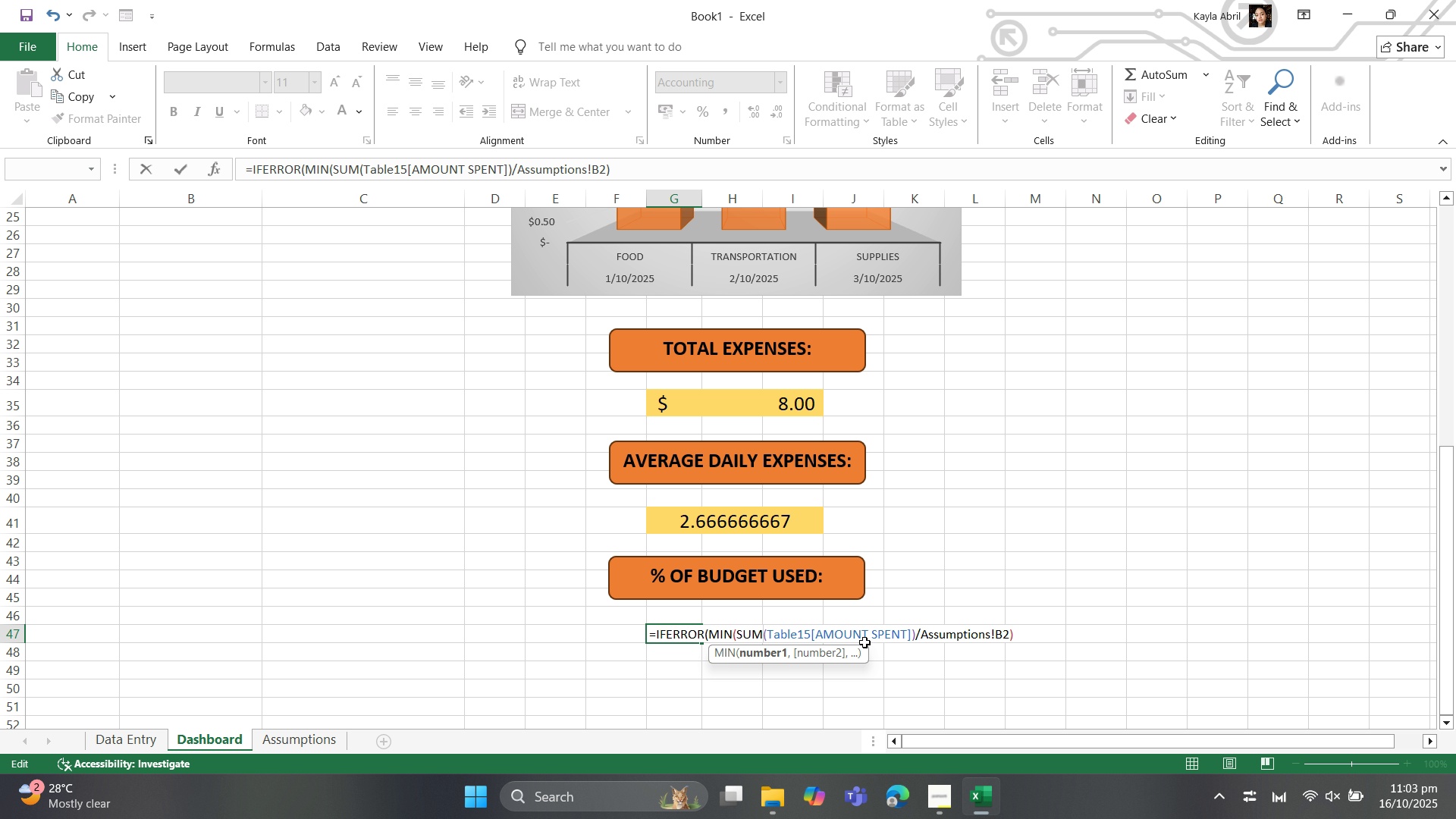 
type(IFS)
 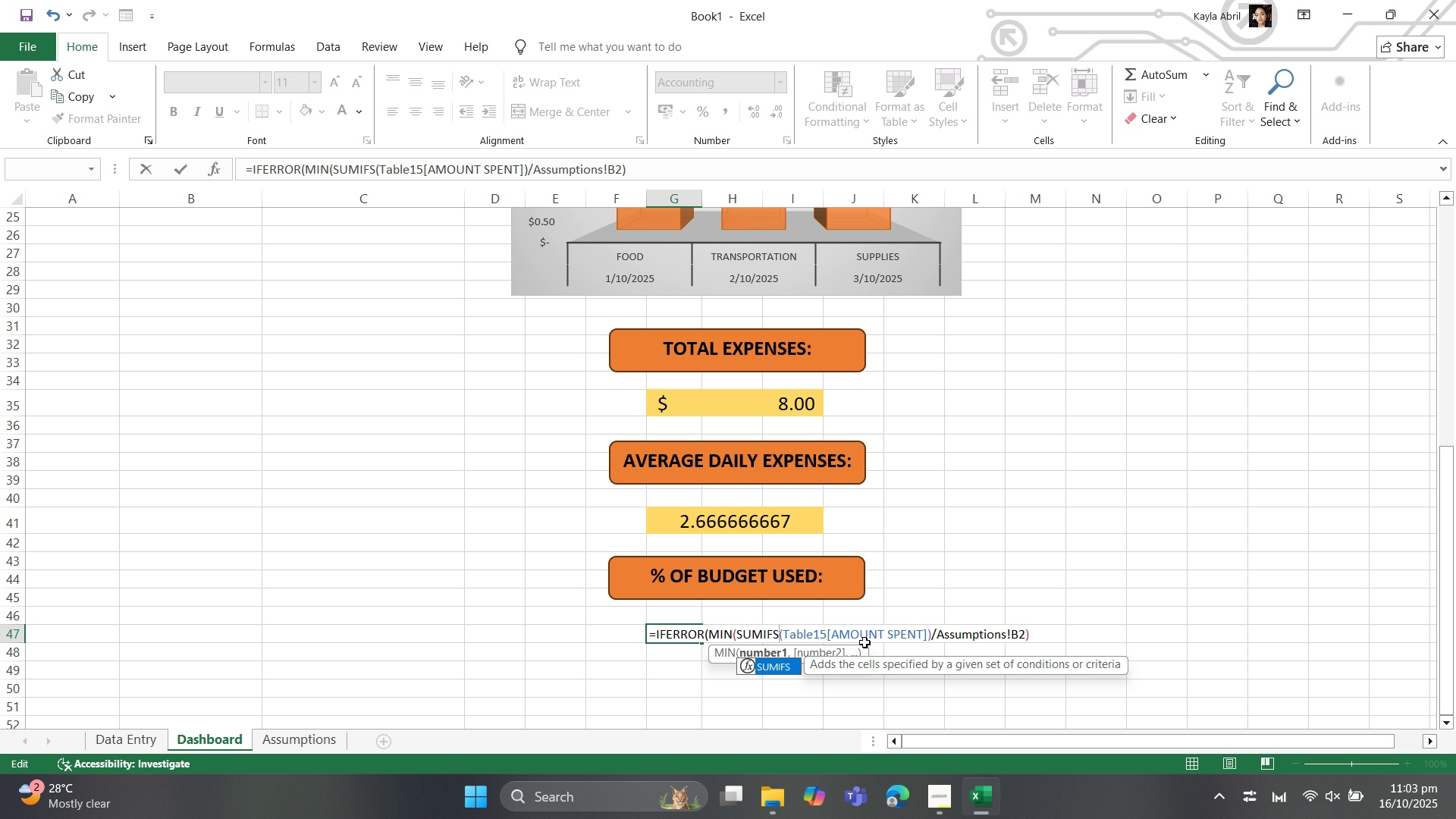 
wait(11.27)
 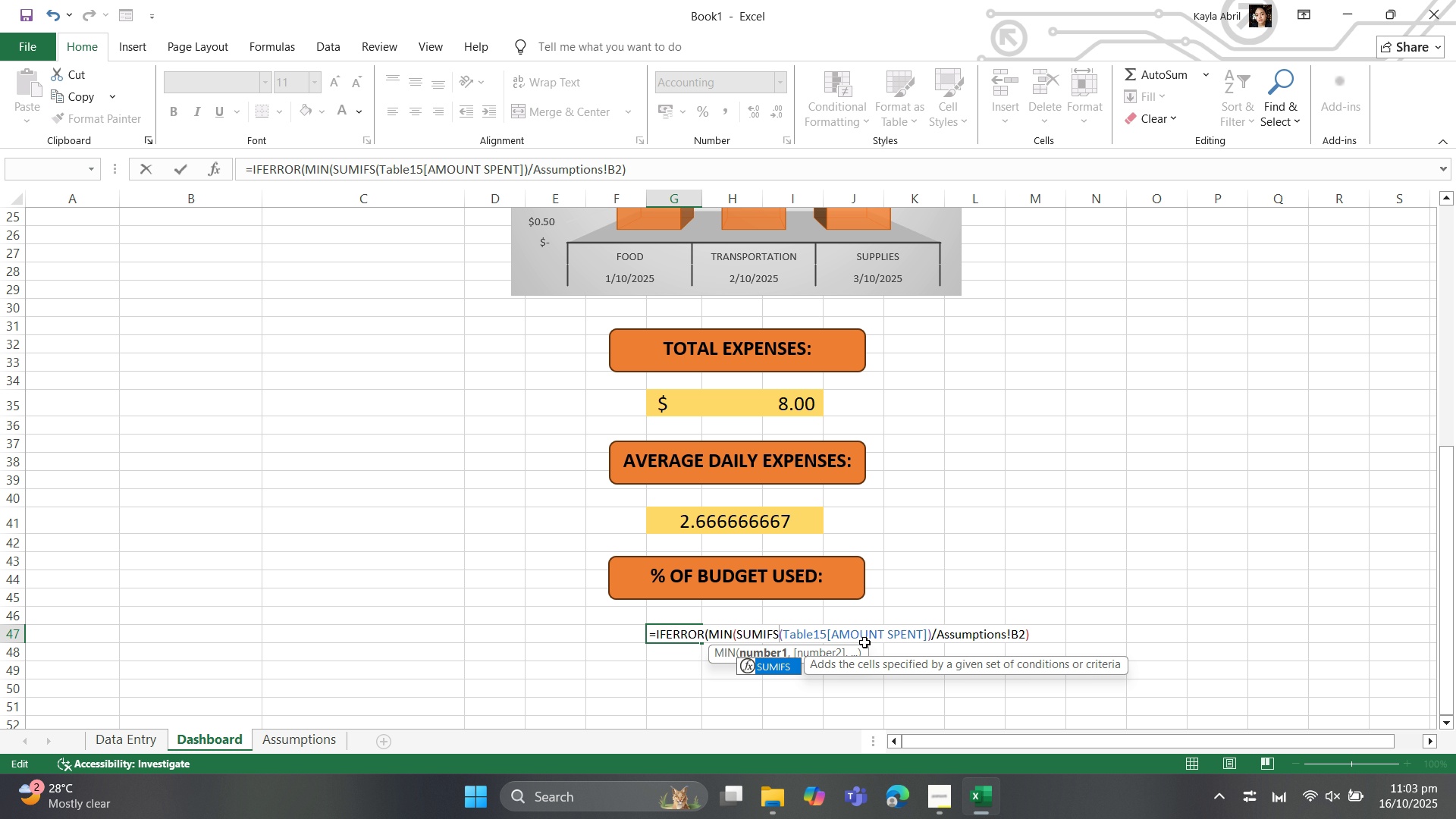 
left_click([931, 633])
 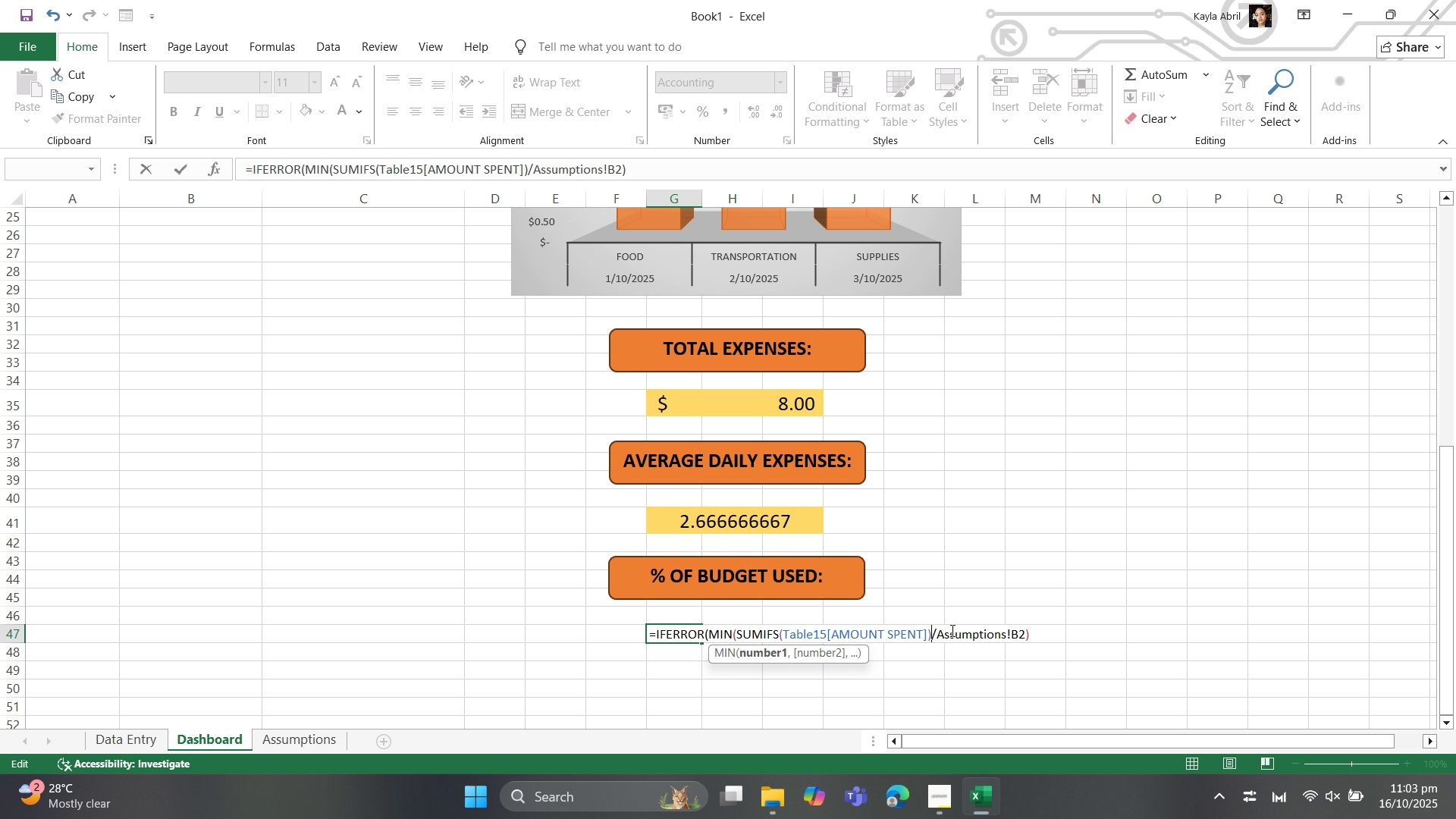 
wait(5.73)
 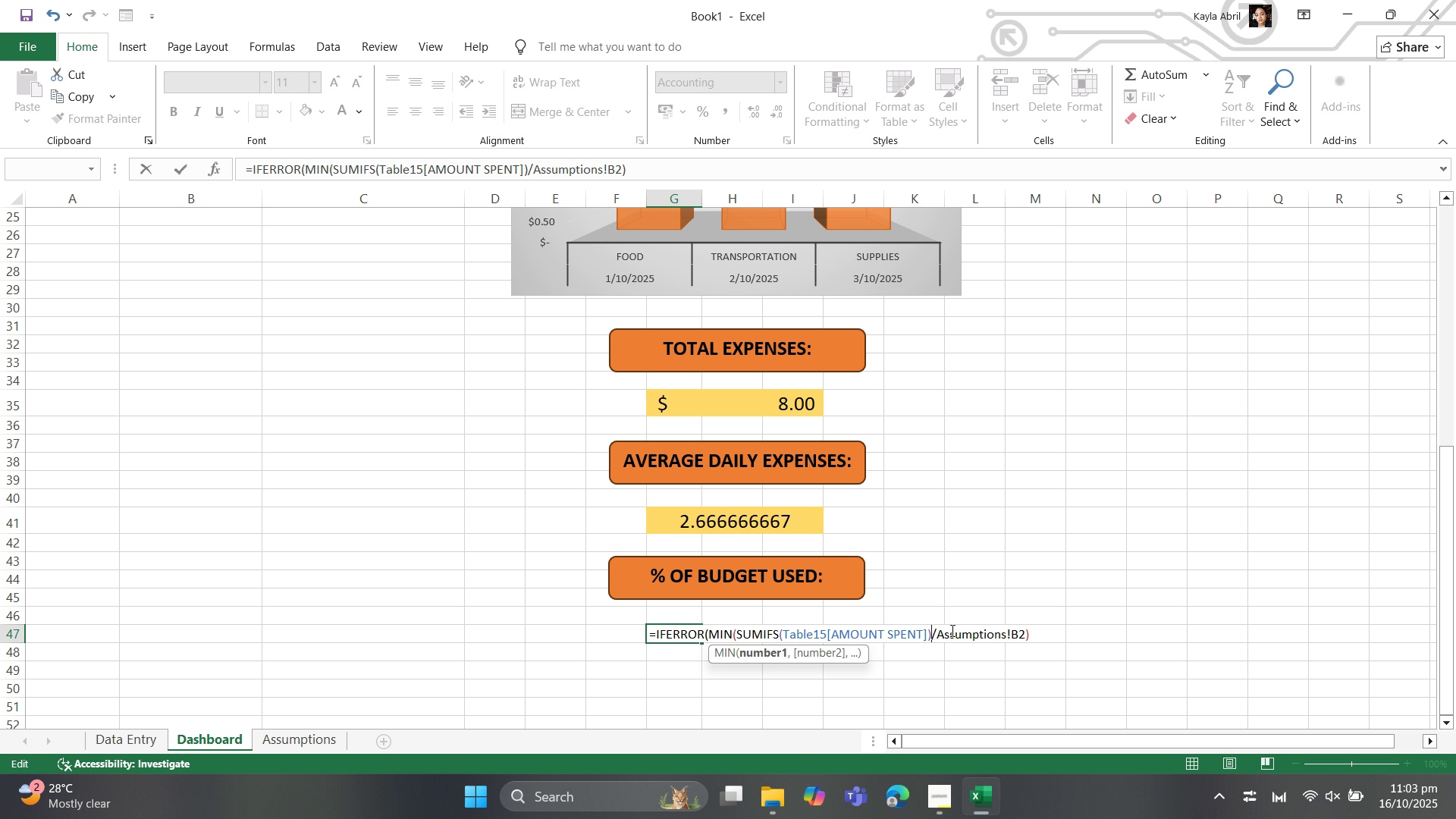 
key(Backspace)
 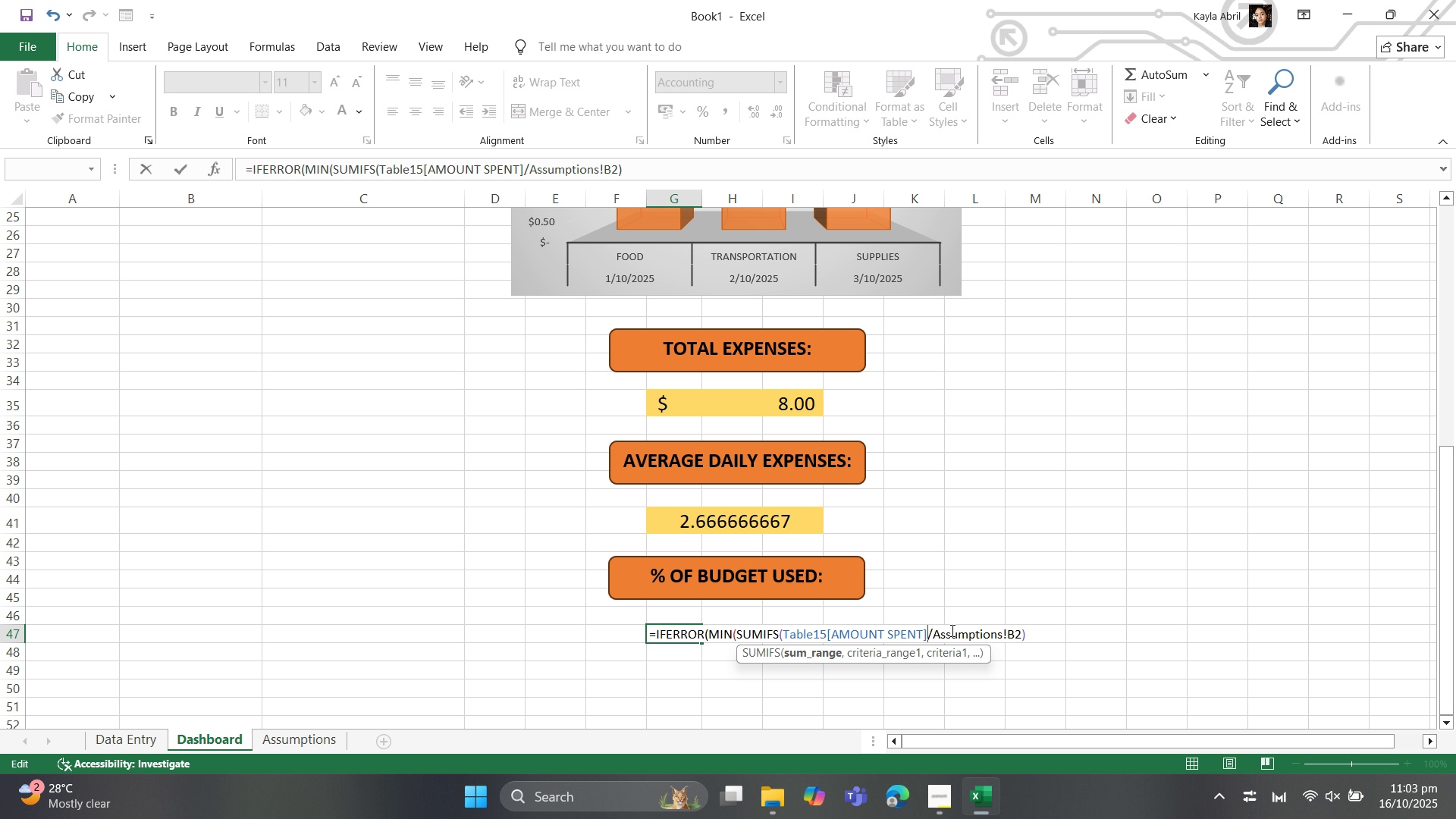 
key(Comma)
 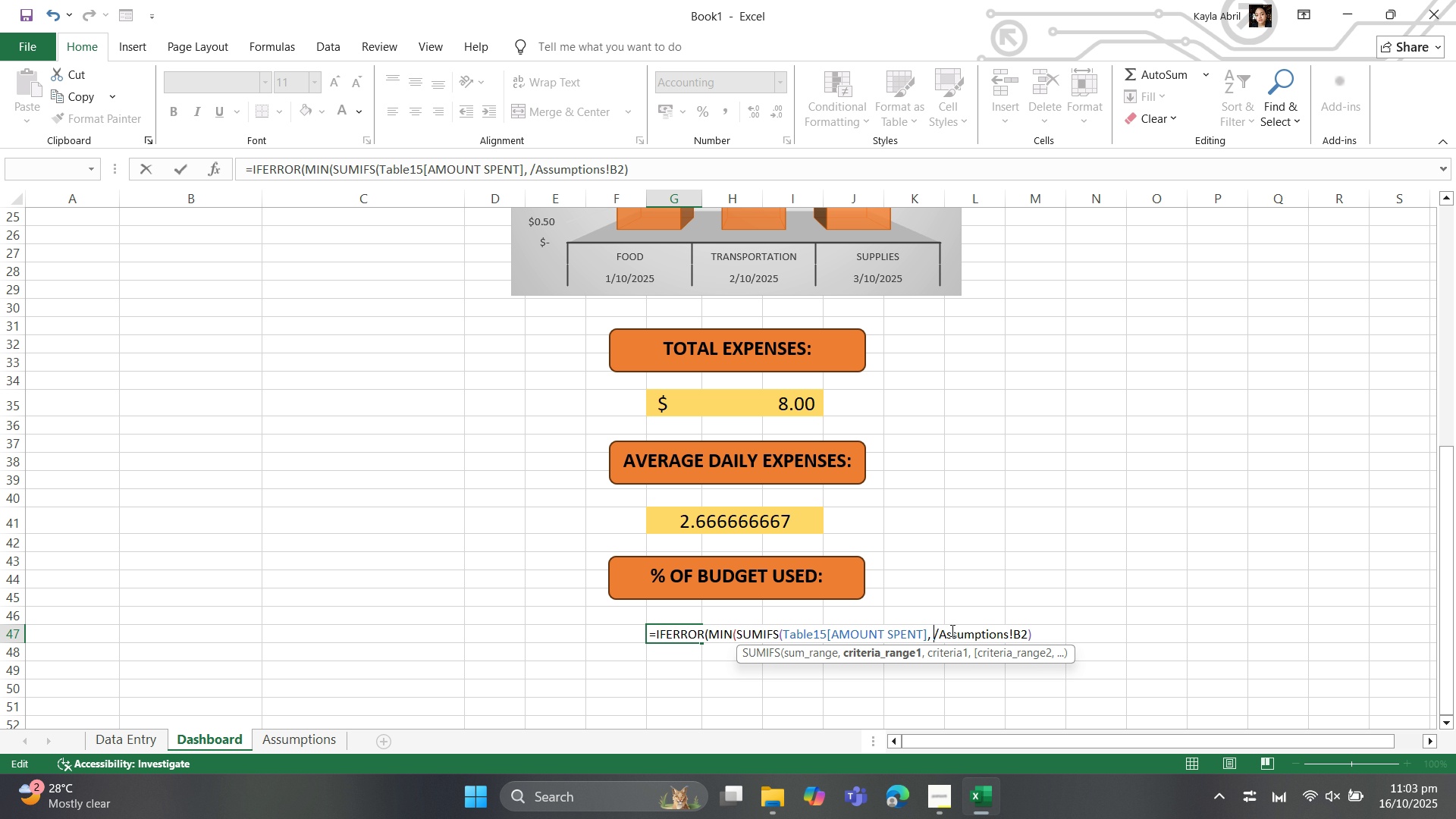 
key(Space)
 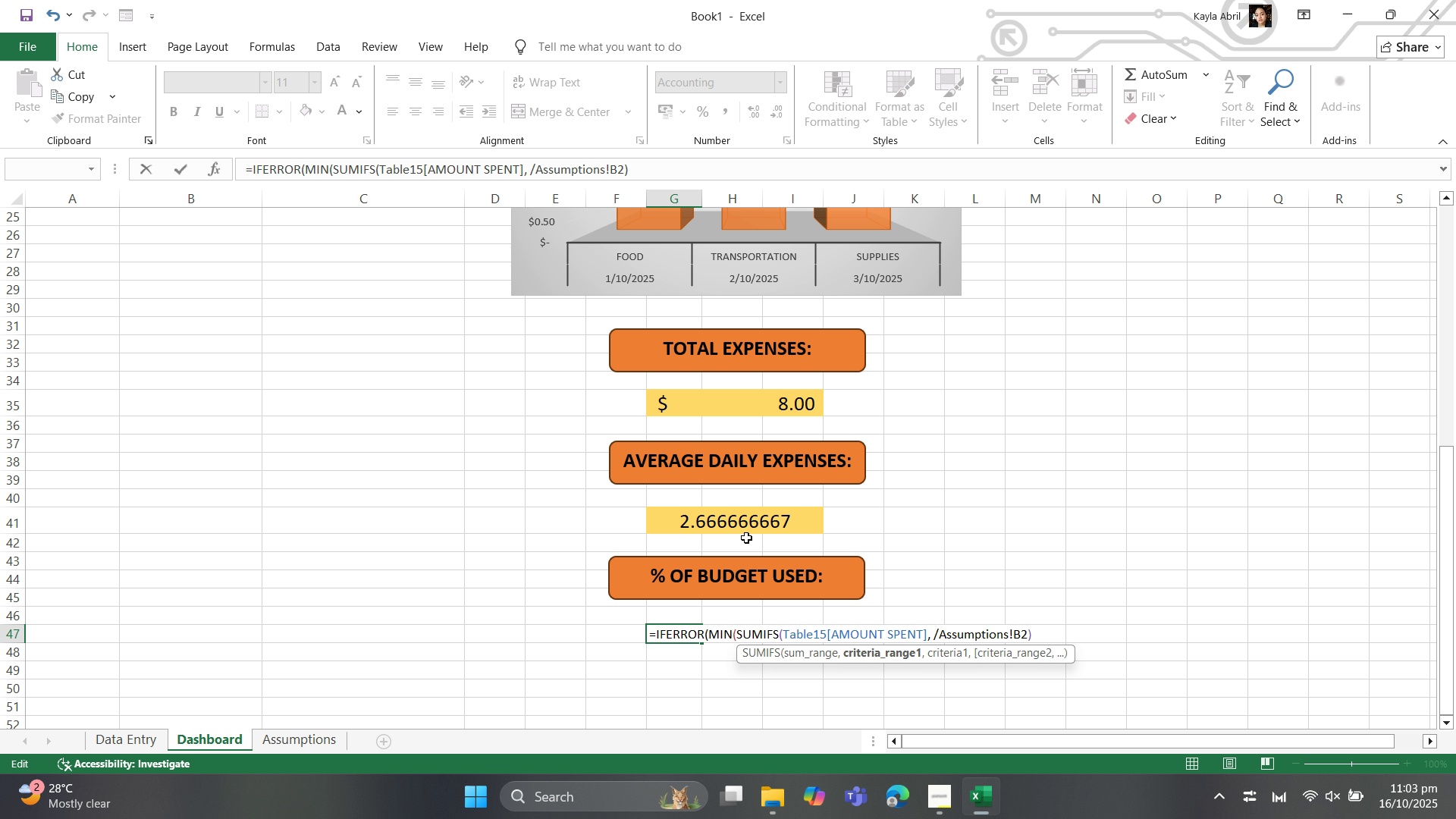 
wait(5.04)
 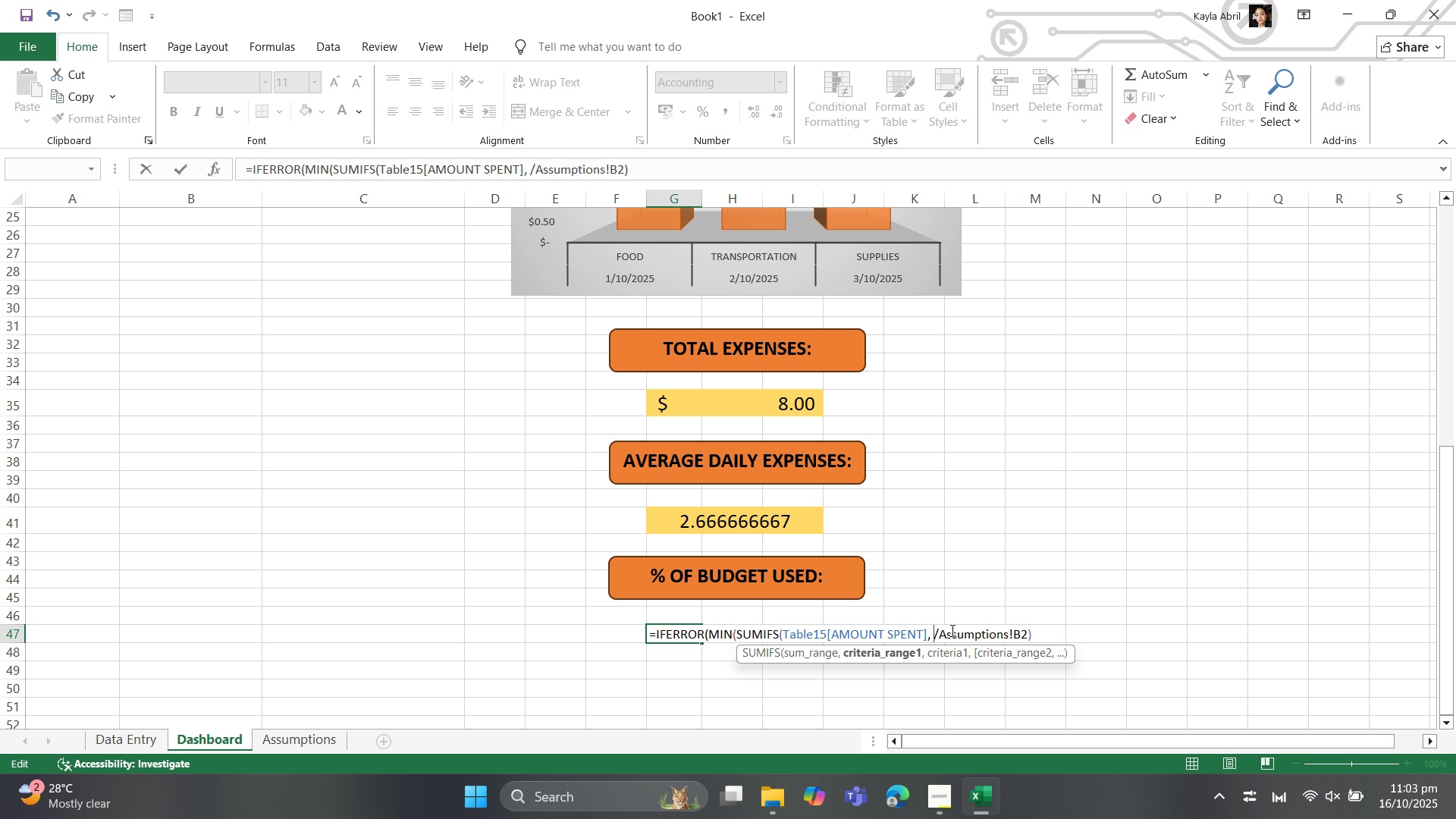 
scroll: coordinate [187, 420], scroll_direction: up, amount: 12.0
 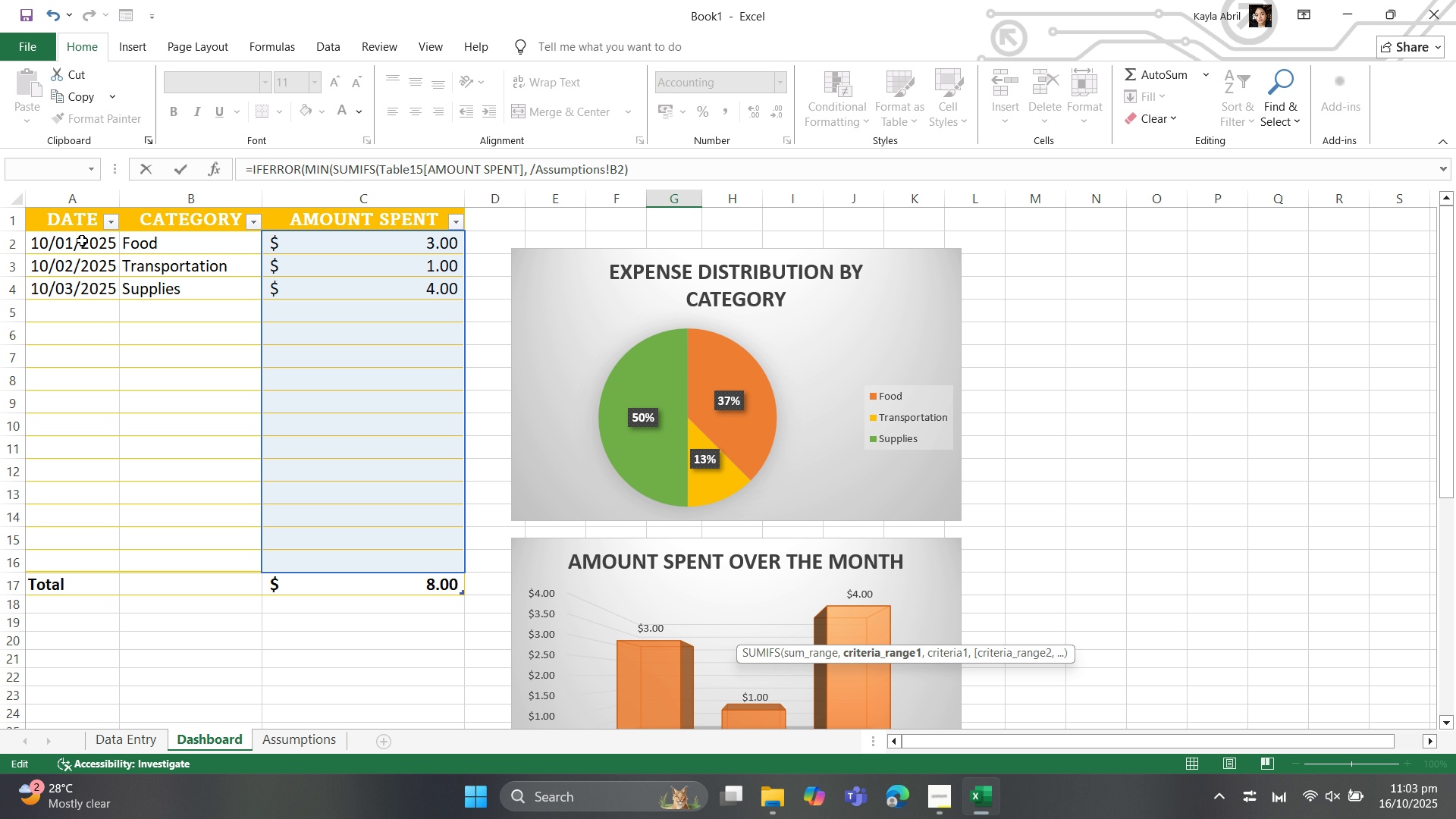 
left_click_drag(start_coordinate=[82, 240], to_coordinate=[70, 558])
 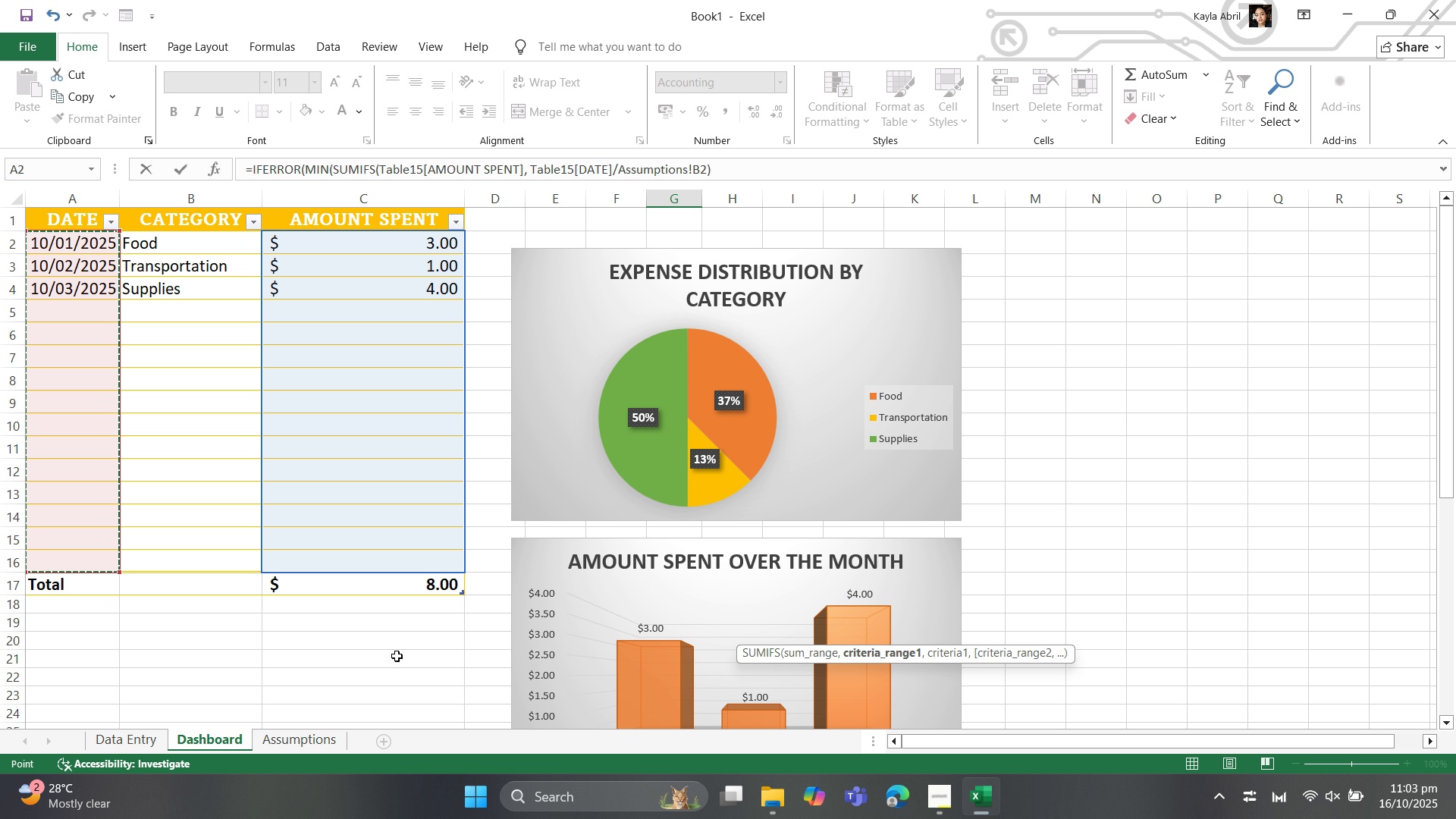 
scroll: coordinate [422, 620], scroll_direction: down, amount: 8.0
 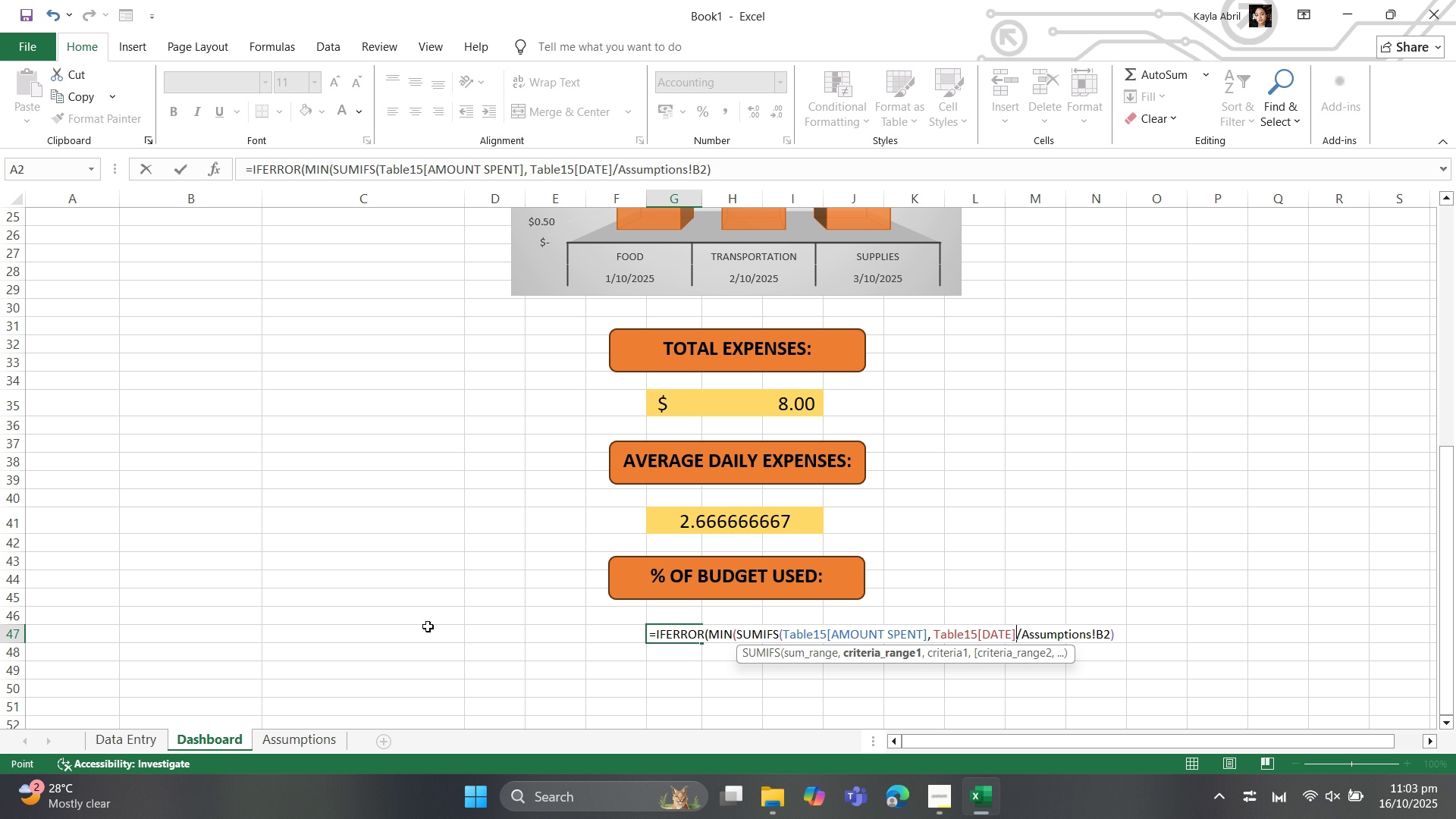 
key(Comma)
 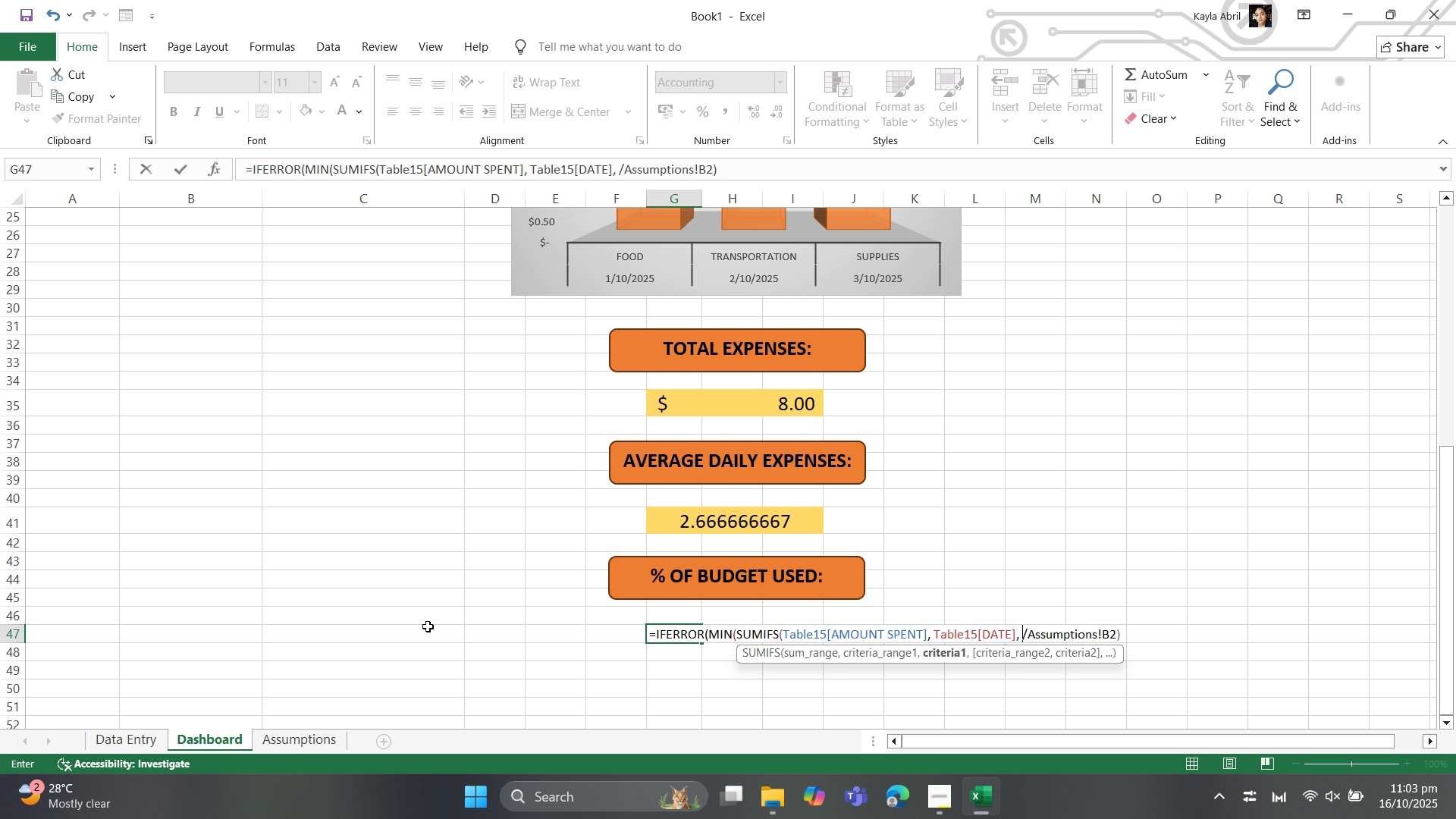 
key(Space)
 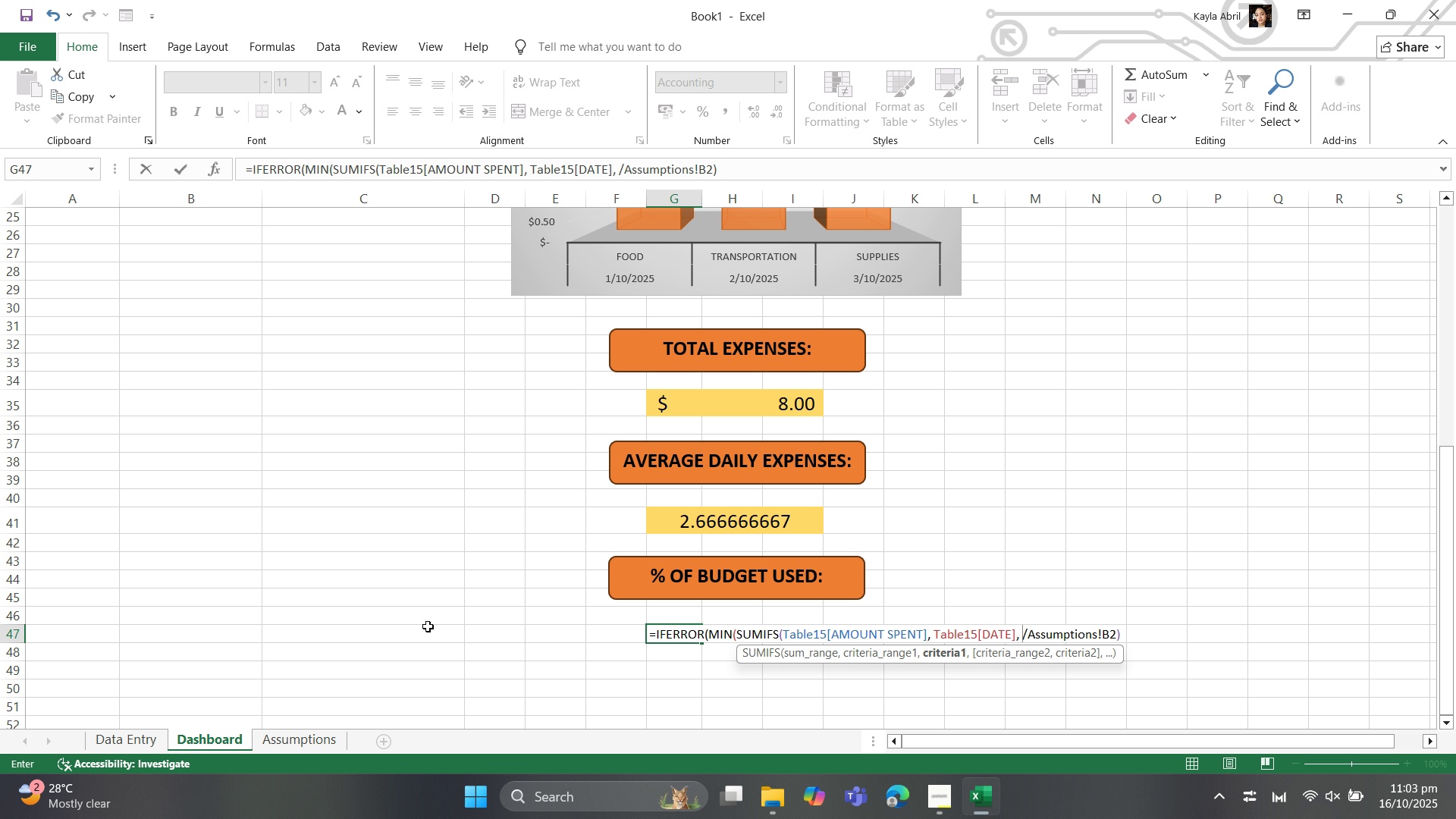 
key(Shift+Quote)
 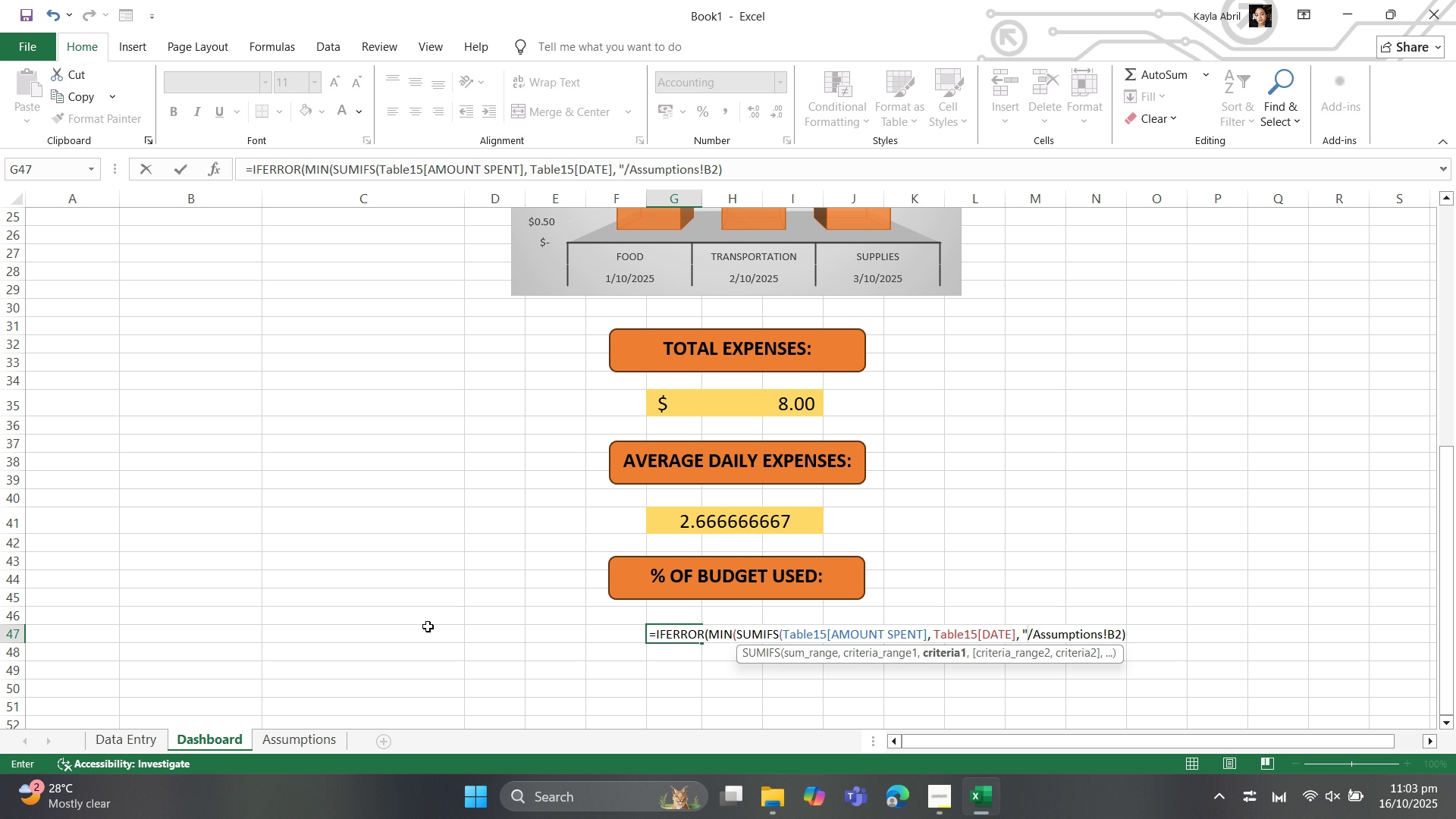 
key(Shift+Period)
 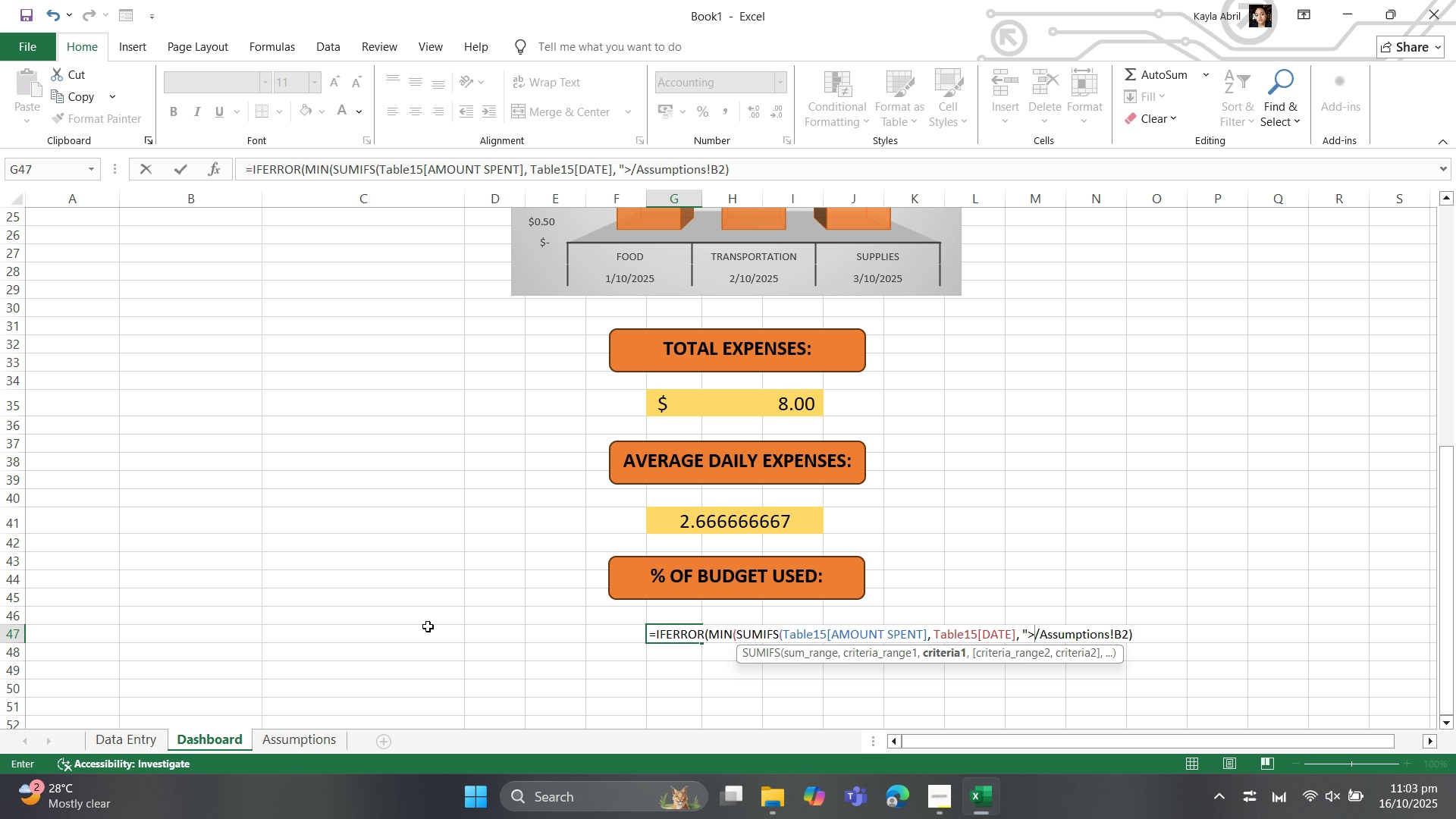 
key(Equal)
 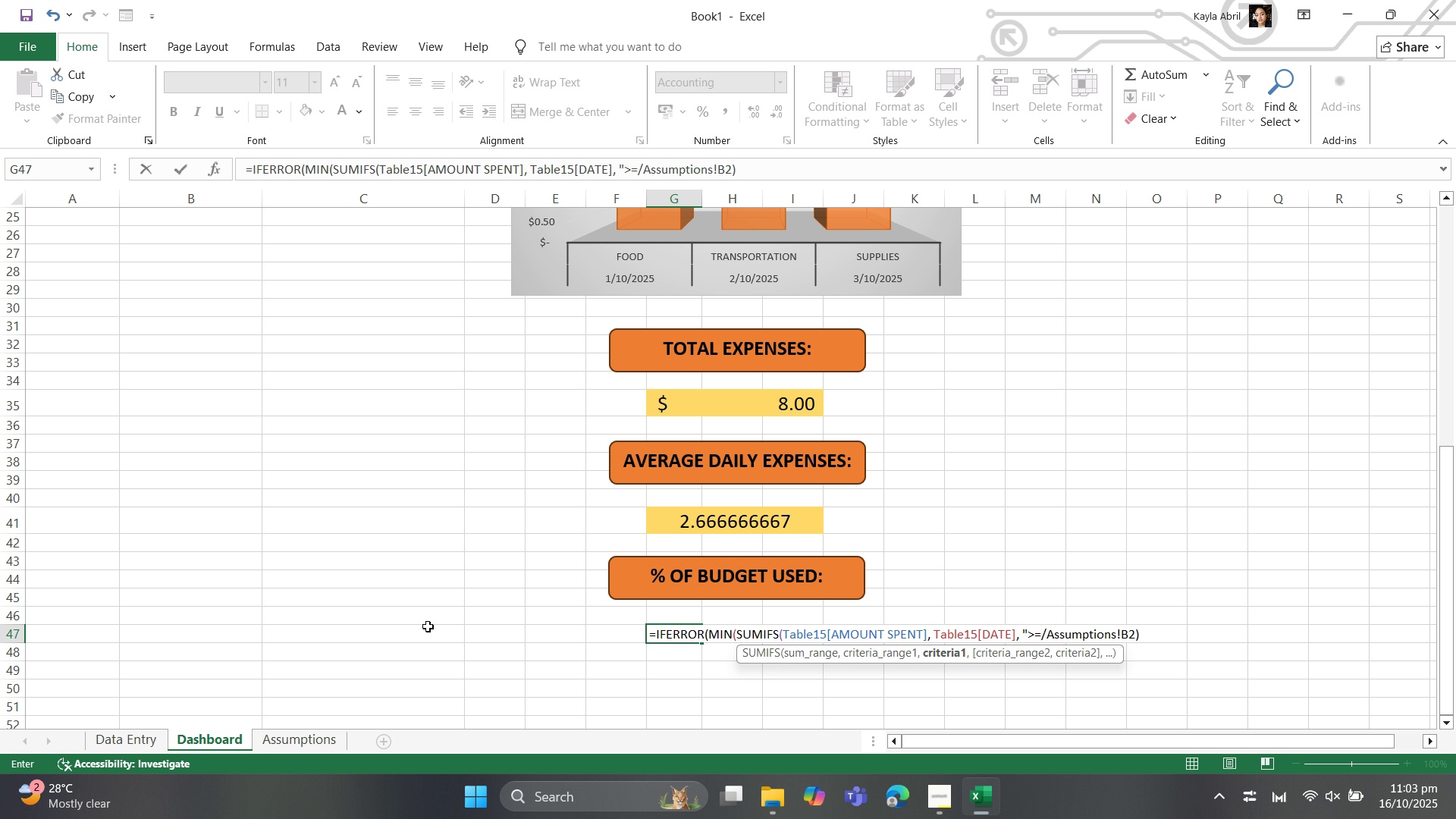 
key(Shift+Quote)
 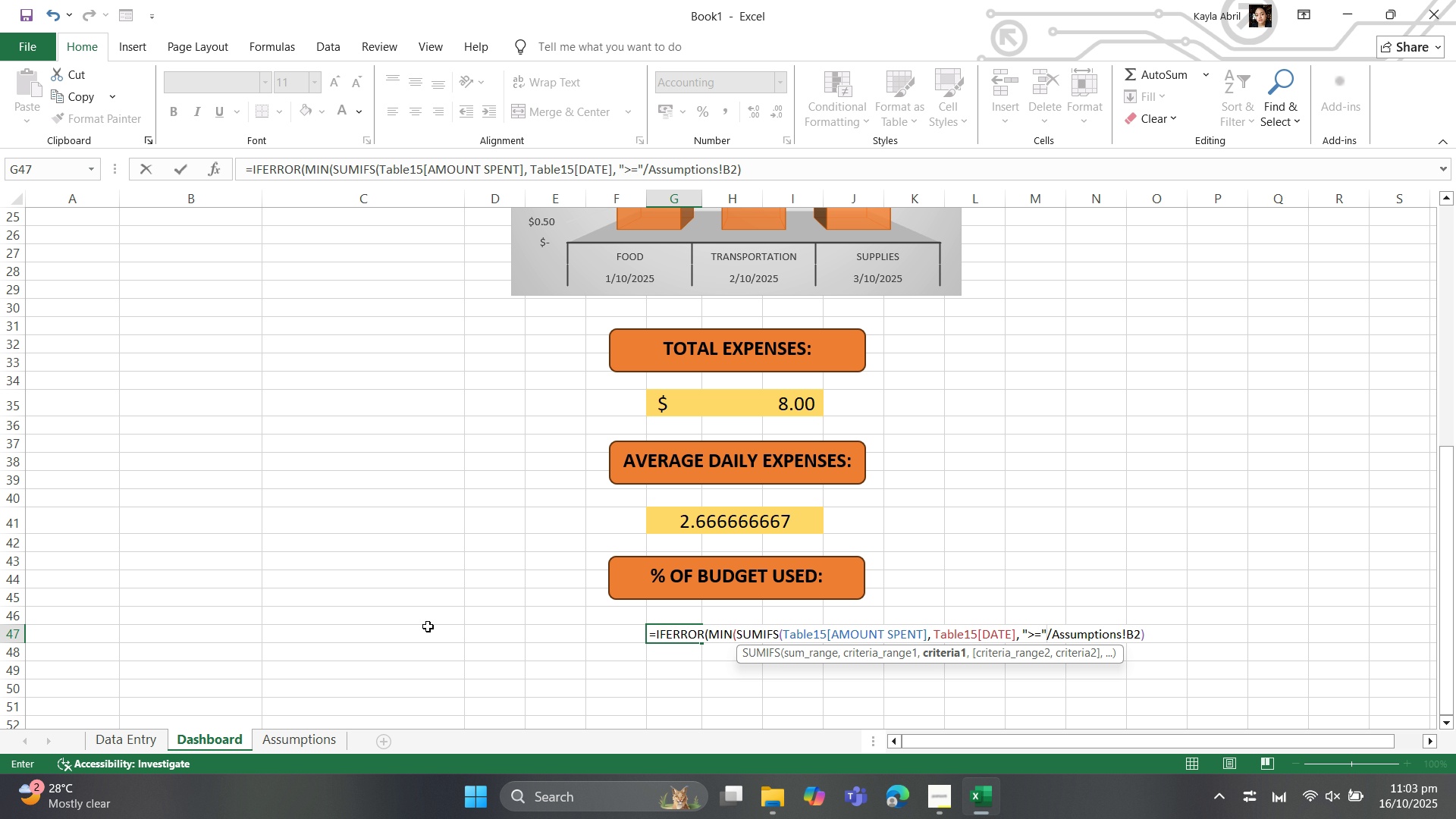 
key(Shift+7)
 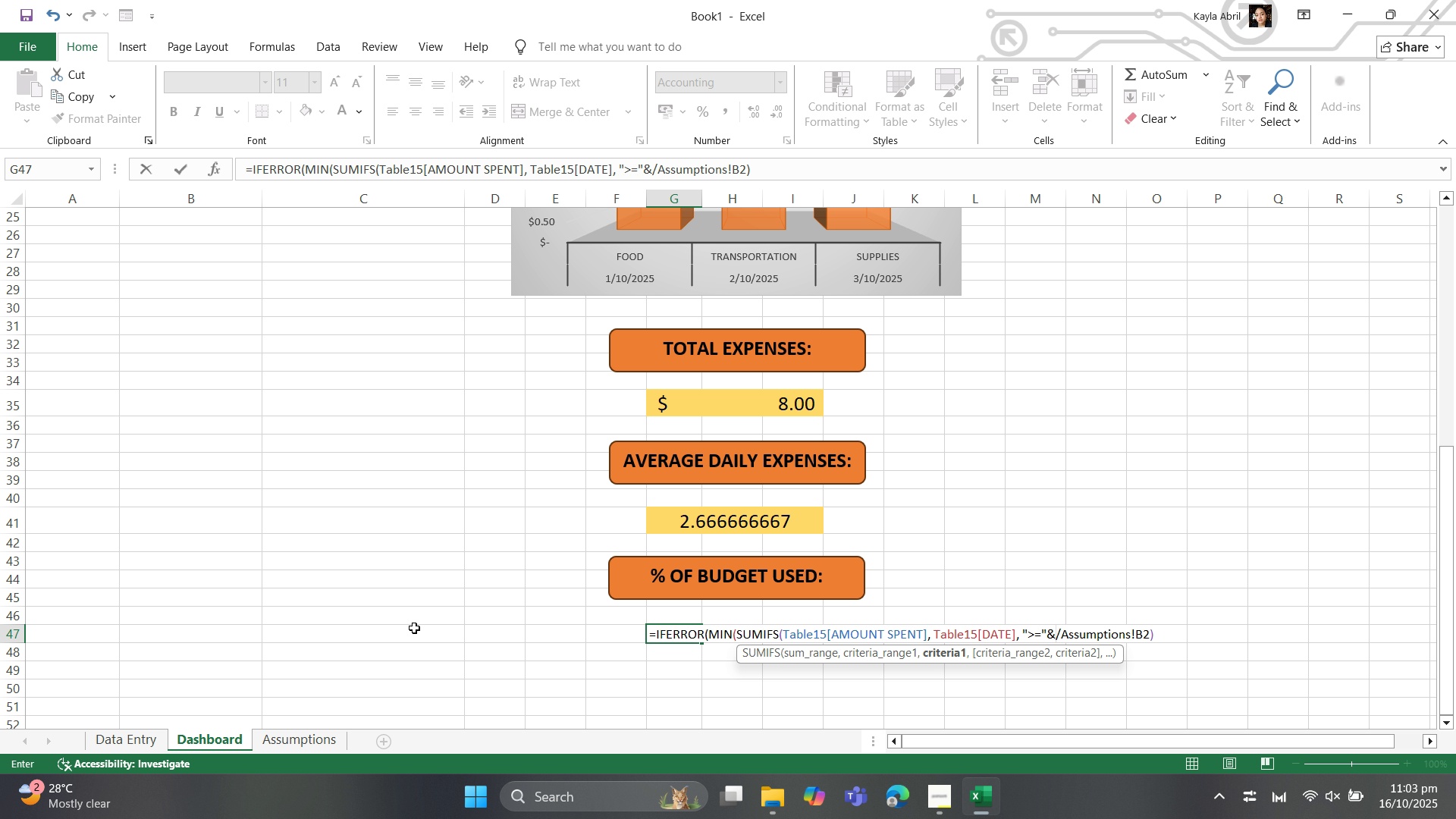 
wait(7.69)
 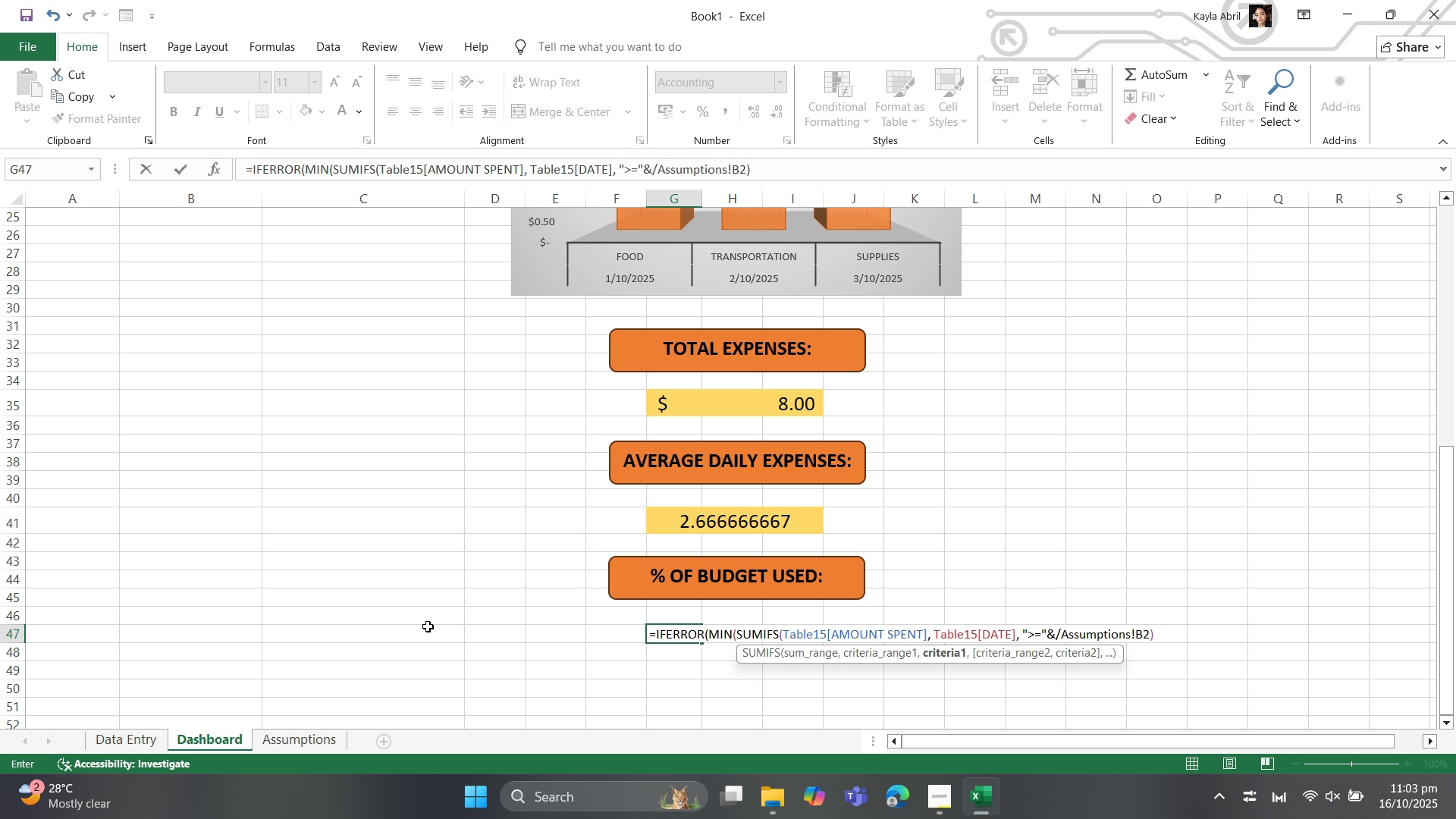 
scroll: coordinate [290, 548], scroll_direction: up, amount: 10.0
 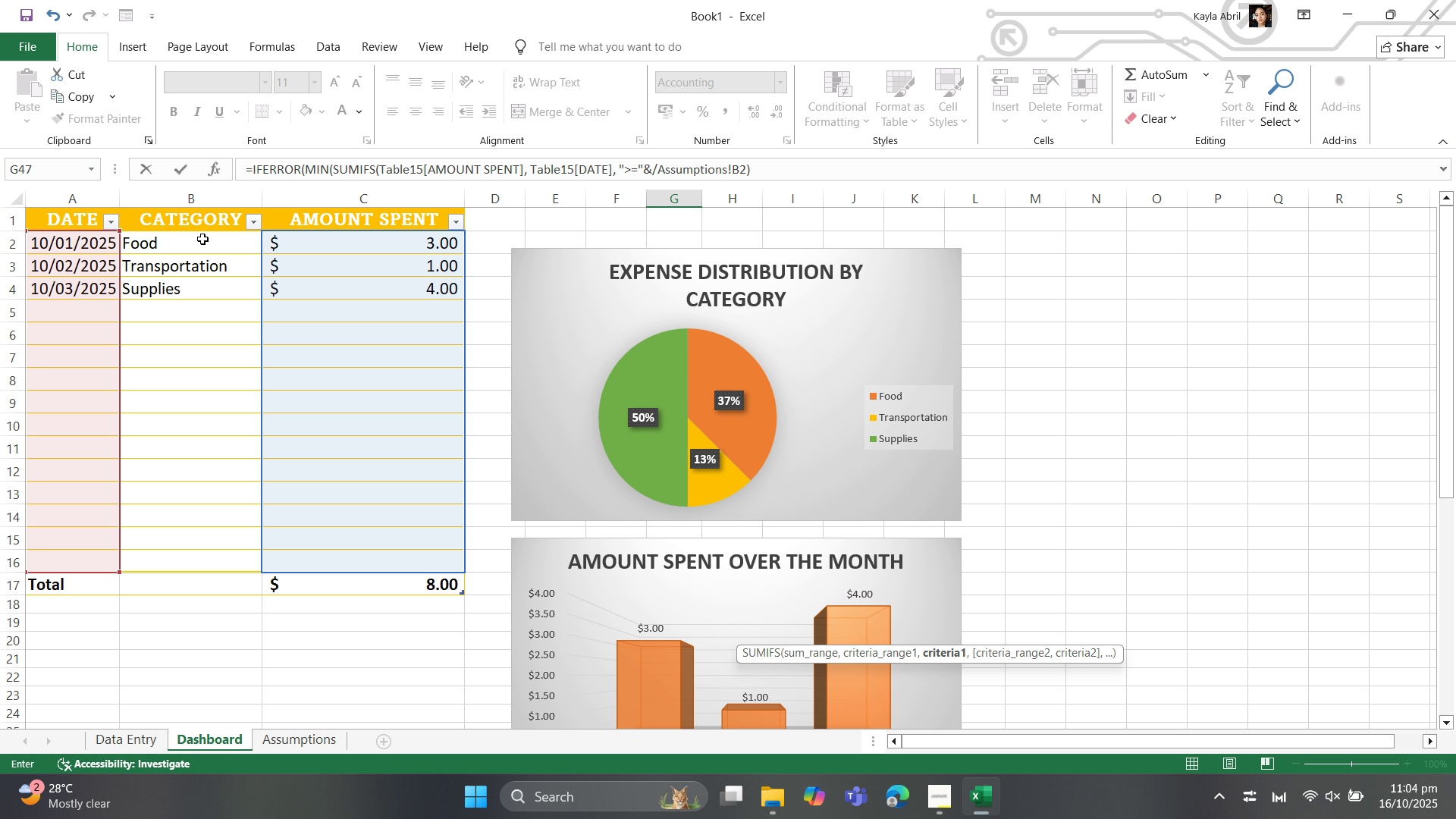 
wait(25.87)
 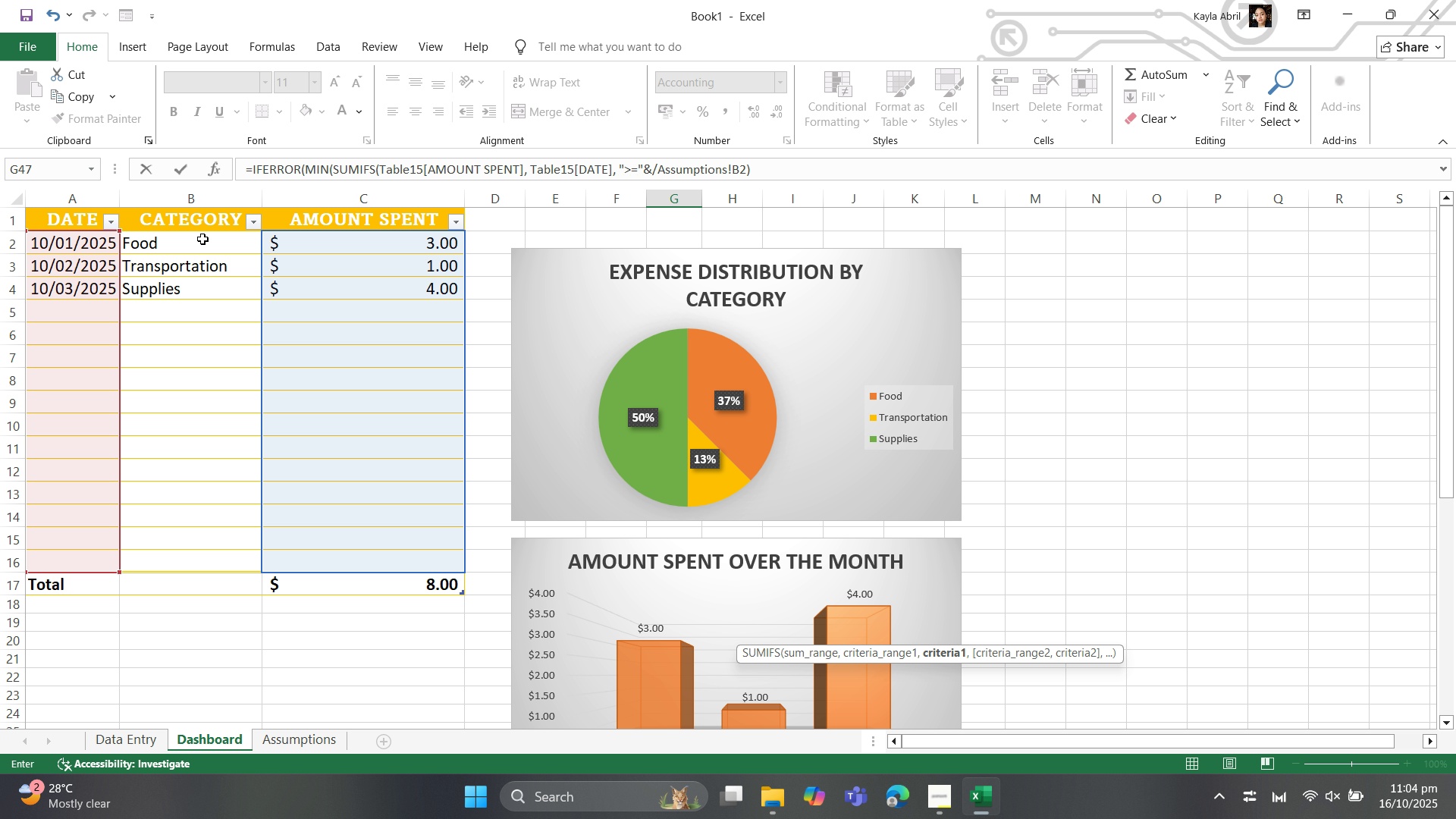 
left_click_drag(start_coordinate=[209, 240], to_coordinate=[210, 288])
 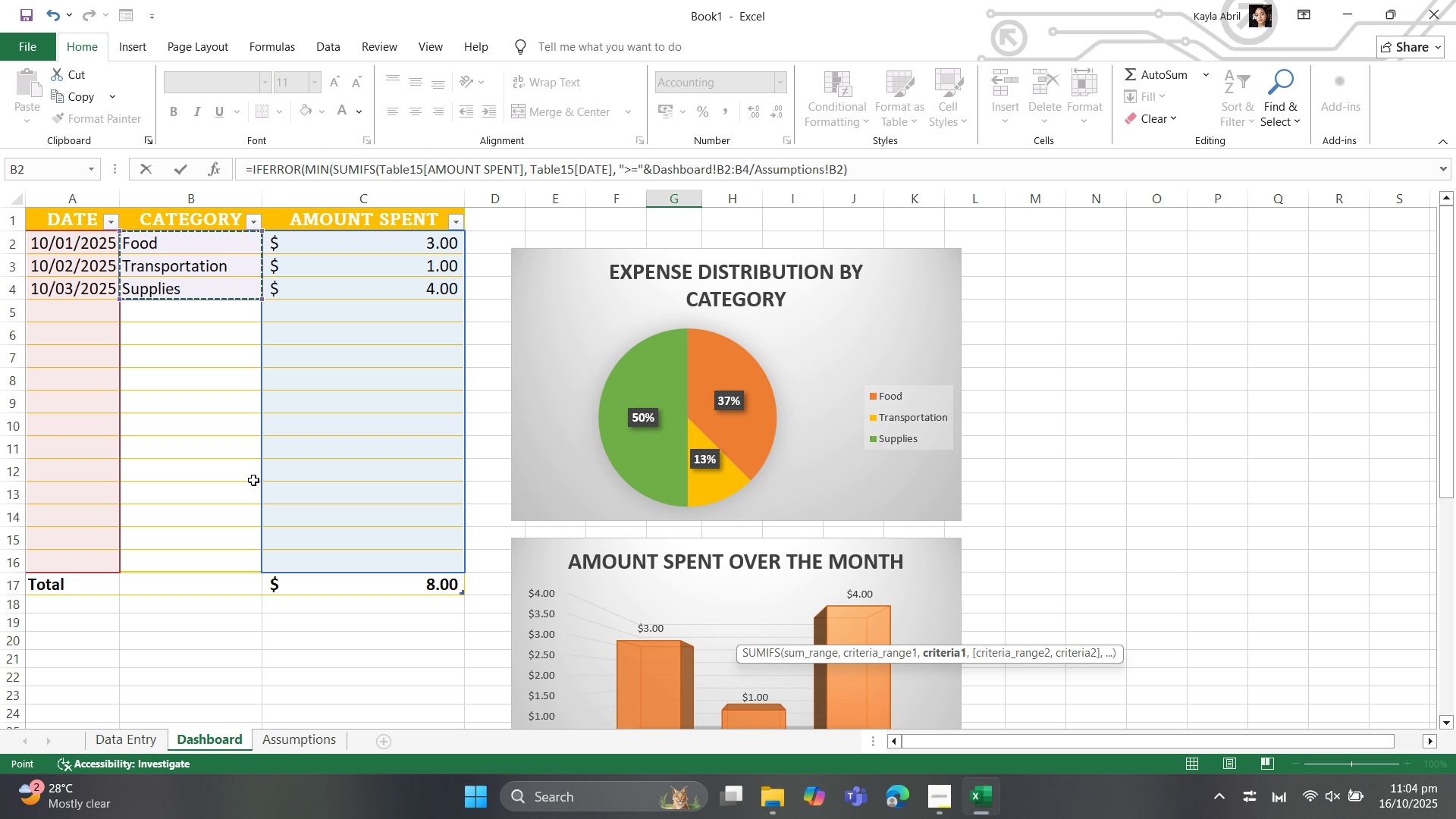 
scroll: coordinate [307, 550], scroll_direction: down, amount: 7.0
 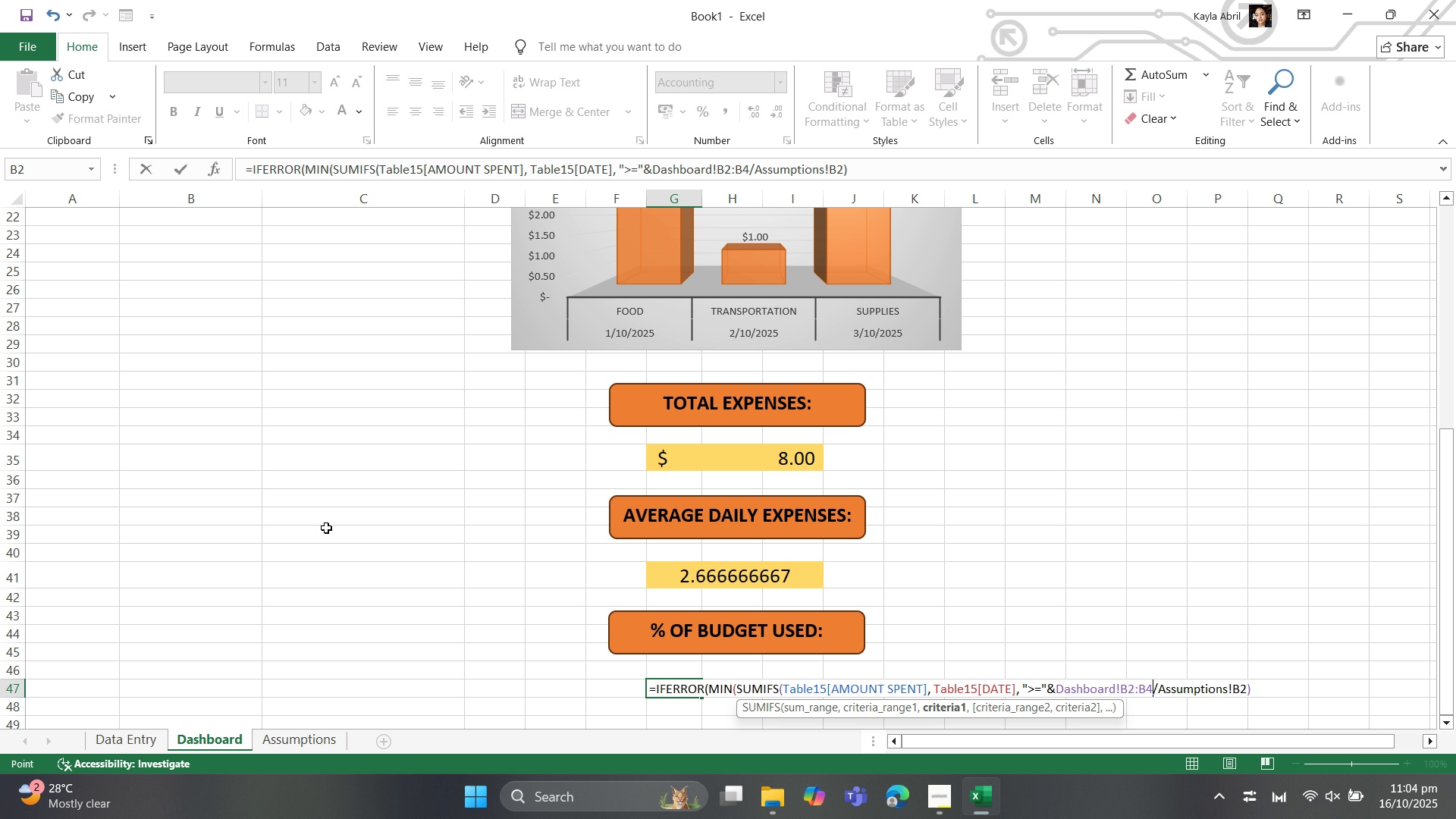 
wait(11.44)
 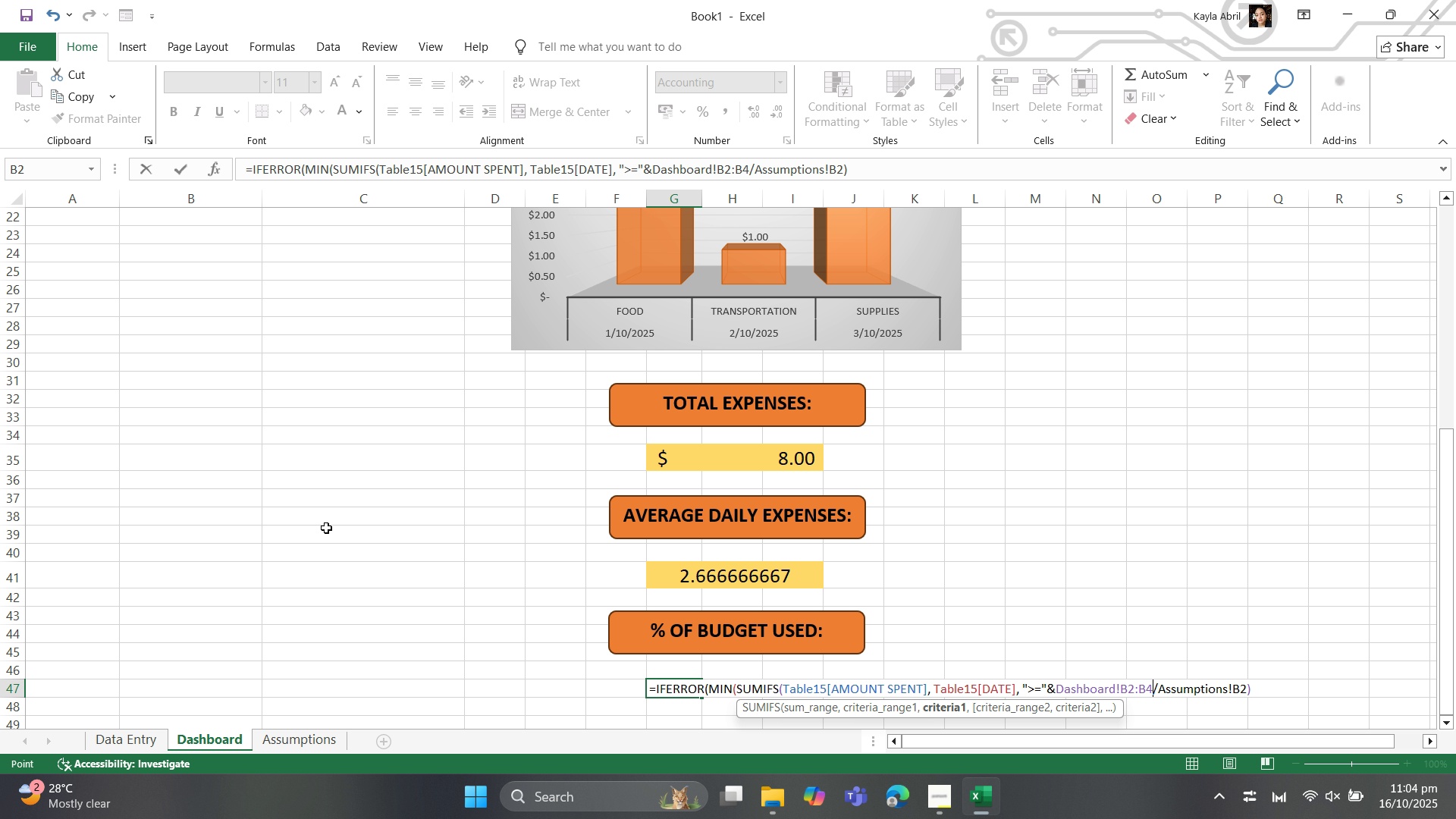 
key(Comma)
 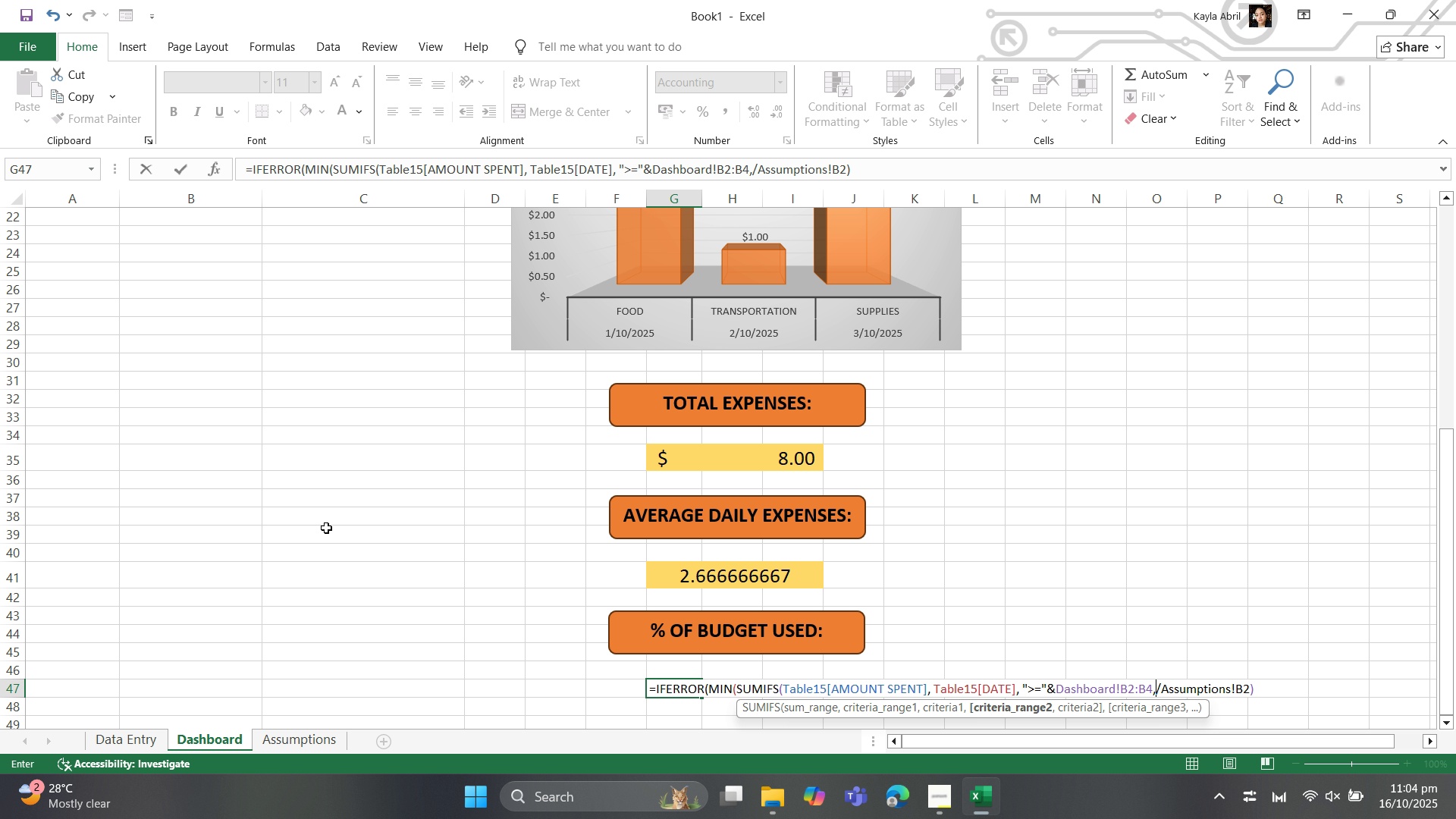 
key(Space)
 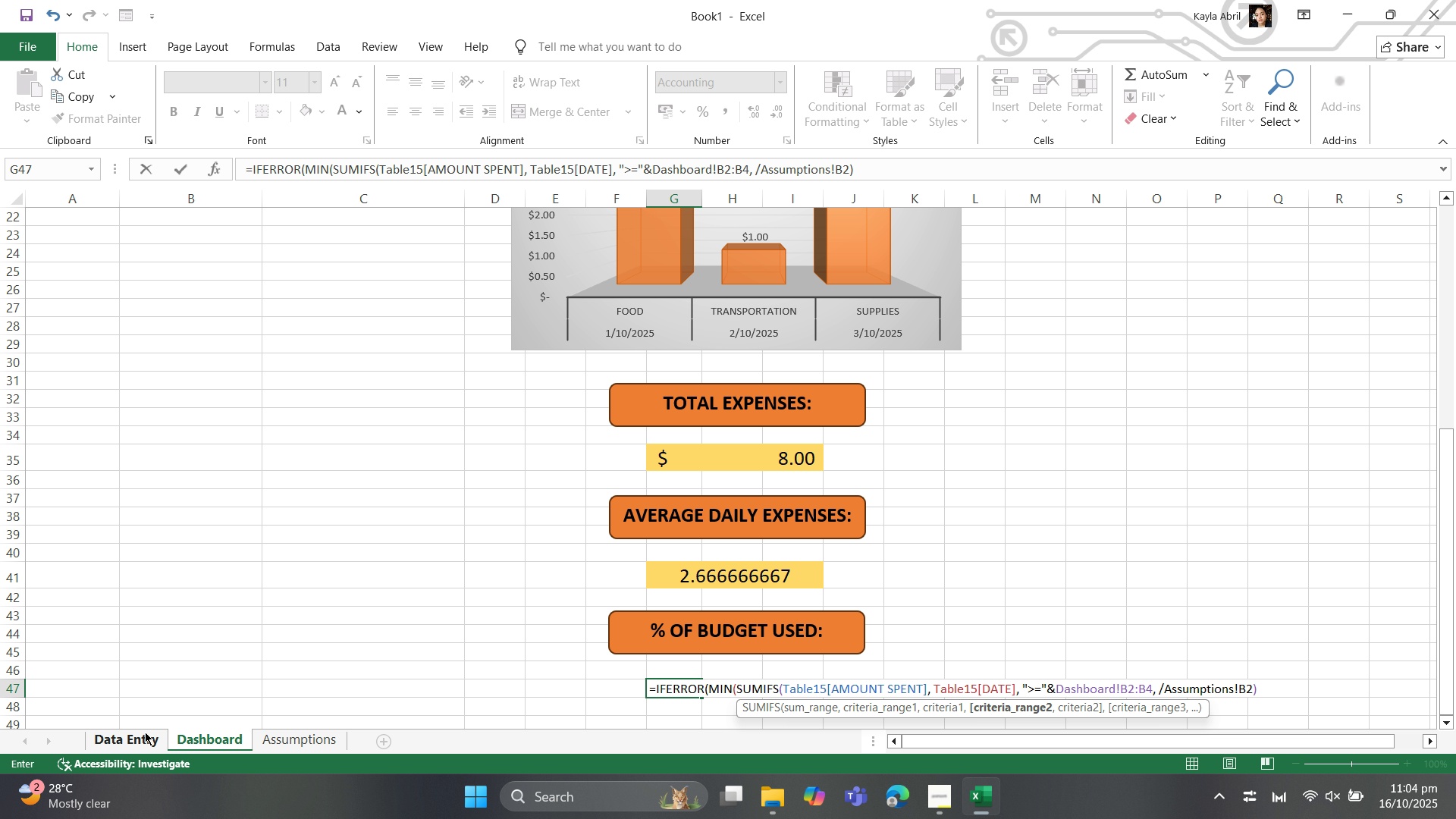 
left_click([145, 732])
 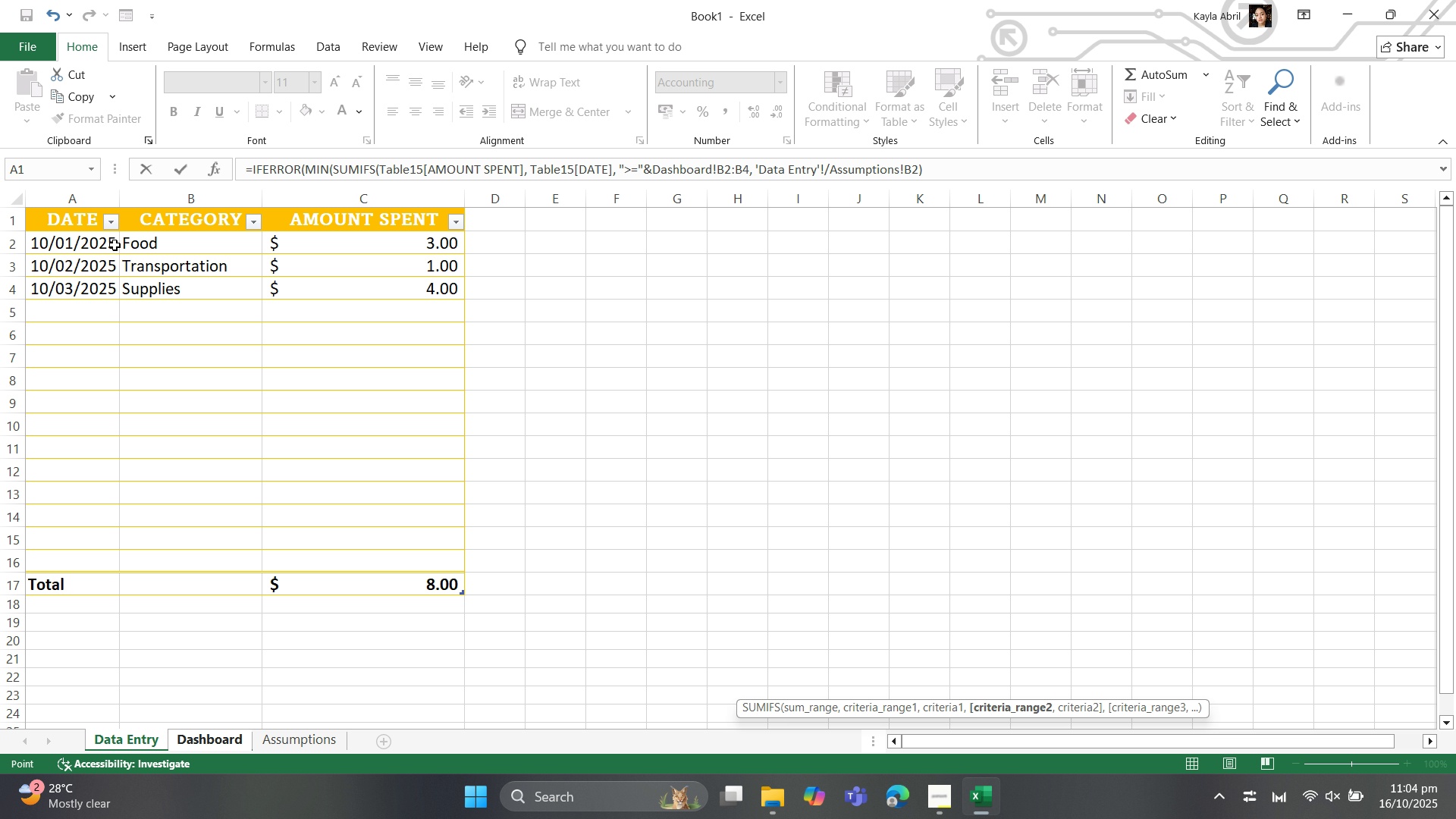 
left_click_drag(start_coordinate=[83, 243], to_coordinate=[83, 295])
 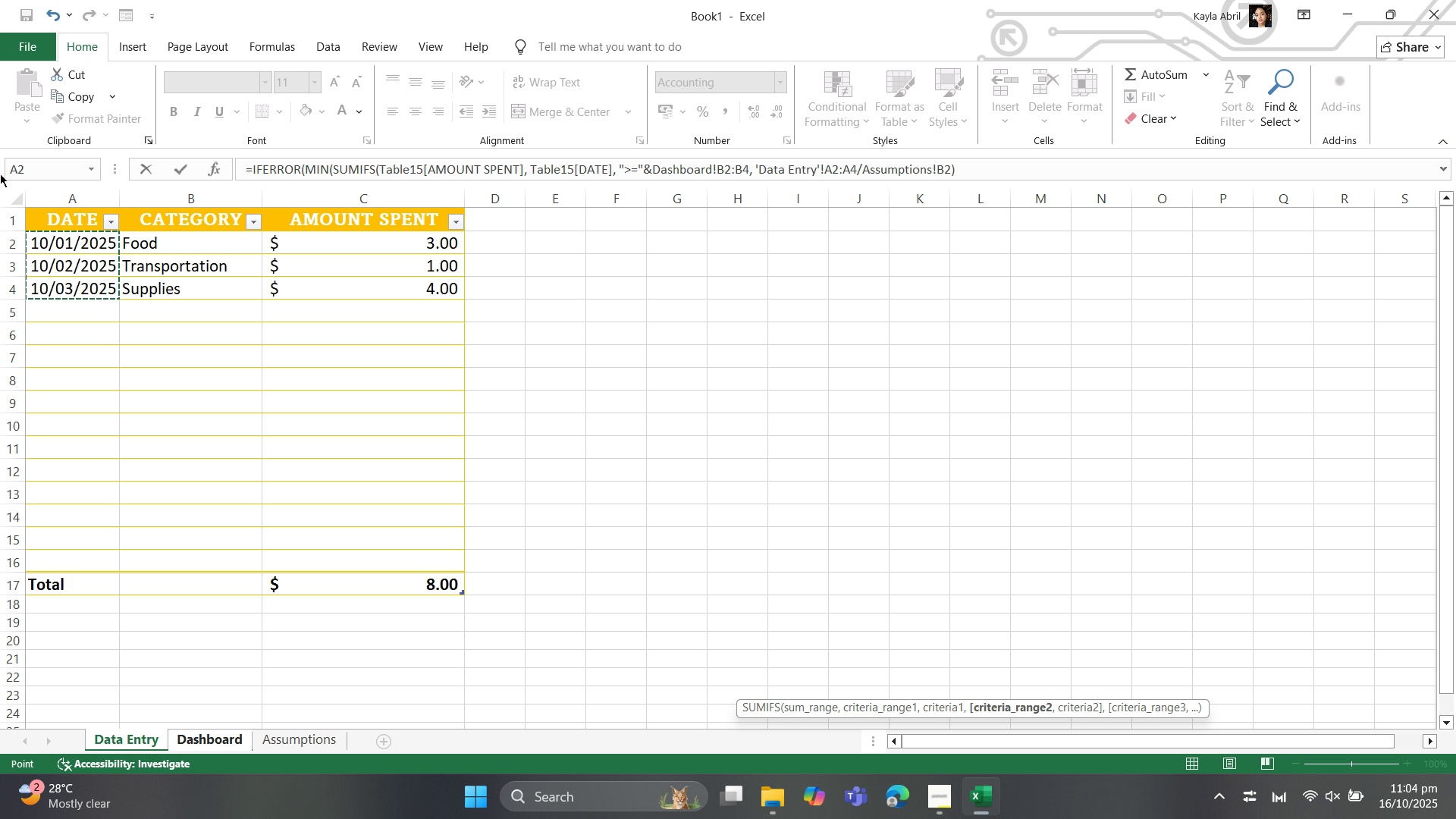 
wait(5.59)
 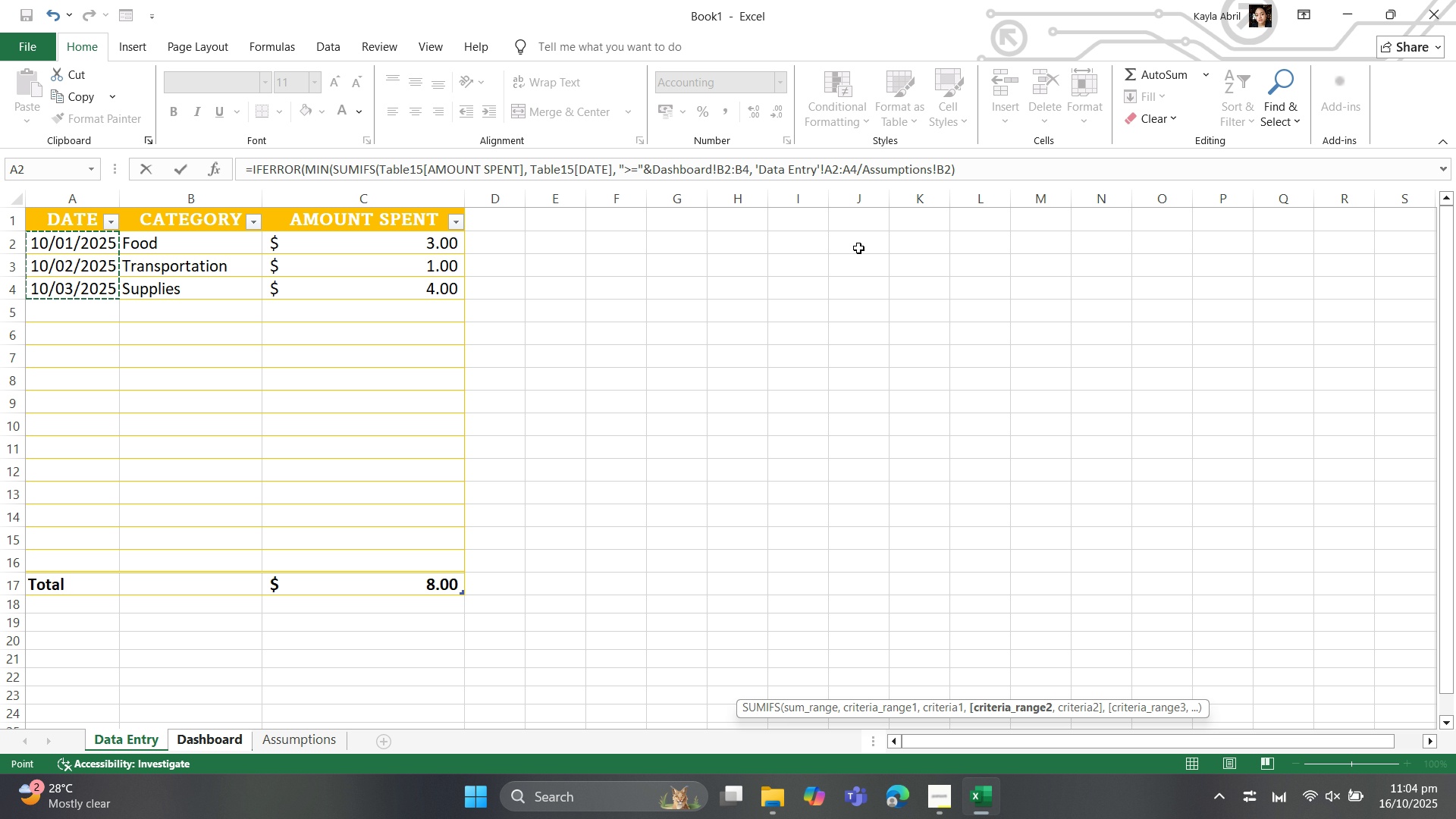 
left_click_drag(start_coordinate=[105, 242], to_coordinate=[97, 568])
 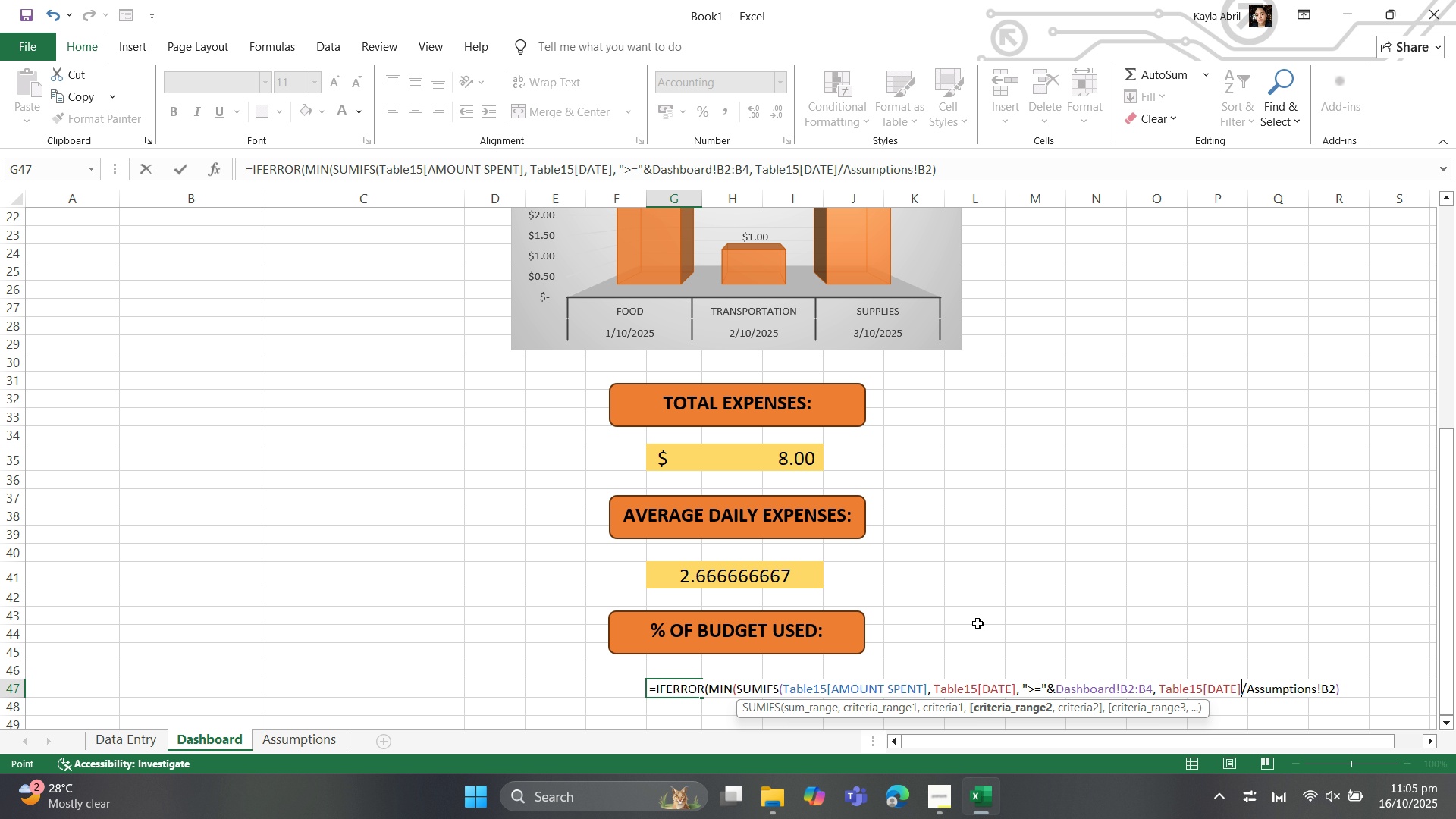 
wait(17.44)
 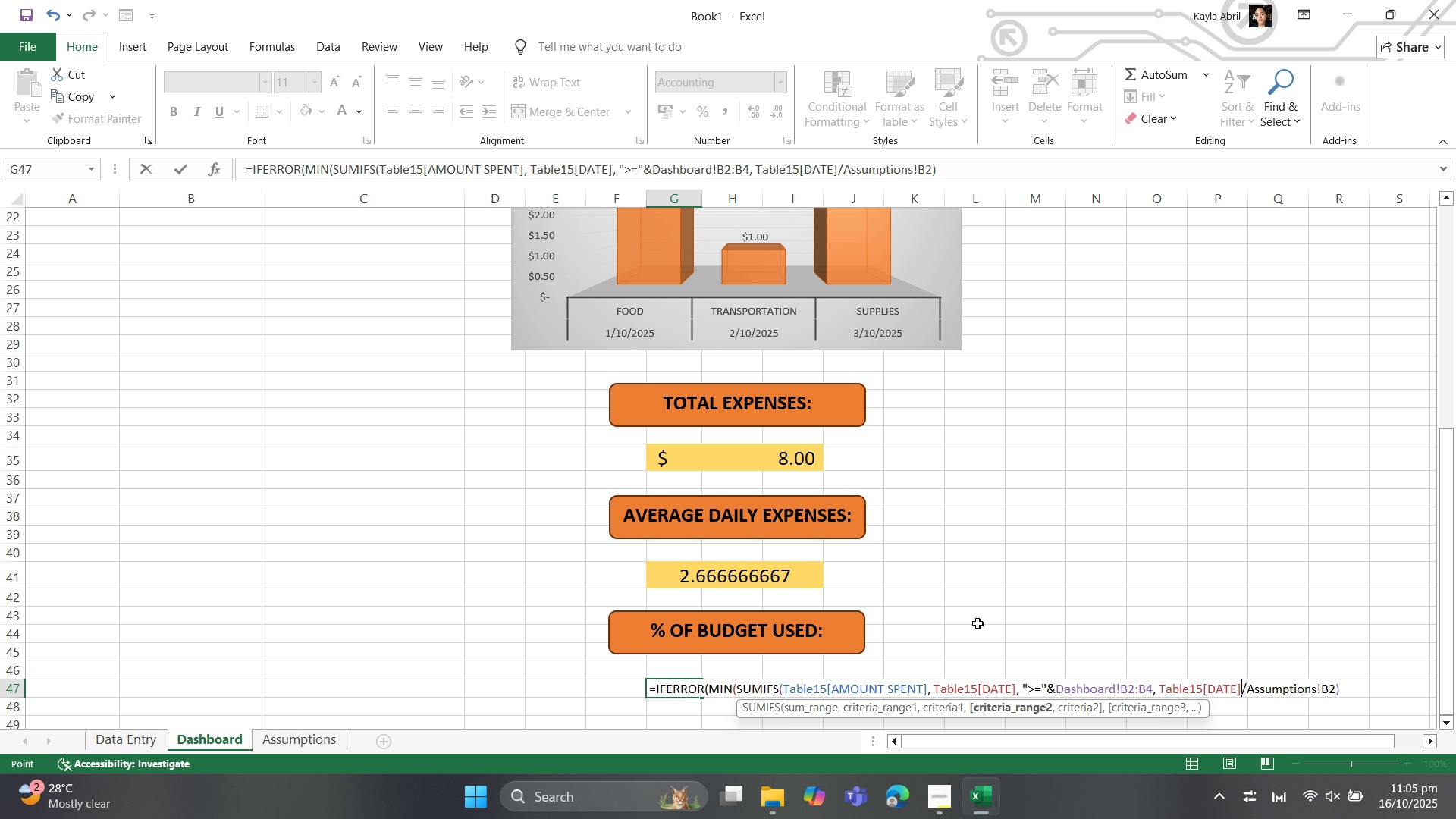 
key(Comma)
 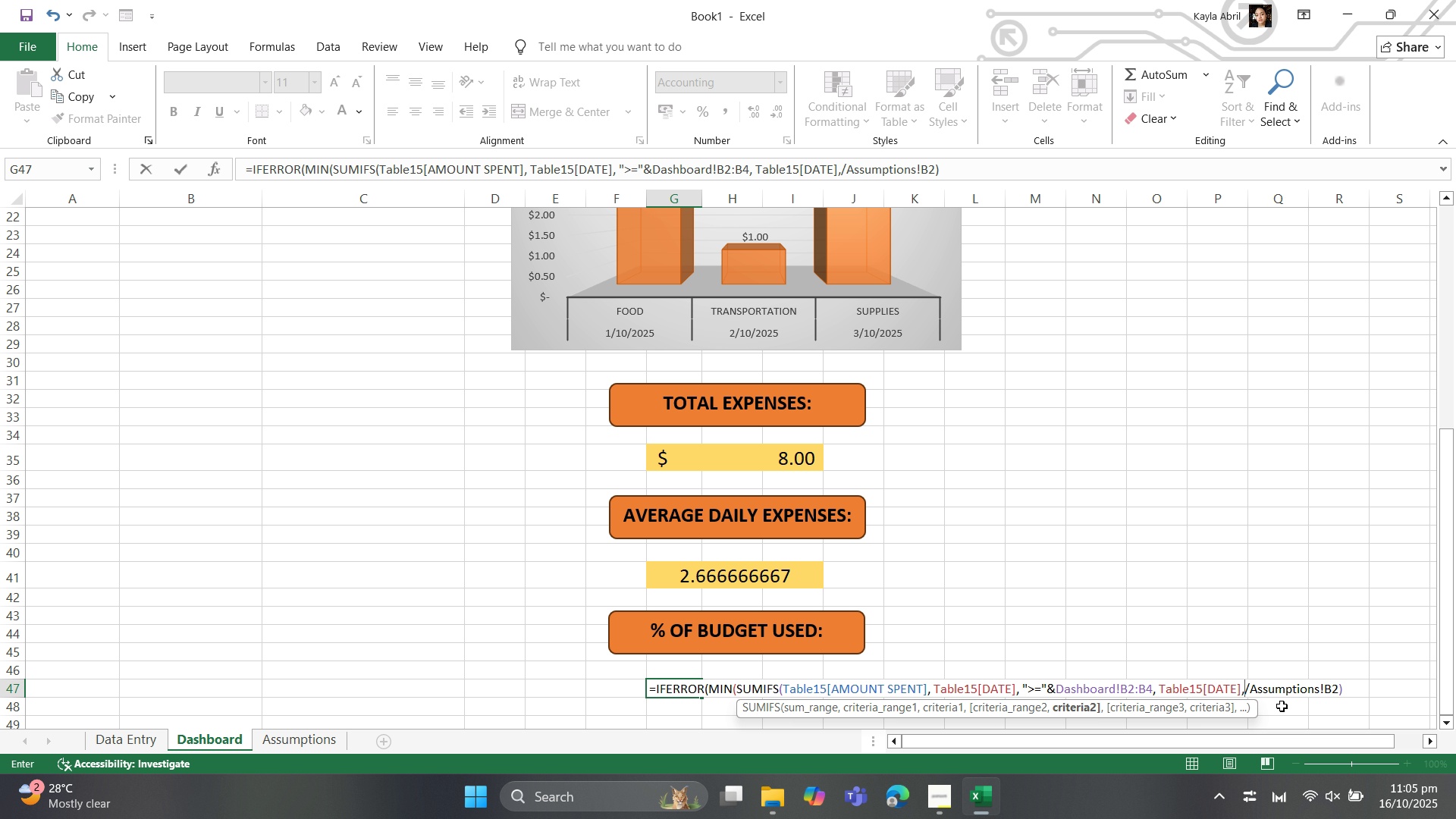 
key(Shift+Quote)
 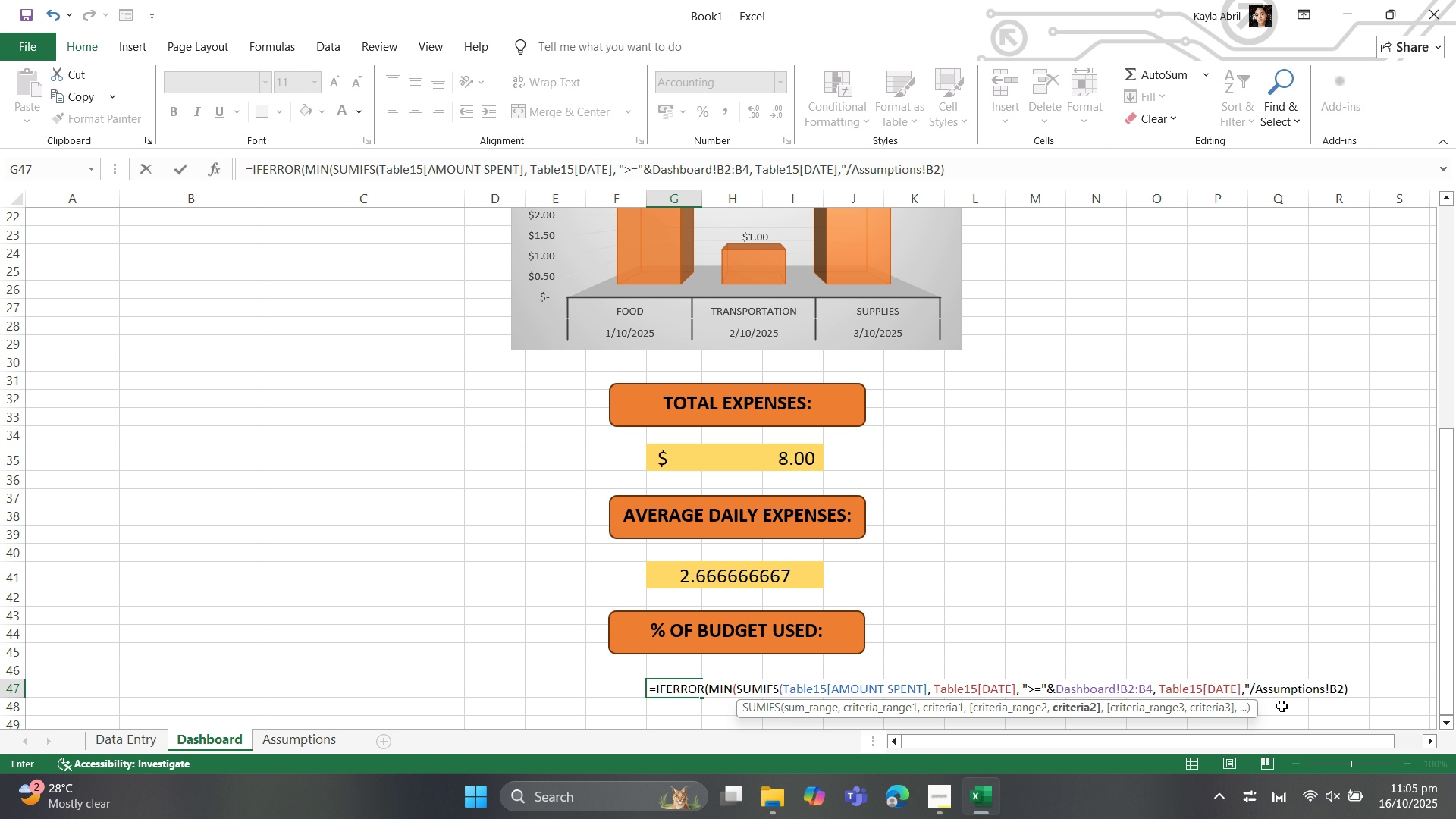 
wait(7.32)
 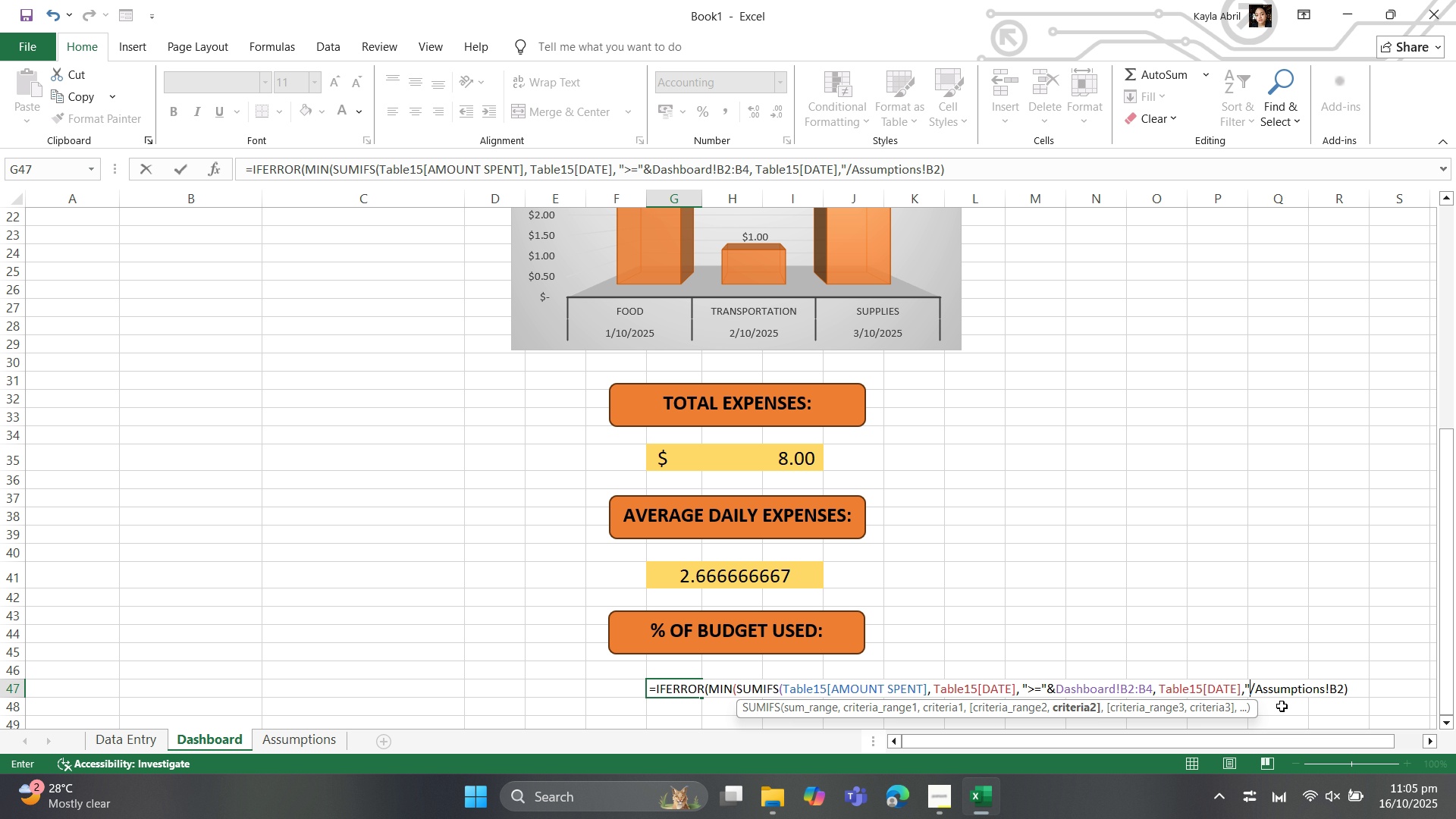 
key(Shift+Comma)
 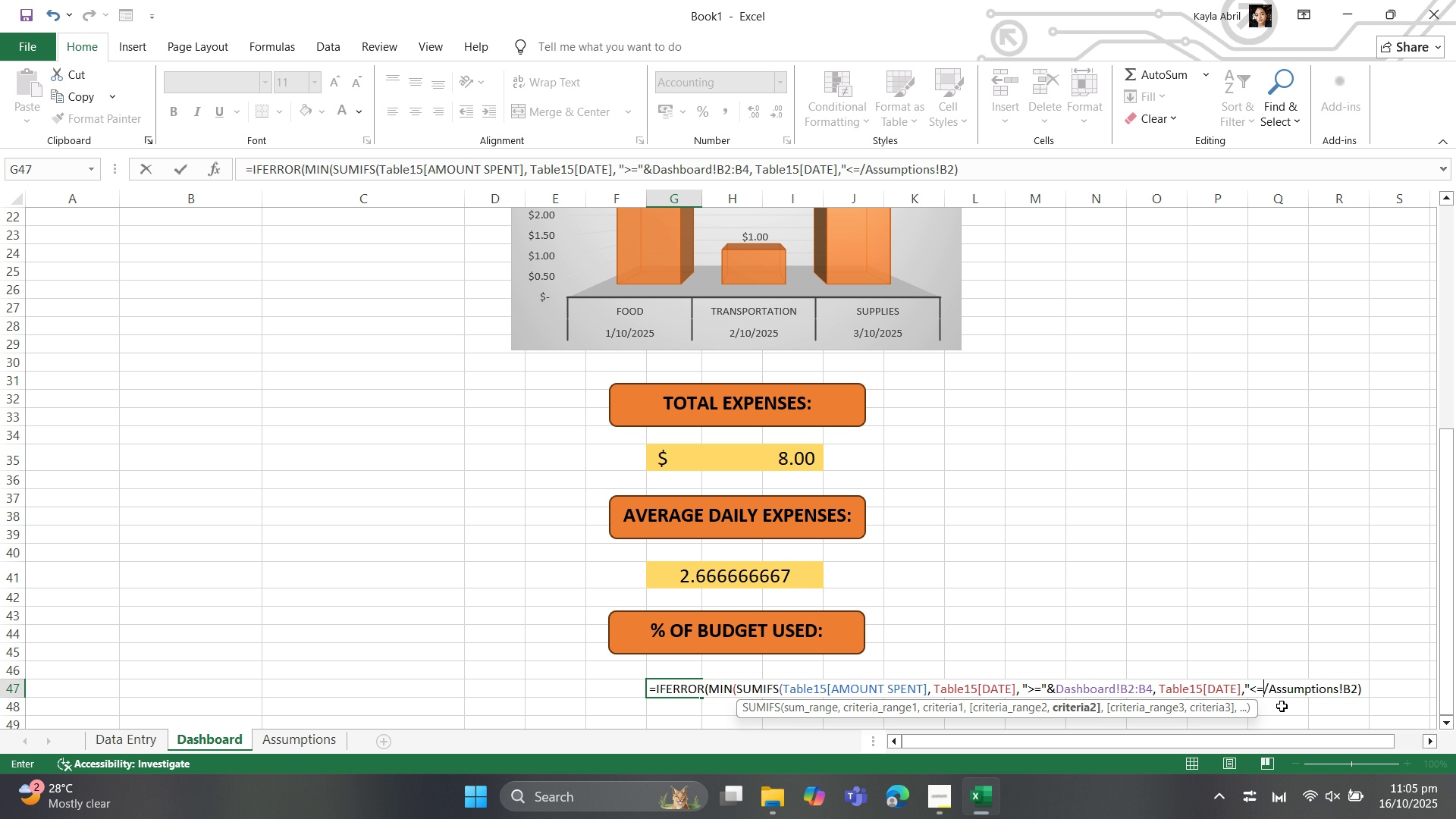 
key(Equal)
 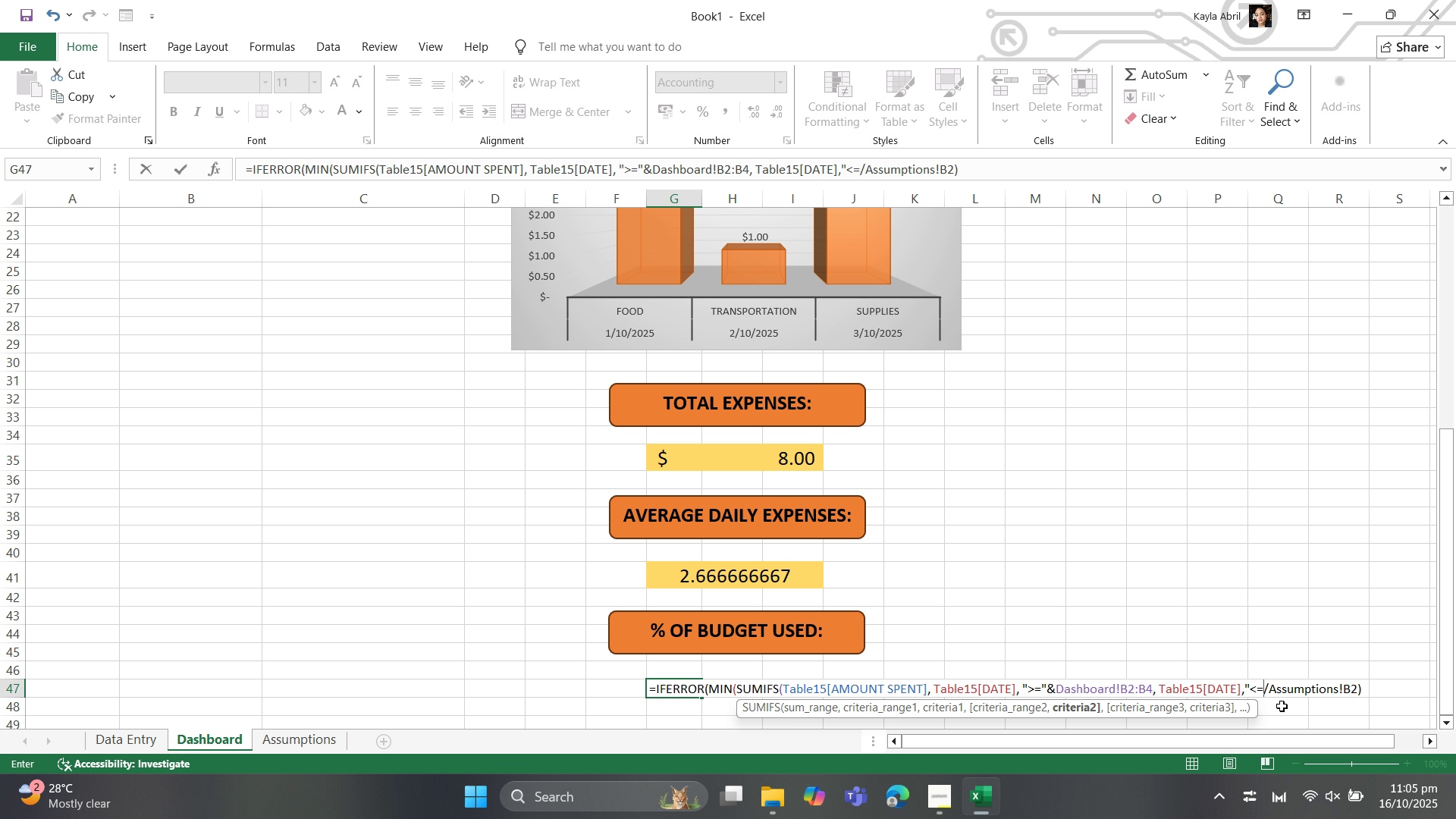 
key(Shift+Quote)
 